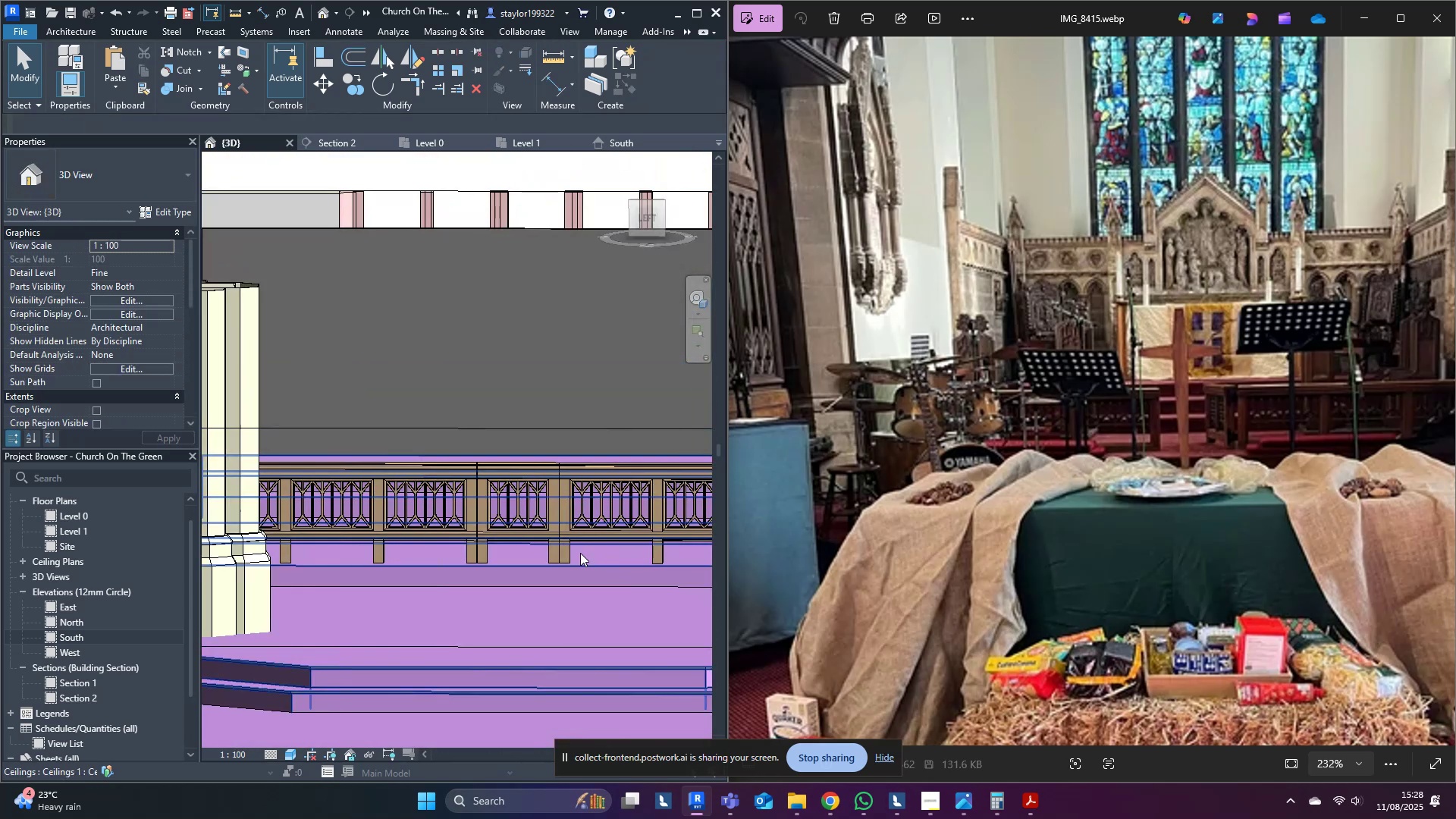 
scroll: coordinate [535, 522], scroll_direction: up, amount: 3.0
 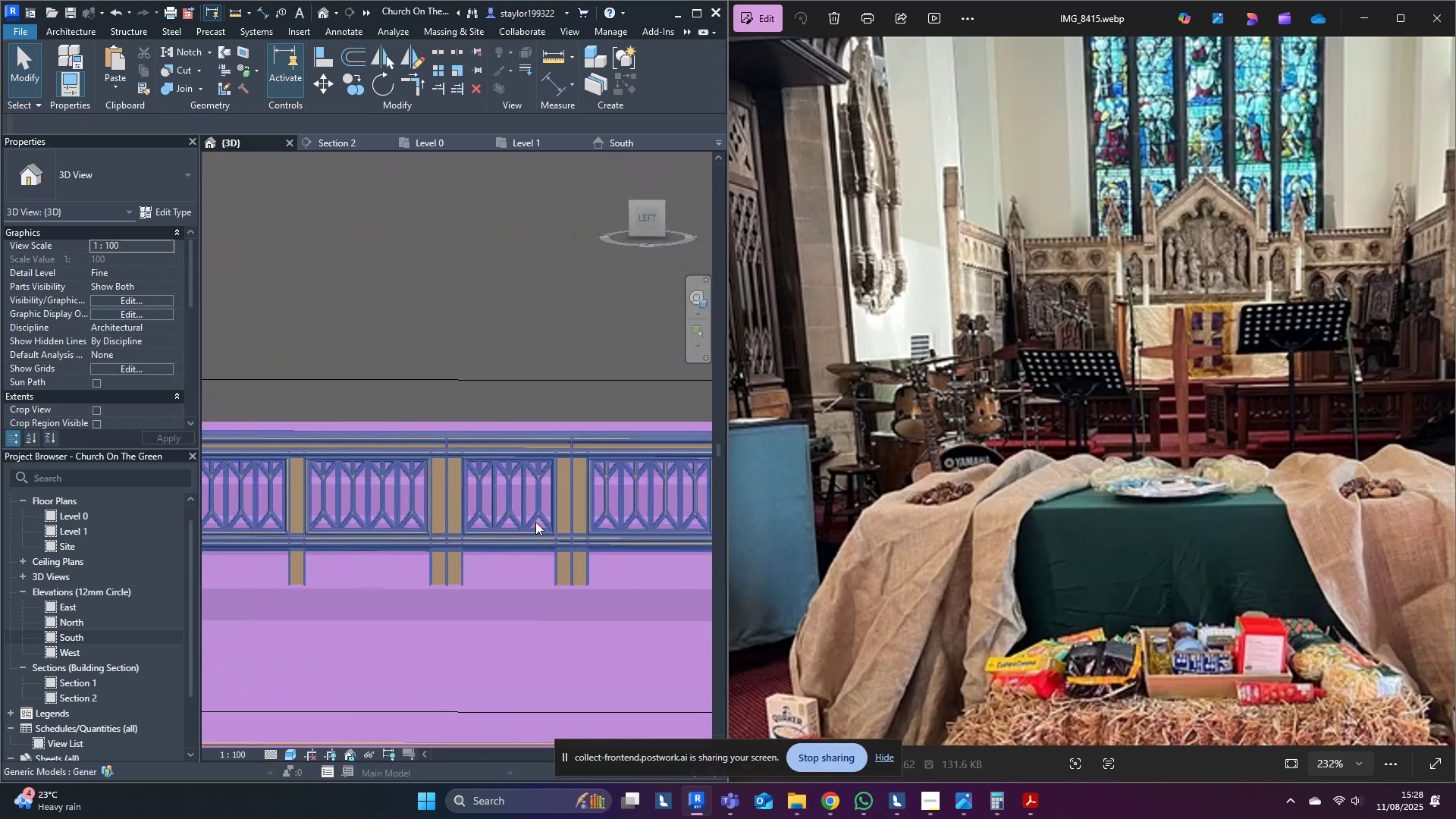 
left_click([535, 522])
 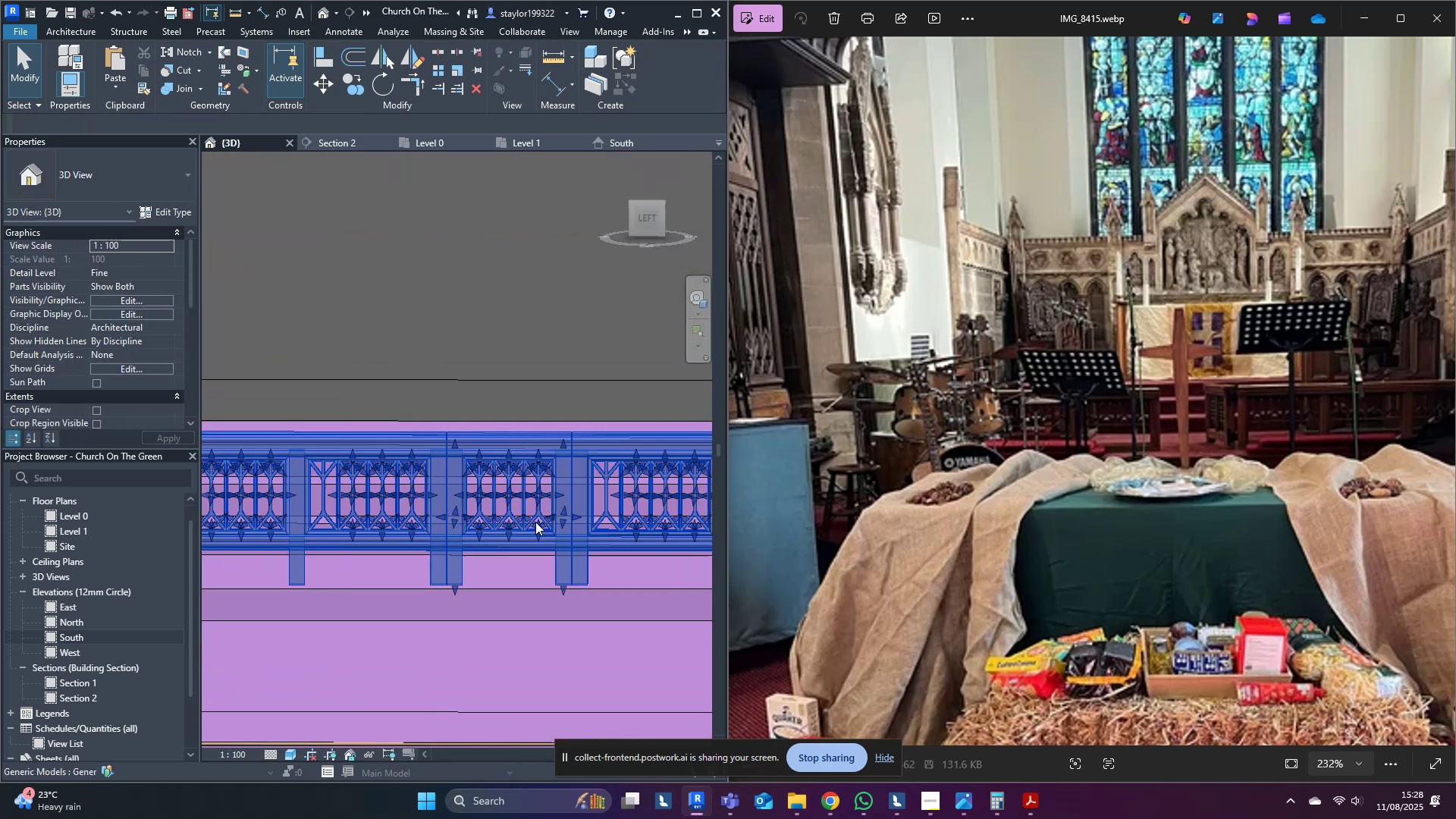 
key(Control+ControlLeft)
 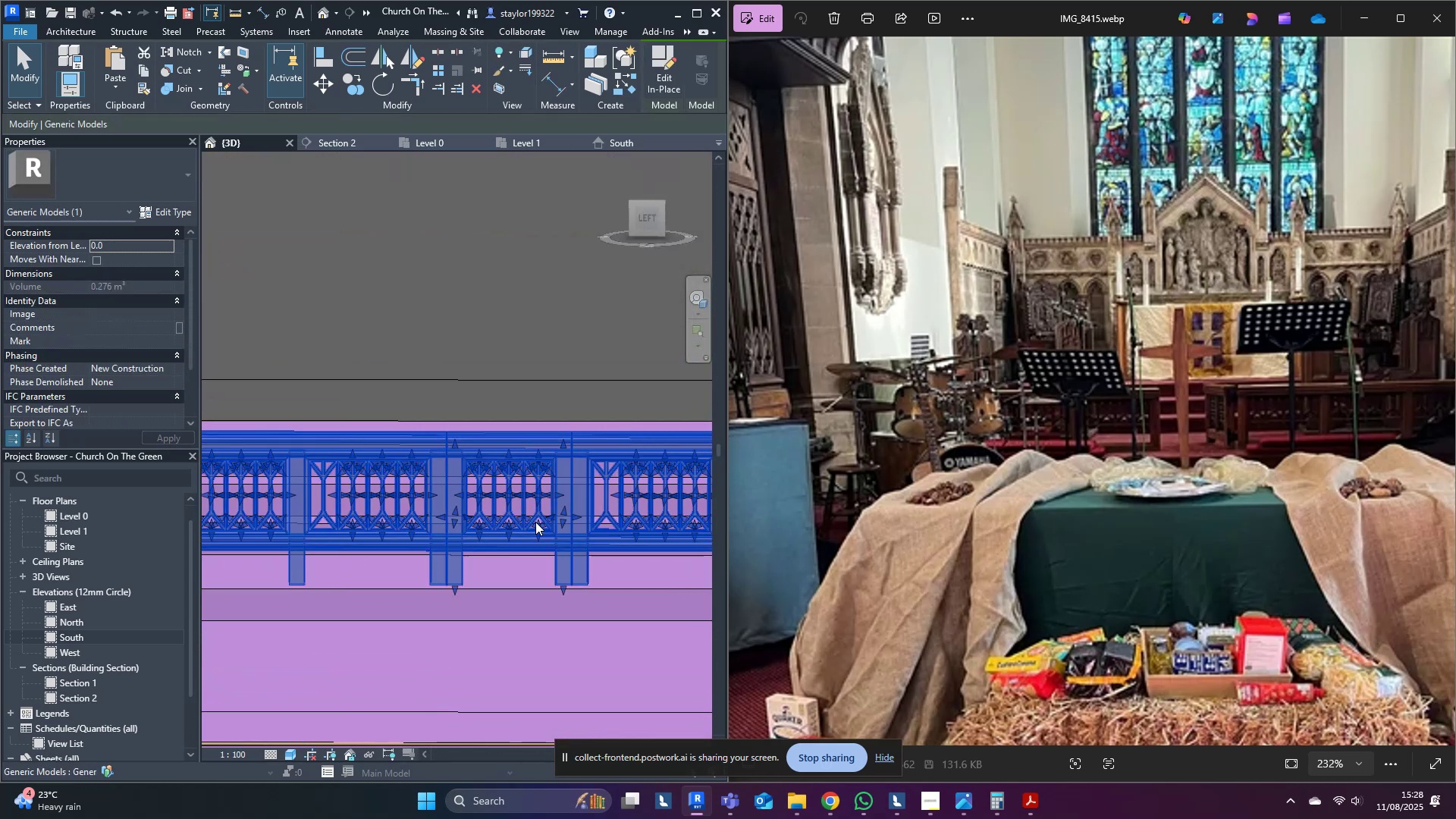 
key(Control+S)
 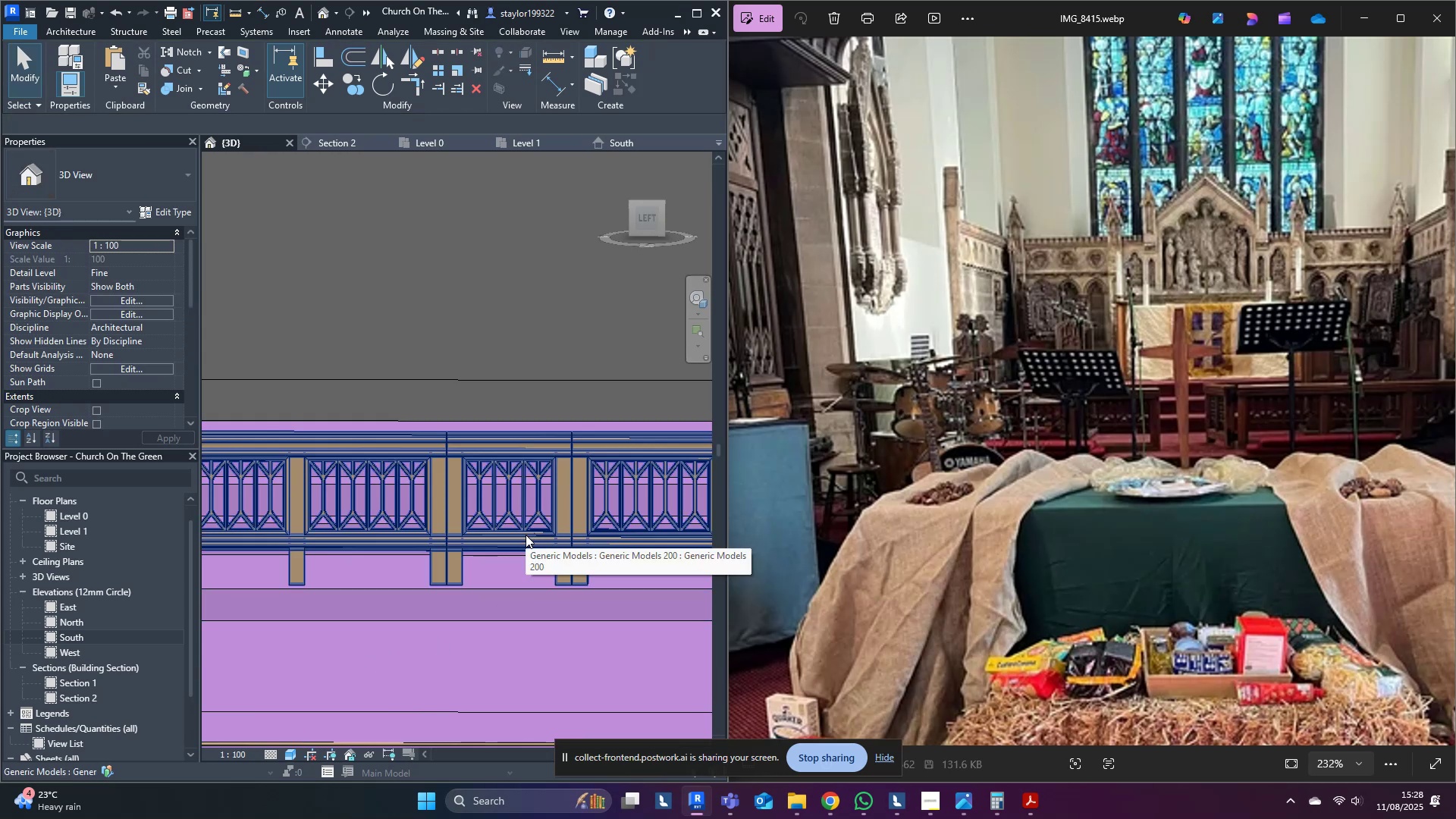 
wait(5.28)
 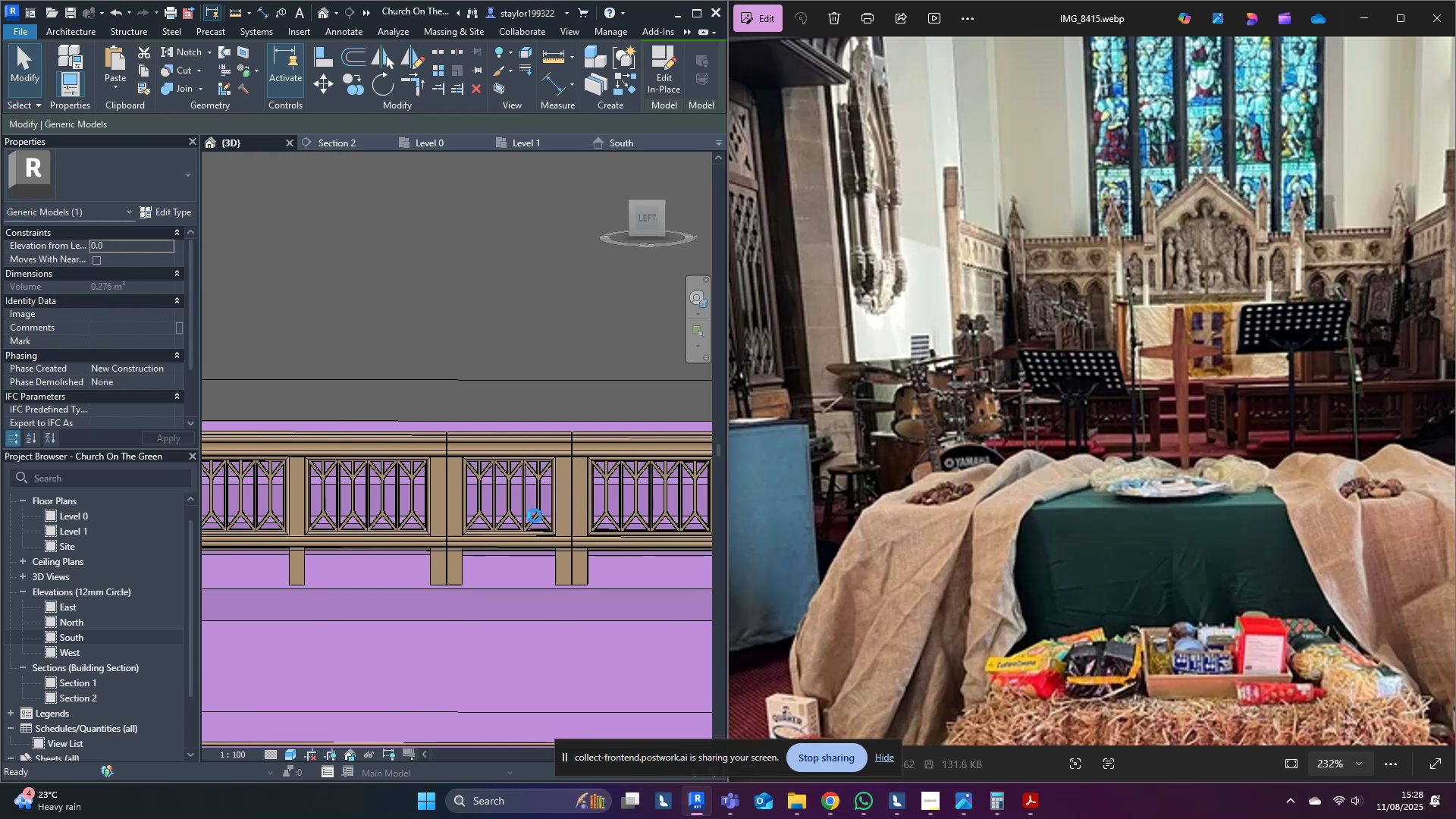 
left_click([526, 535])
 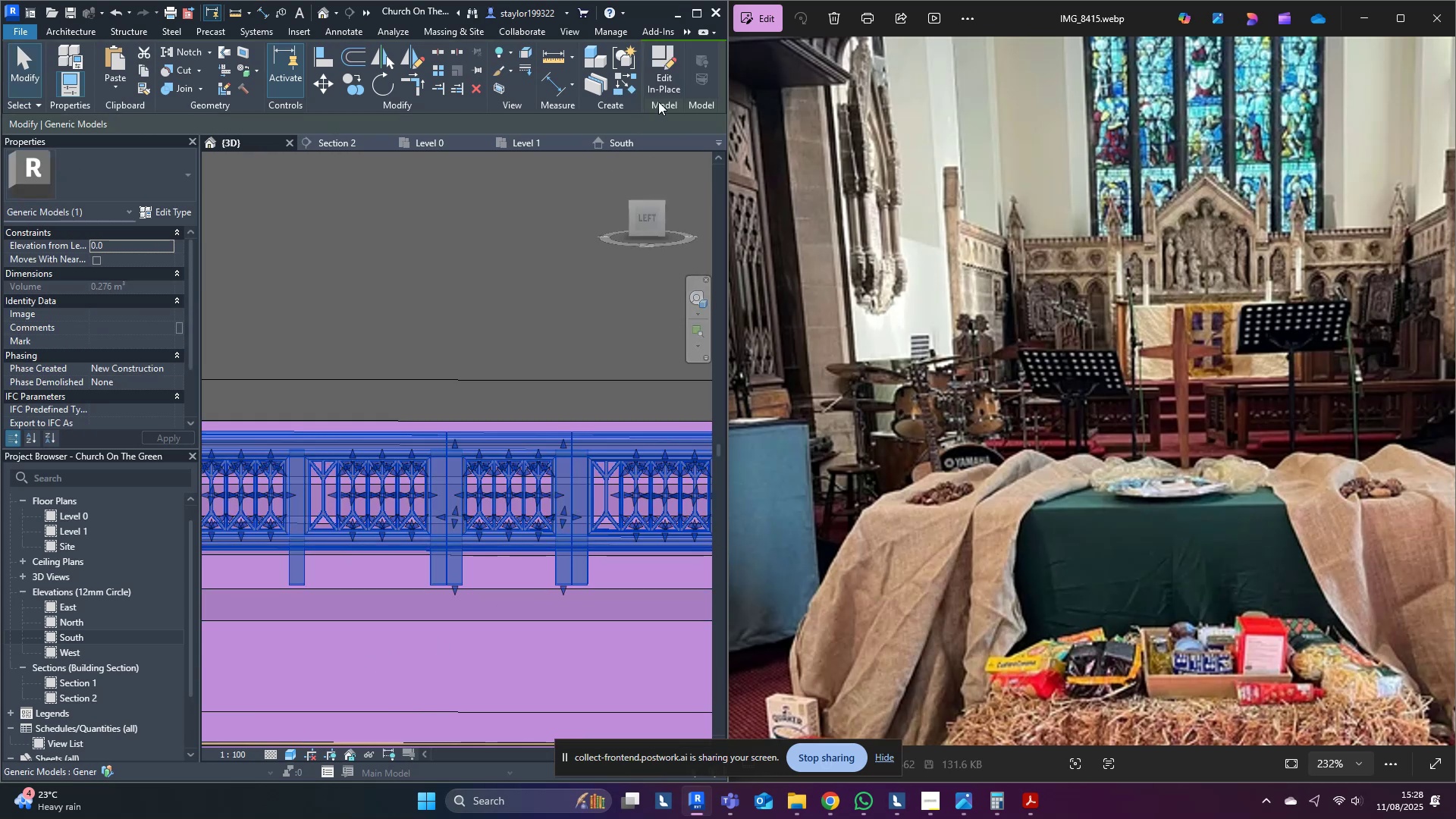 
left_click([664, 59])
 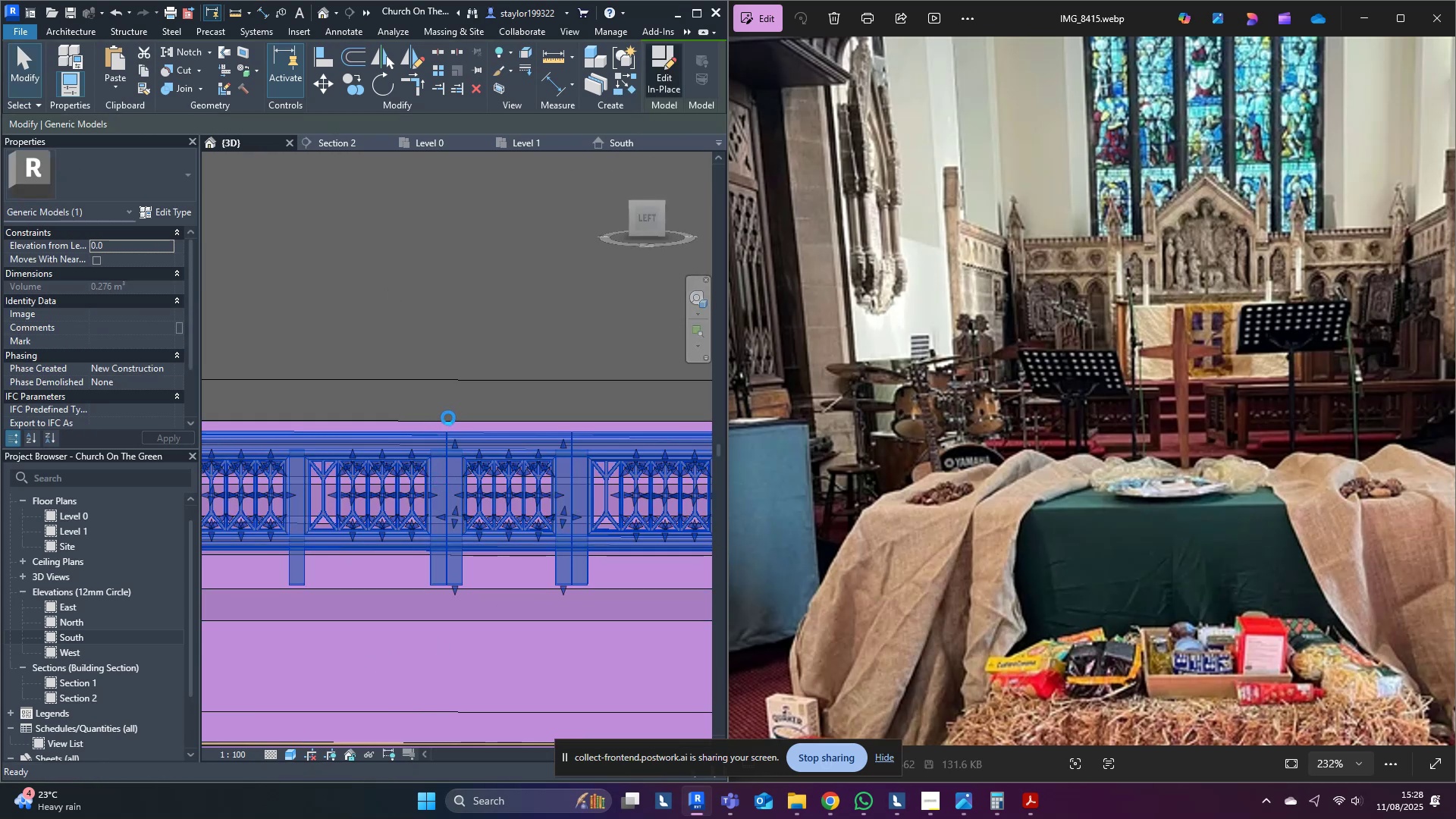 
left_click([432, 390])
 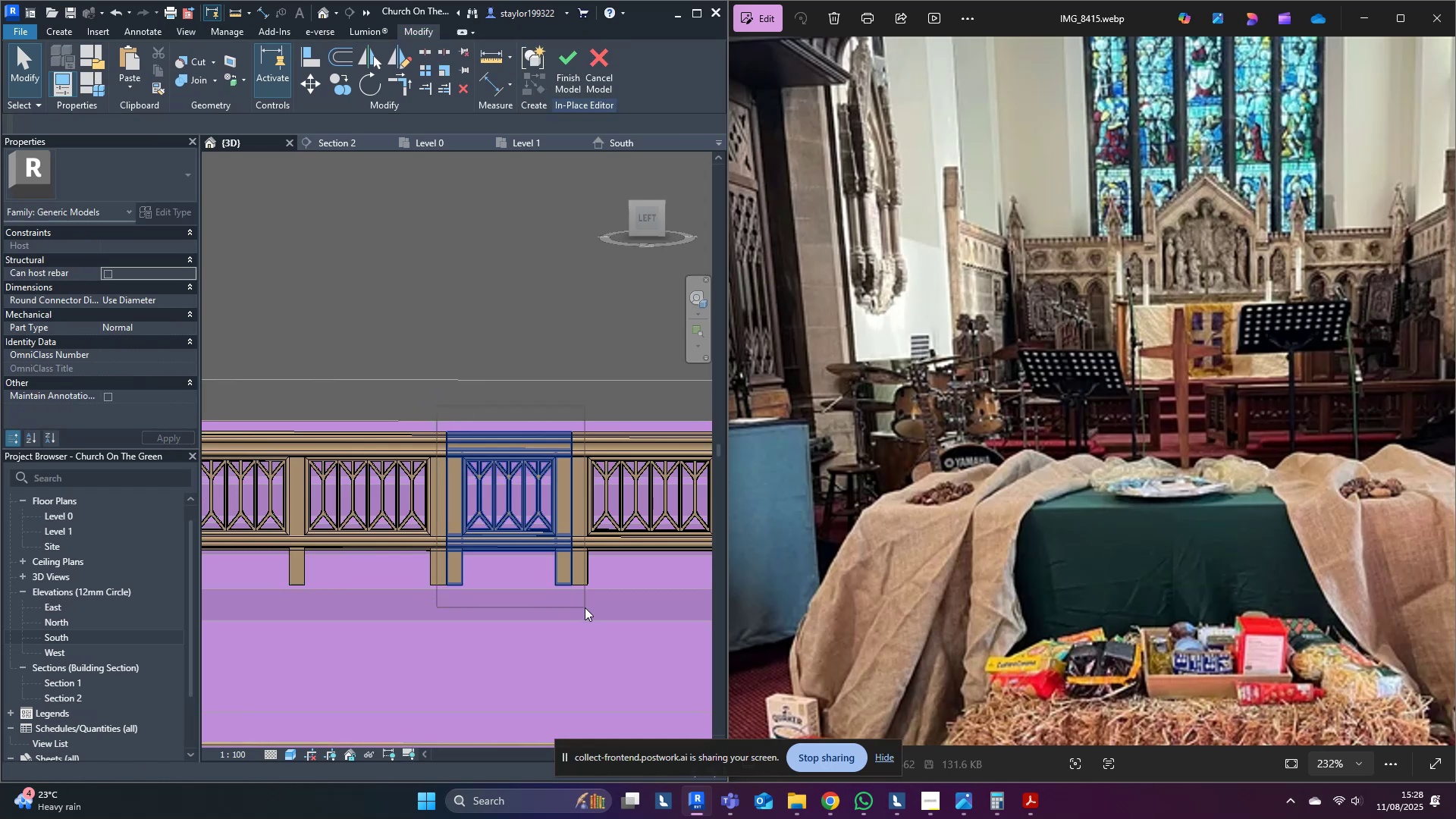 
wait(5.27)
 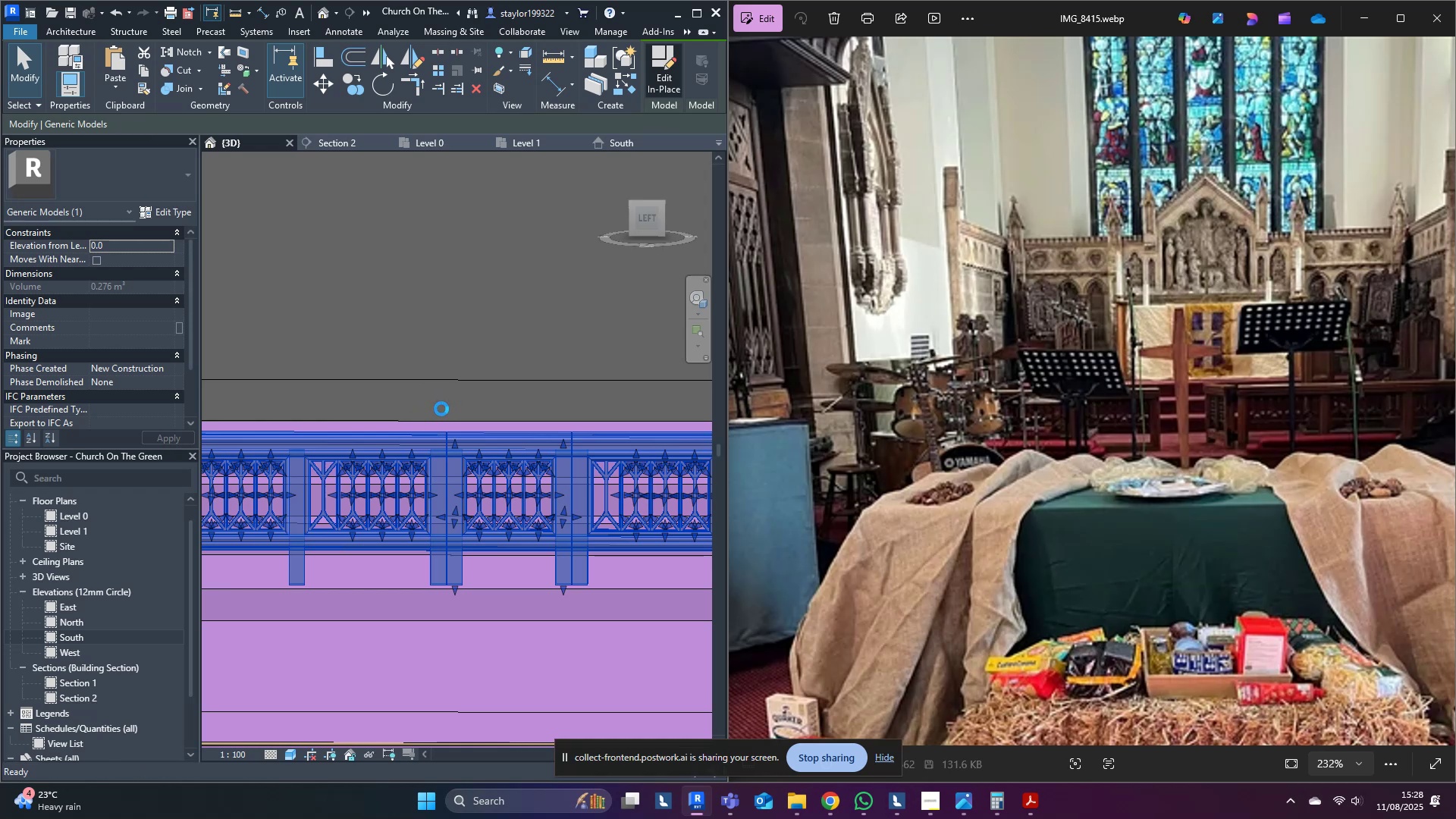 
hold_key(key=ShiftLeft, duration=0.37)
 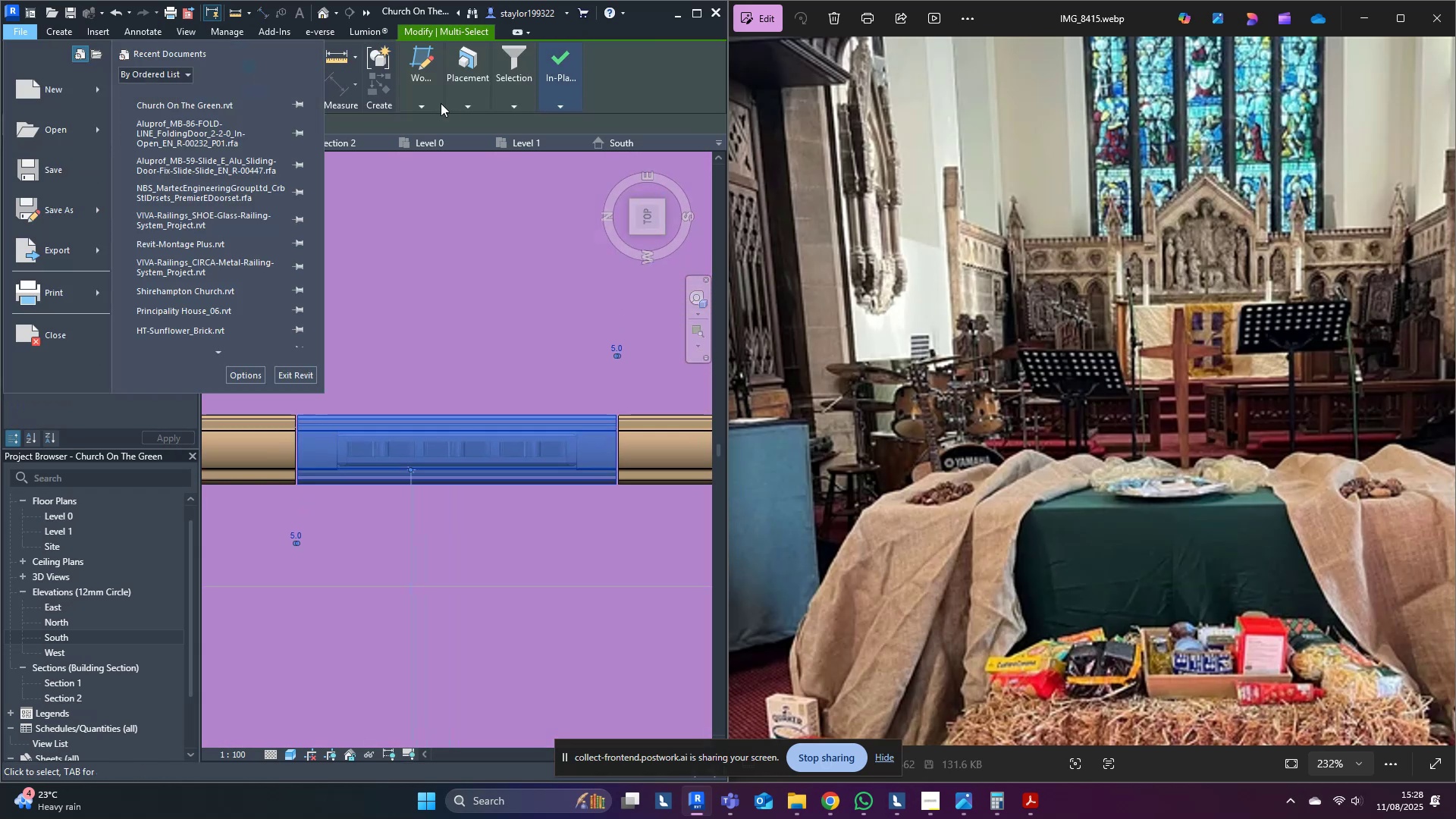 
left_click([66, 30])
 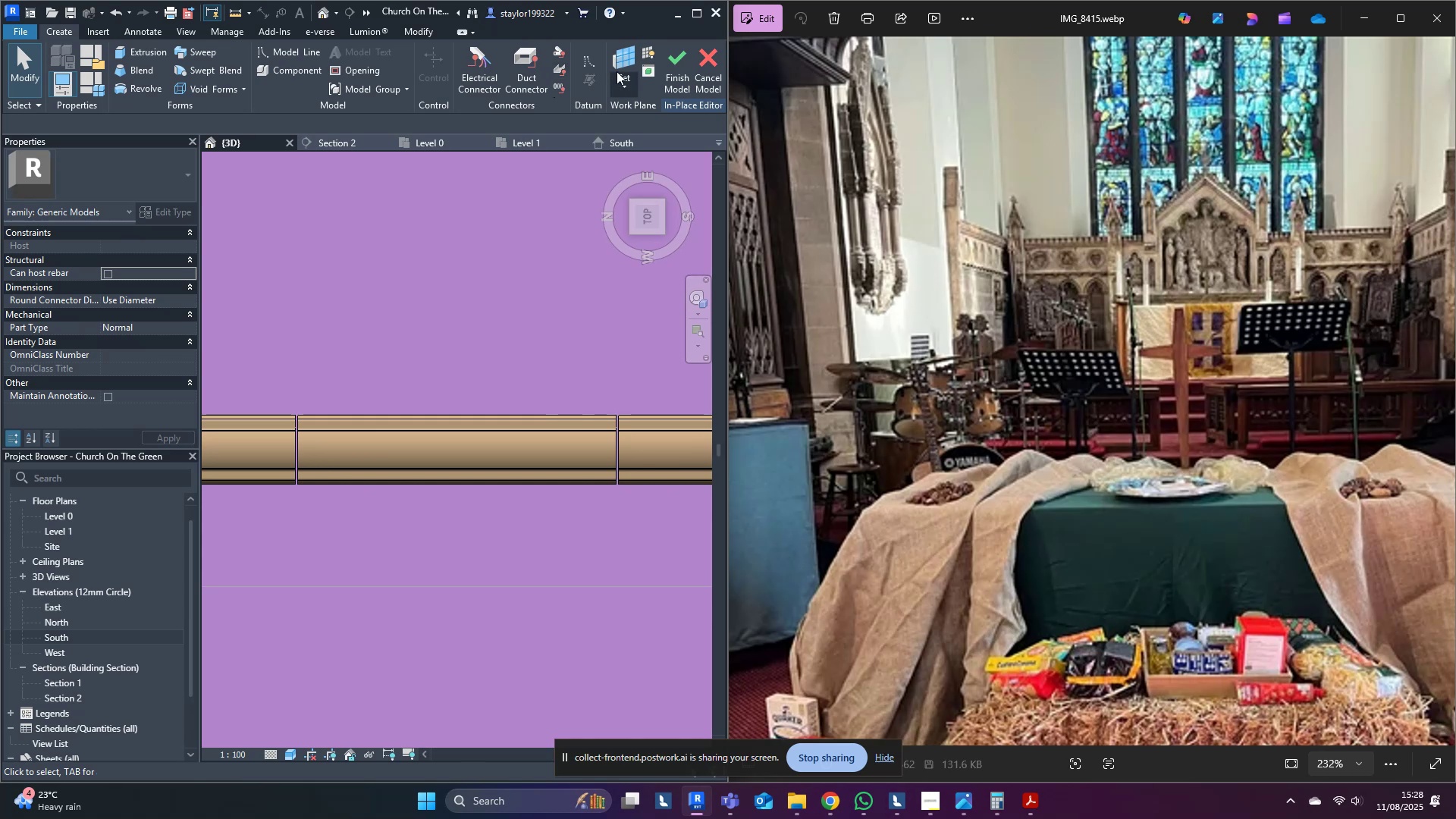 
left_click([618, 54])
 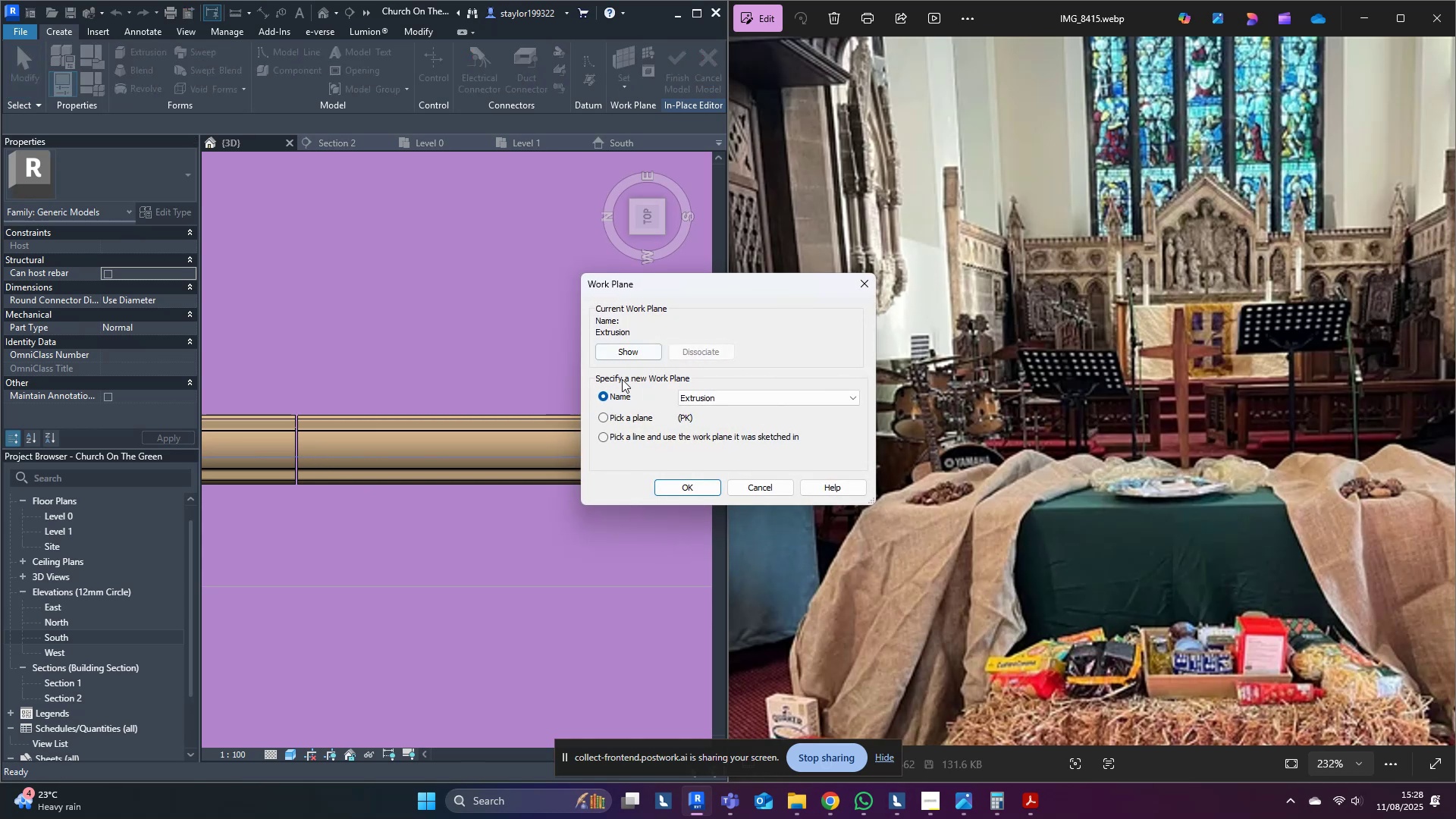 
left_click([613, 410])
 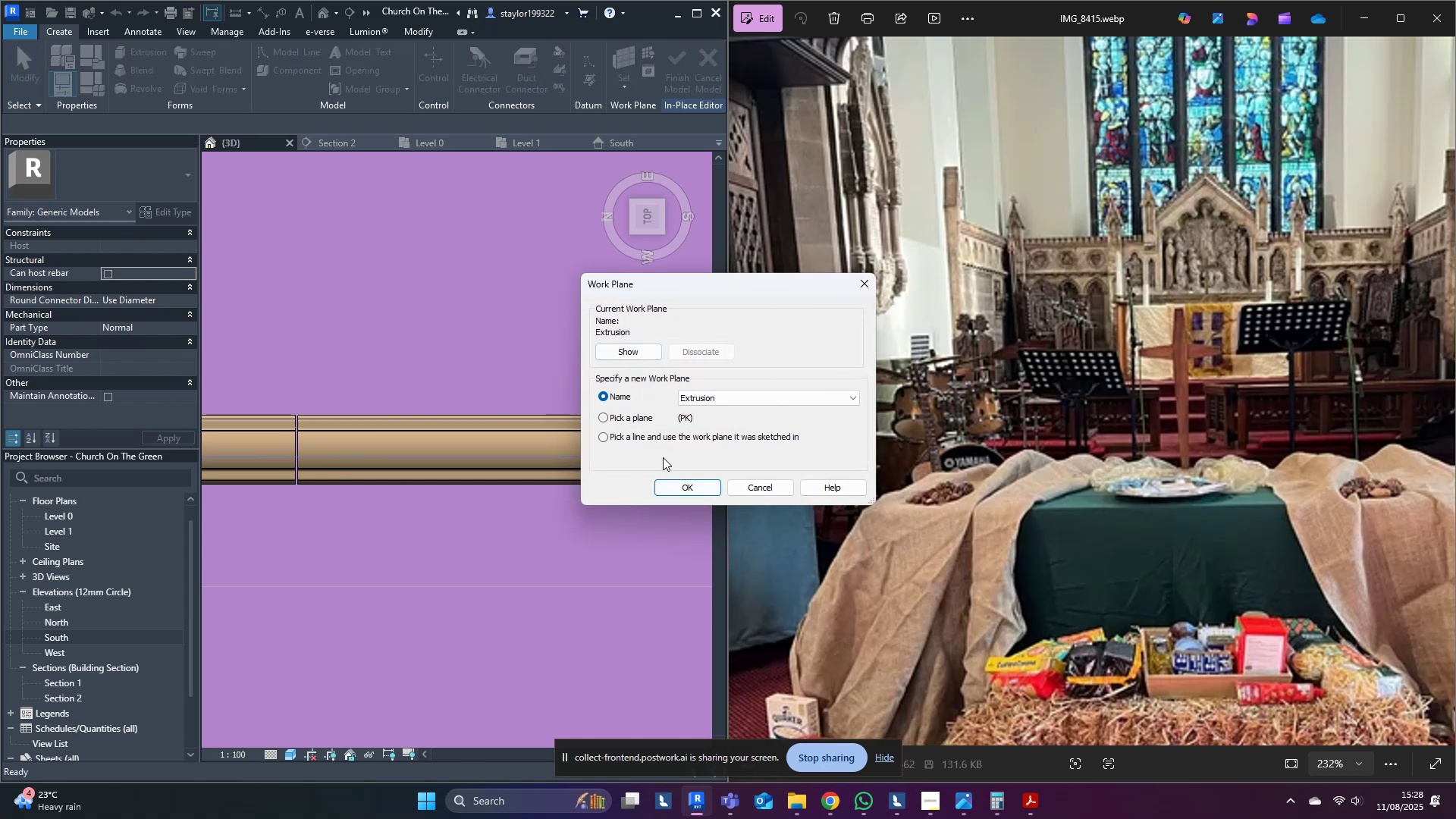 
left_click([618, 422])
 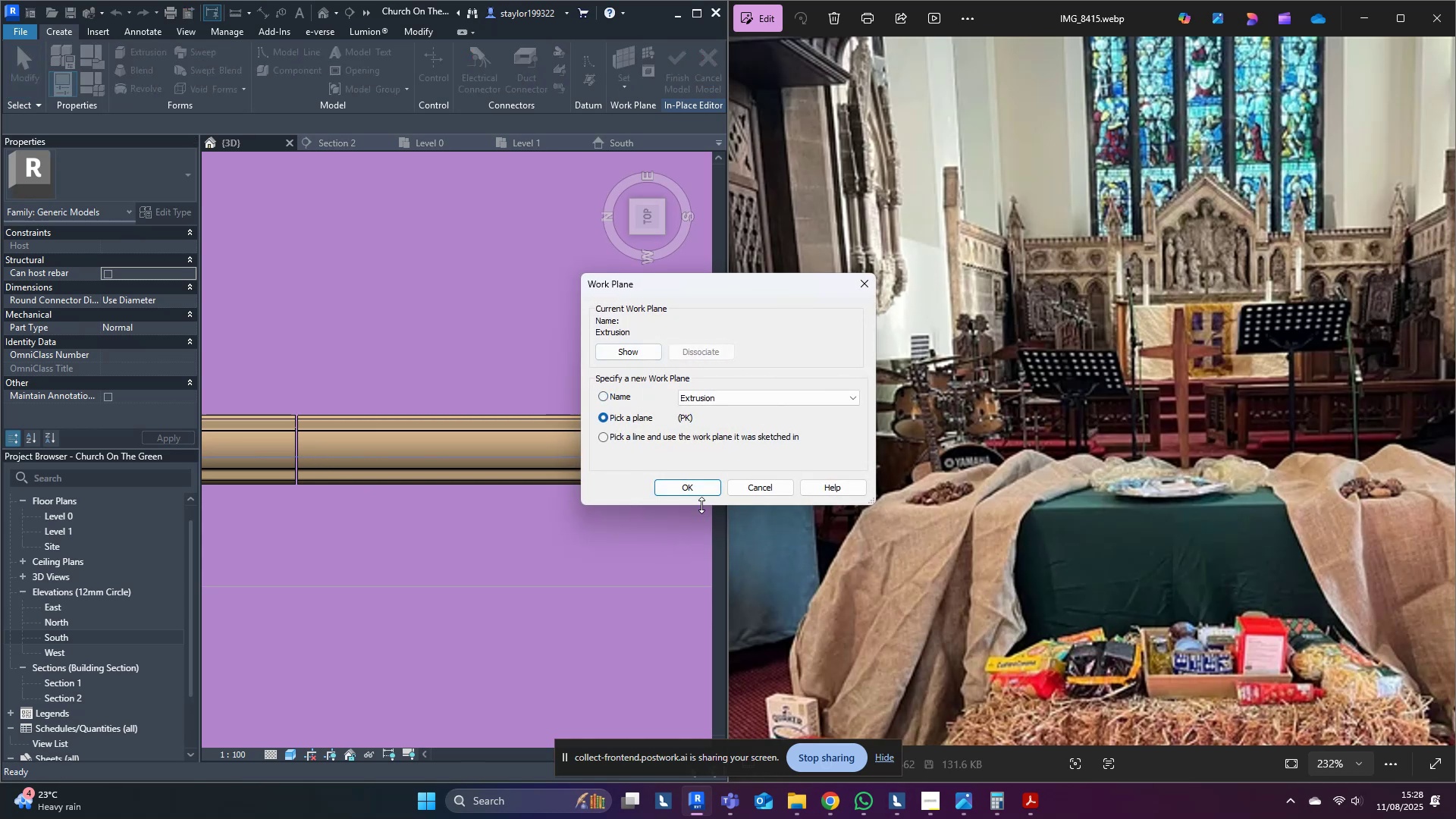 
left_click([699, 488])
 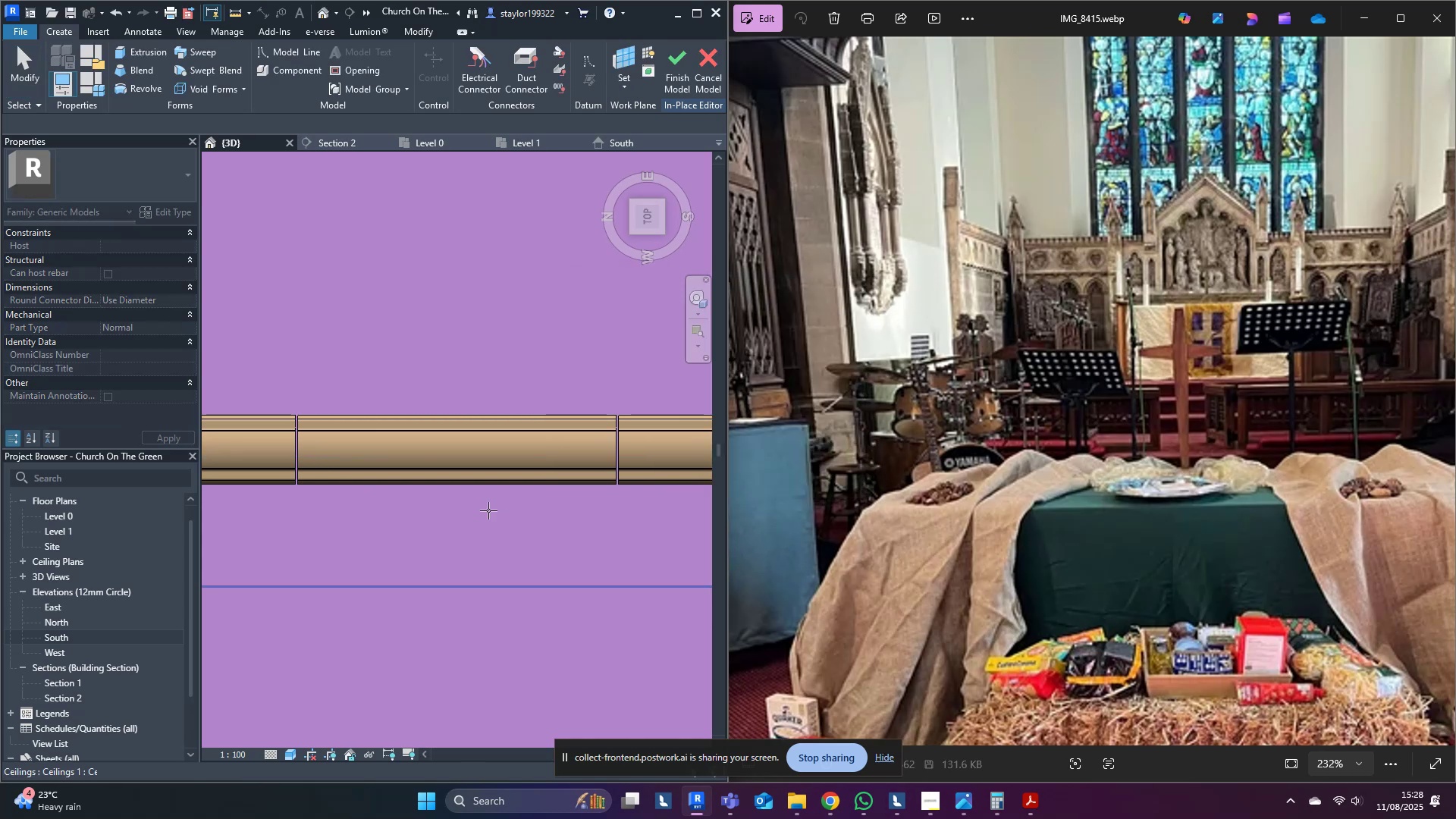 
left_click([488, 510])
 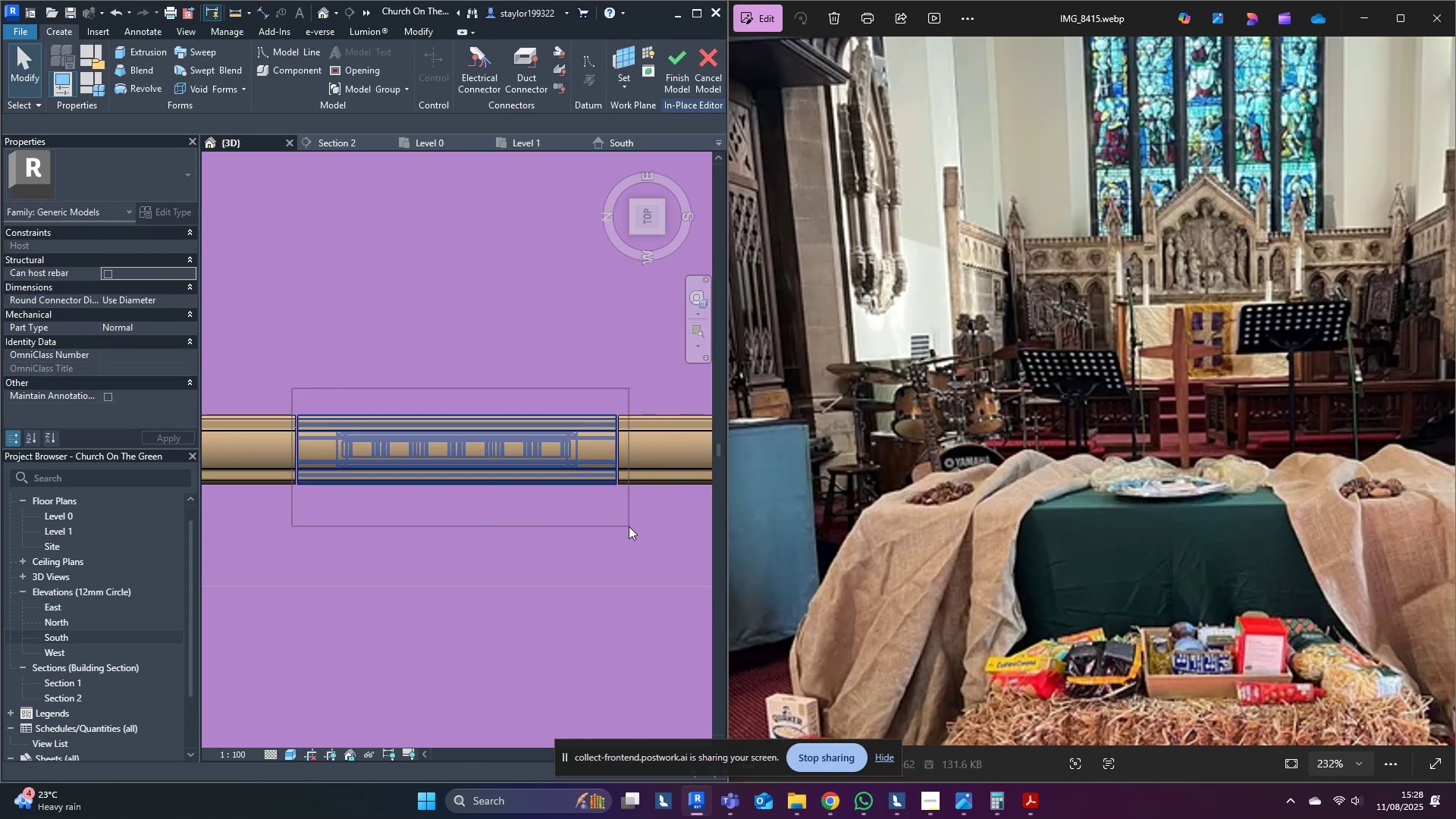 
type(ro)
 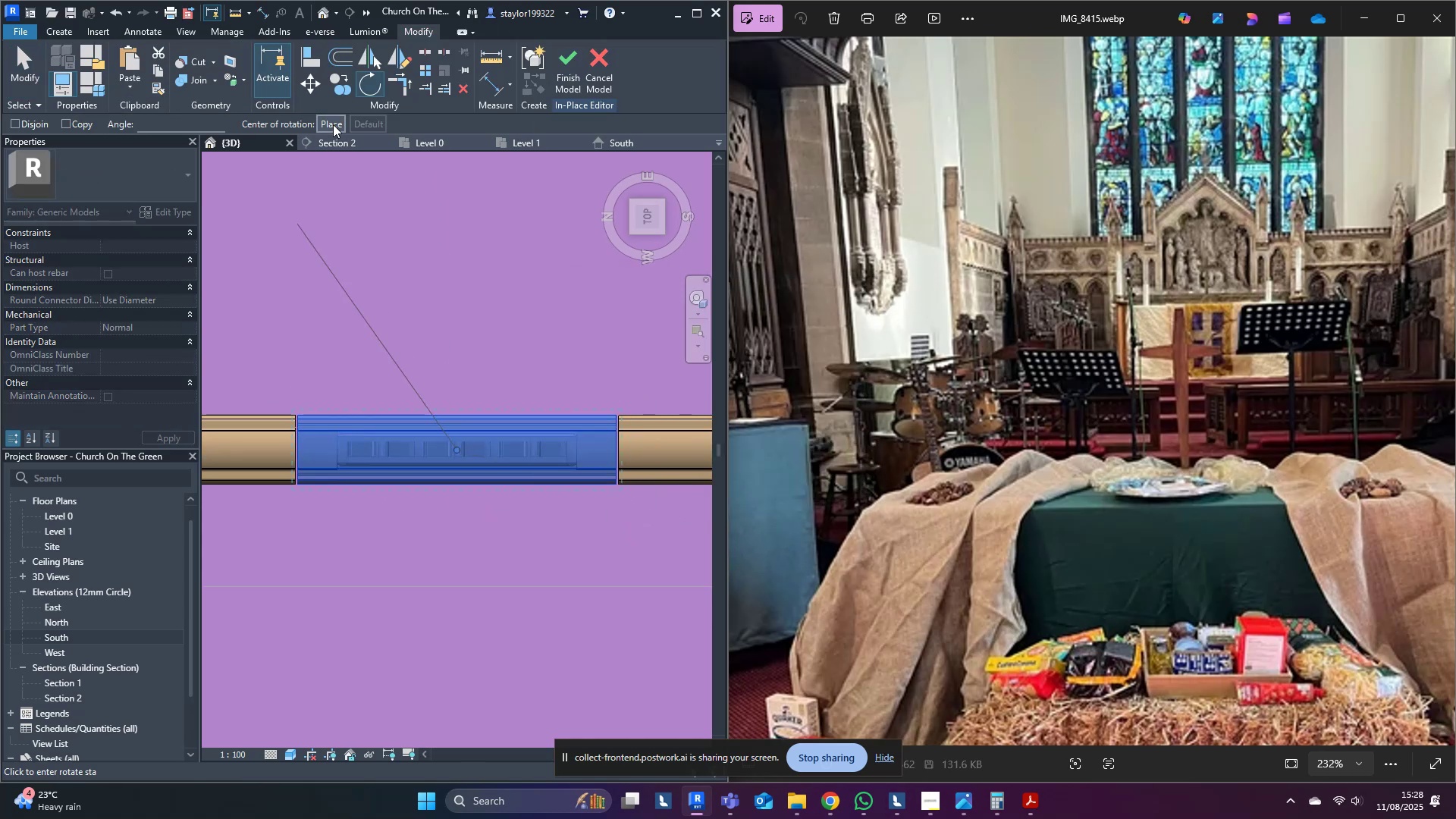 
scroll: coordinate [661, 428], scroll_direction: up, amount: 7.0
 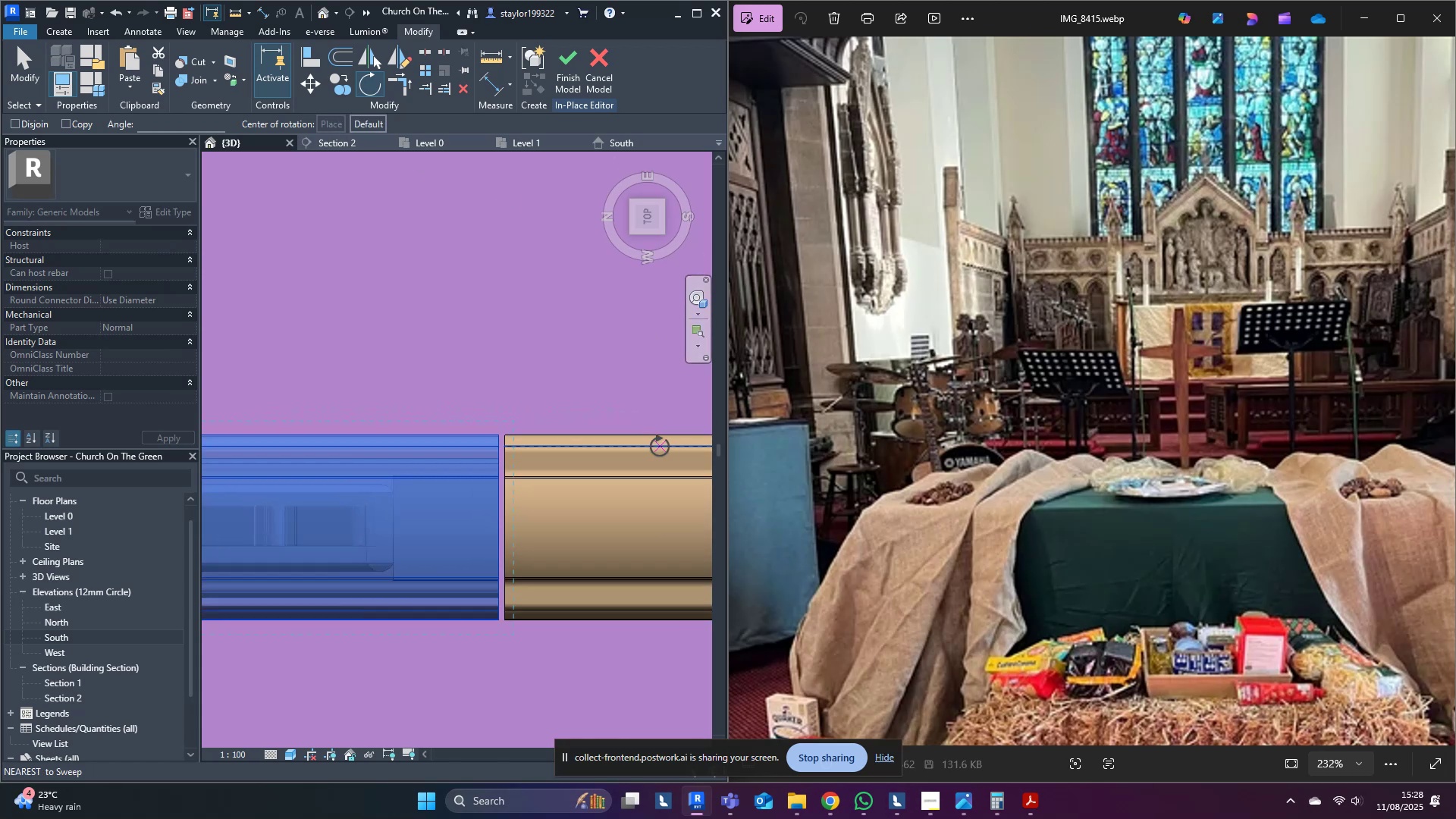 
left_click([660, 444])
 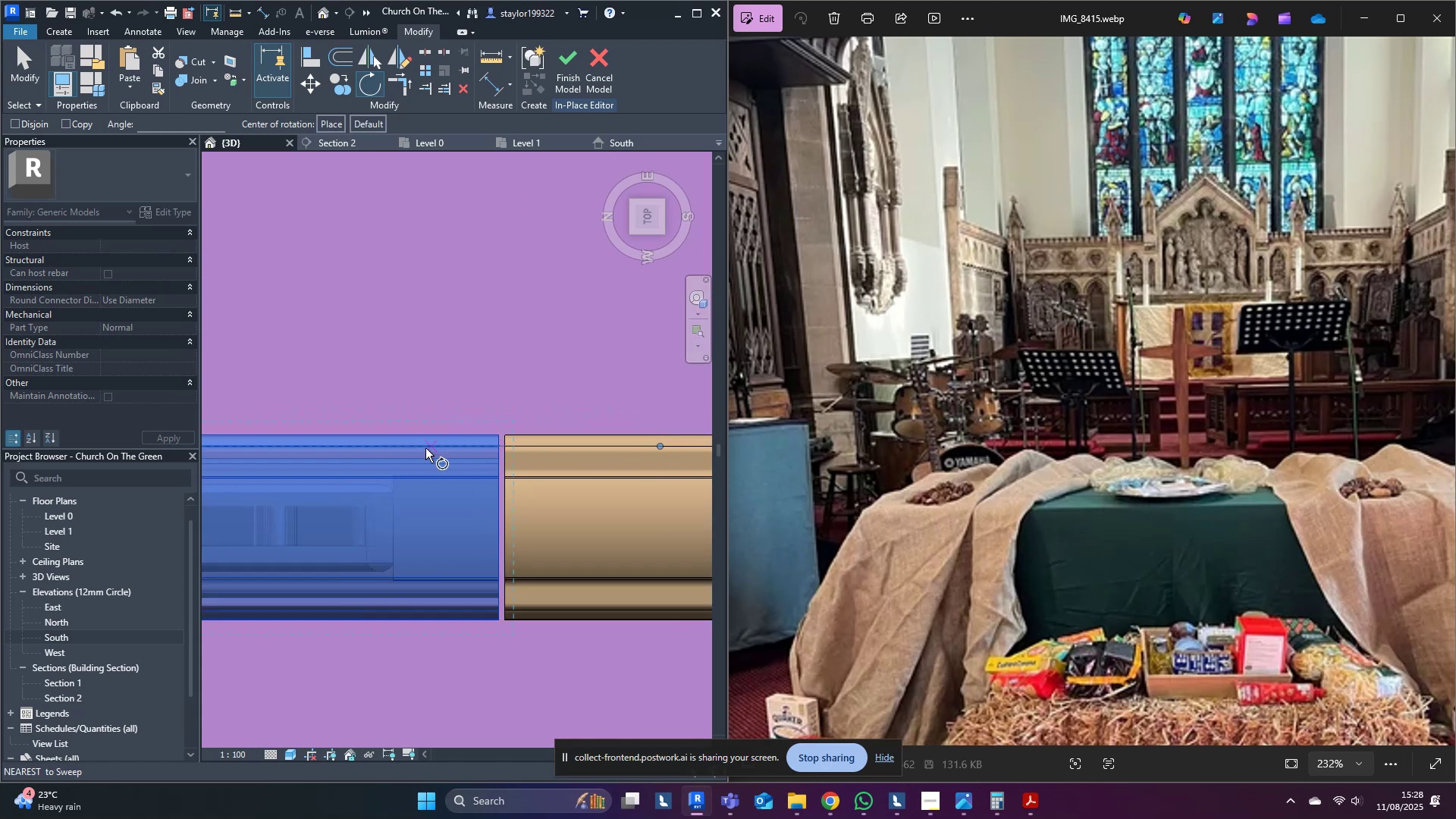 
left_click([348, 444])
 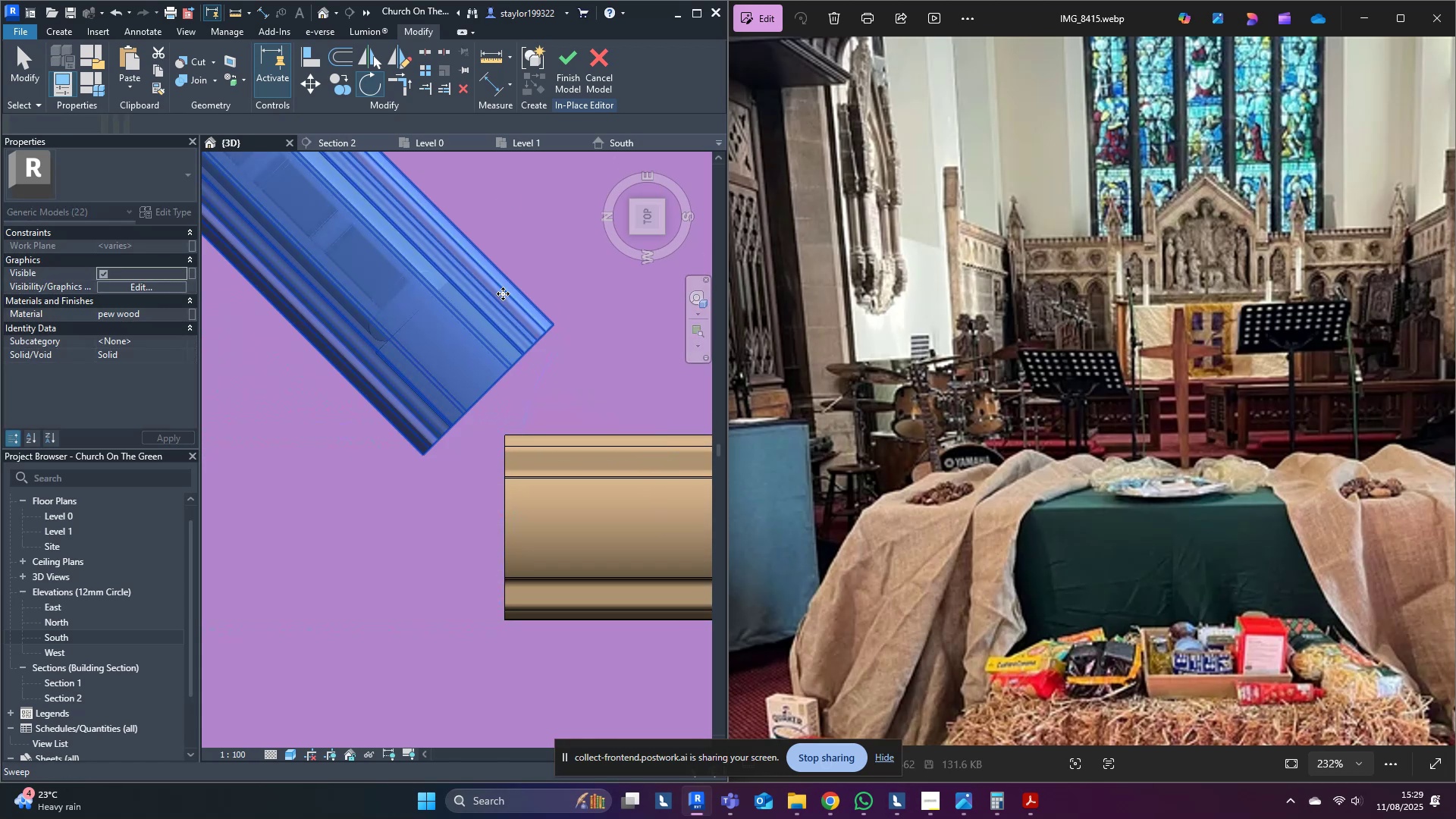 
wait(5.12)
 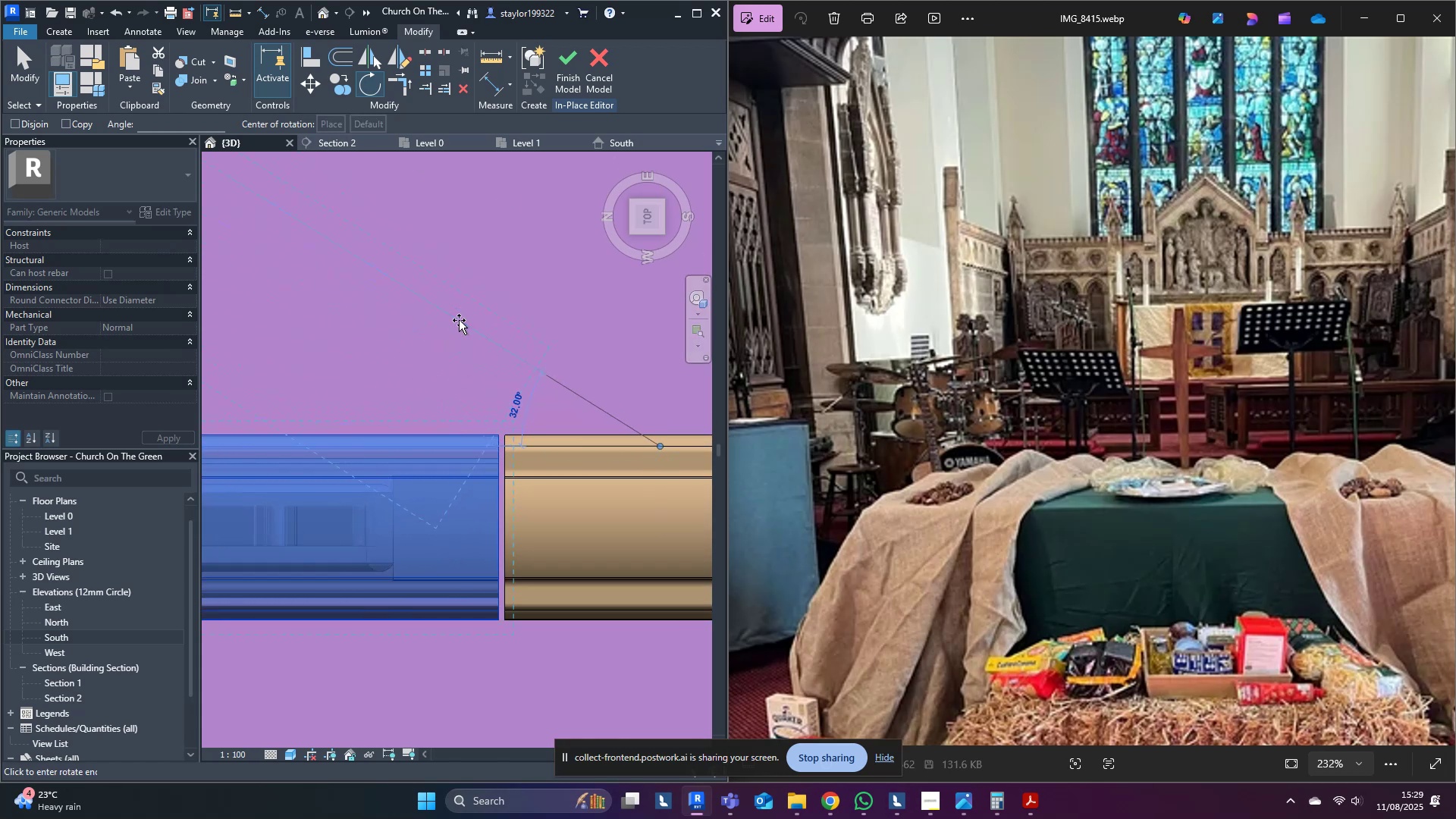 
middle_click([529, 306])
 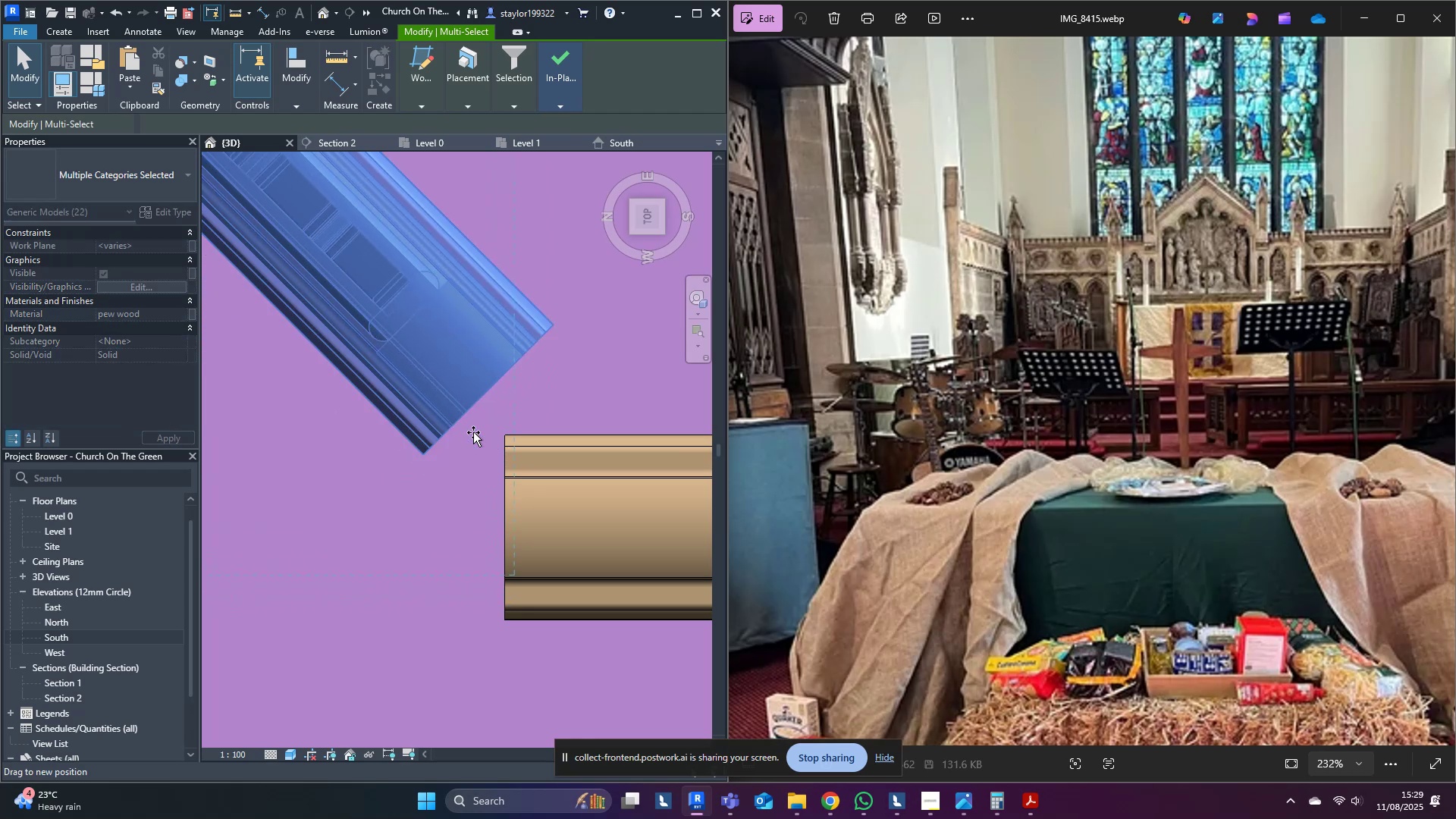 
wait(5.91)
 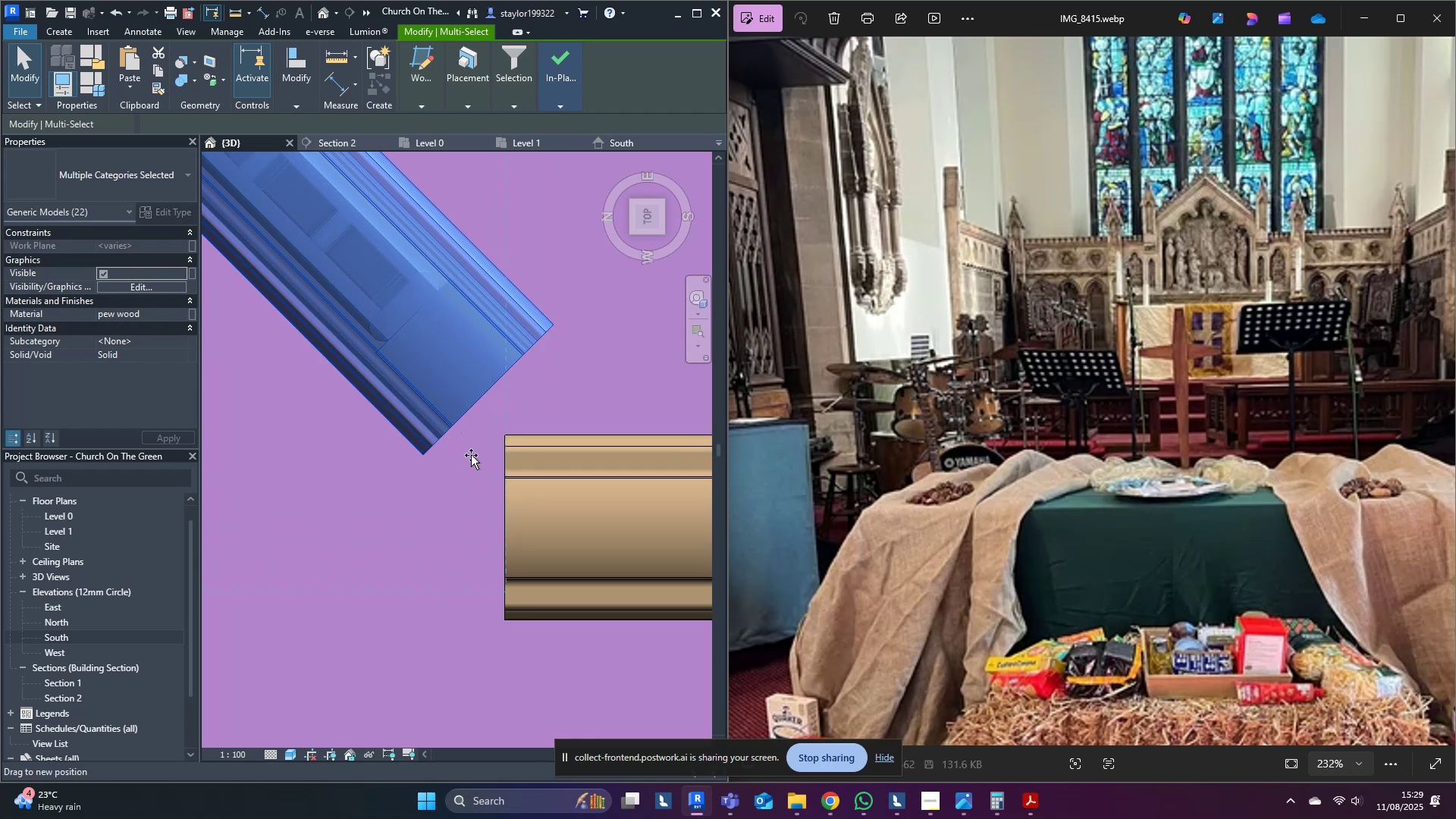 
scroll: coordinate [676, 478], scroll_direction: down, amount: 11.0
 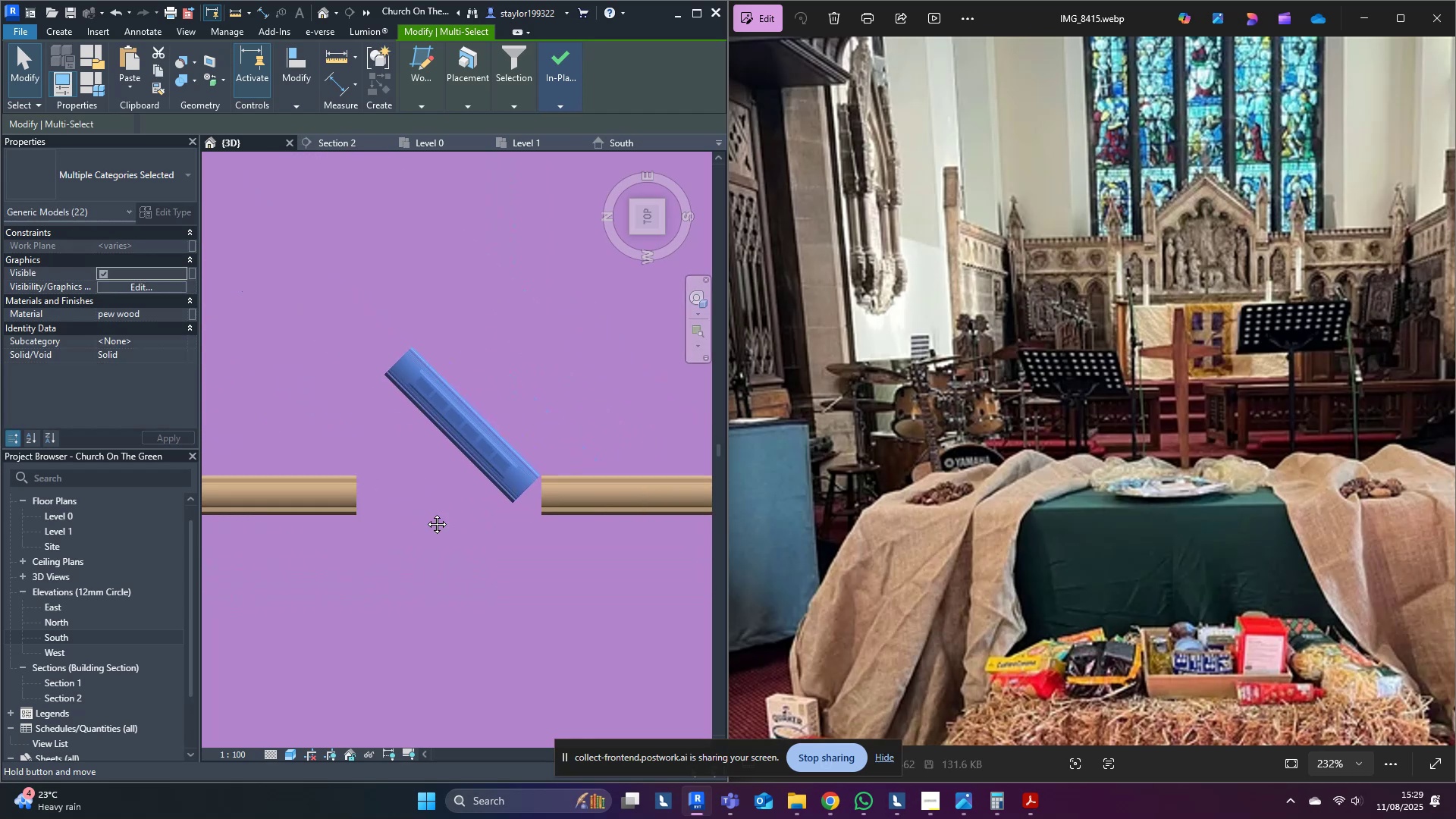 
hold_key(key=ShiftLeft, duration=0.47)
 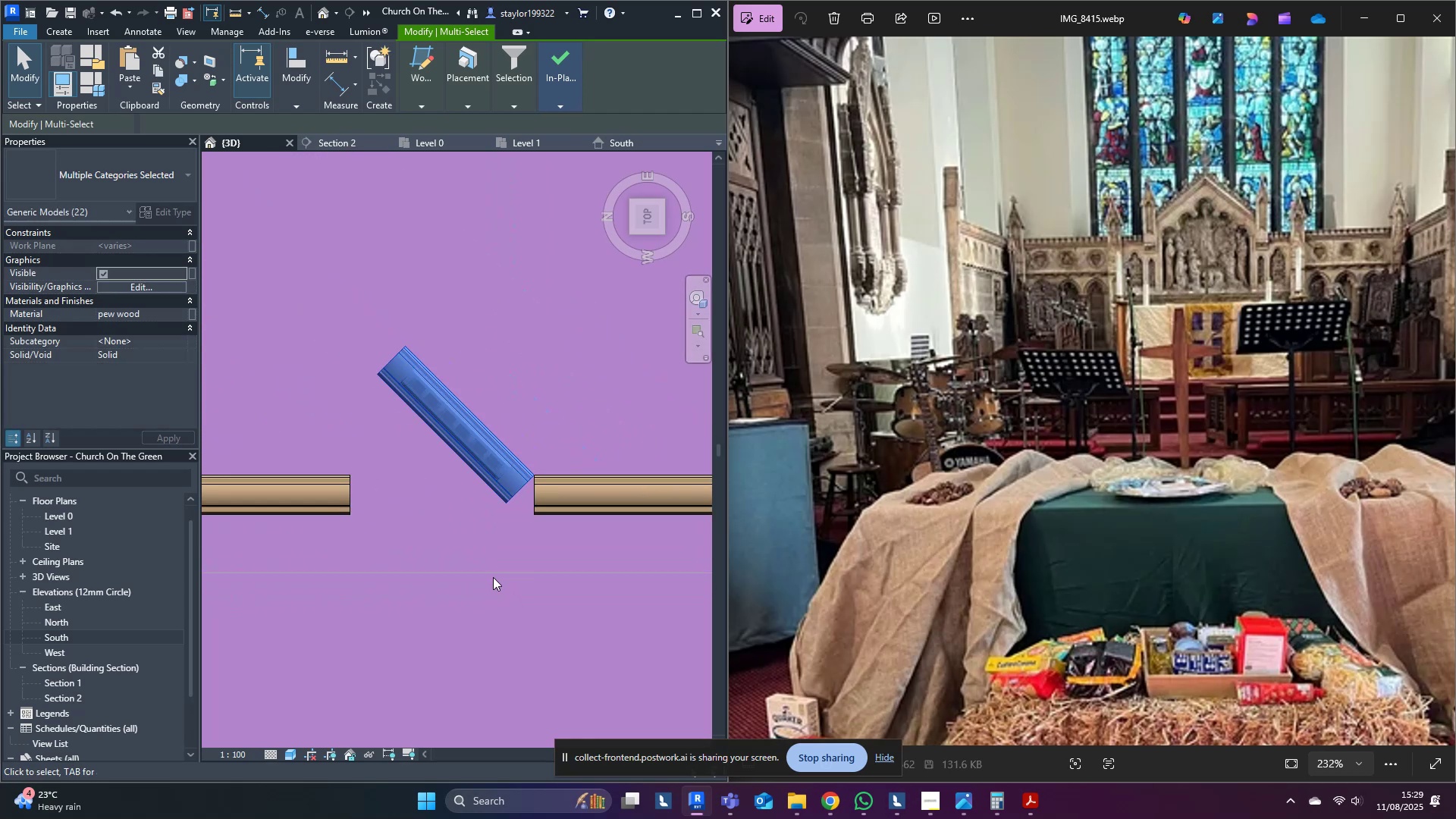 
hold_key(key=ShiftLeft, duration=1.54)
 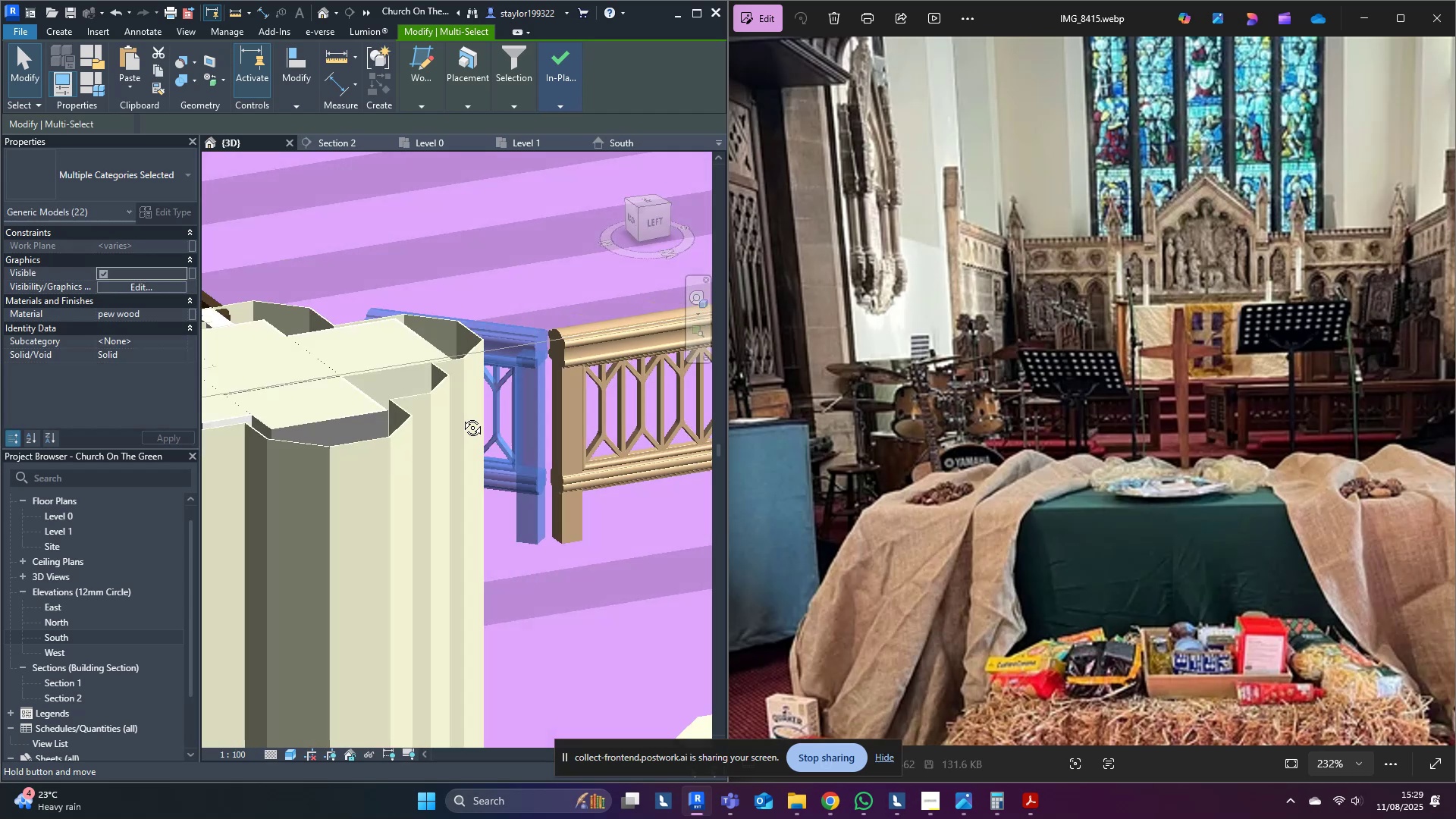 
key(Shift+ShiftLeft)
 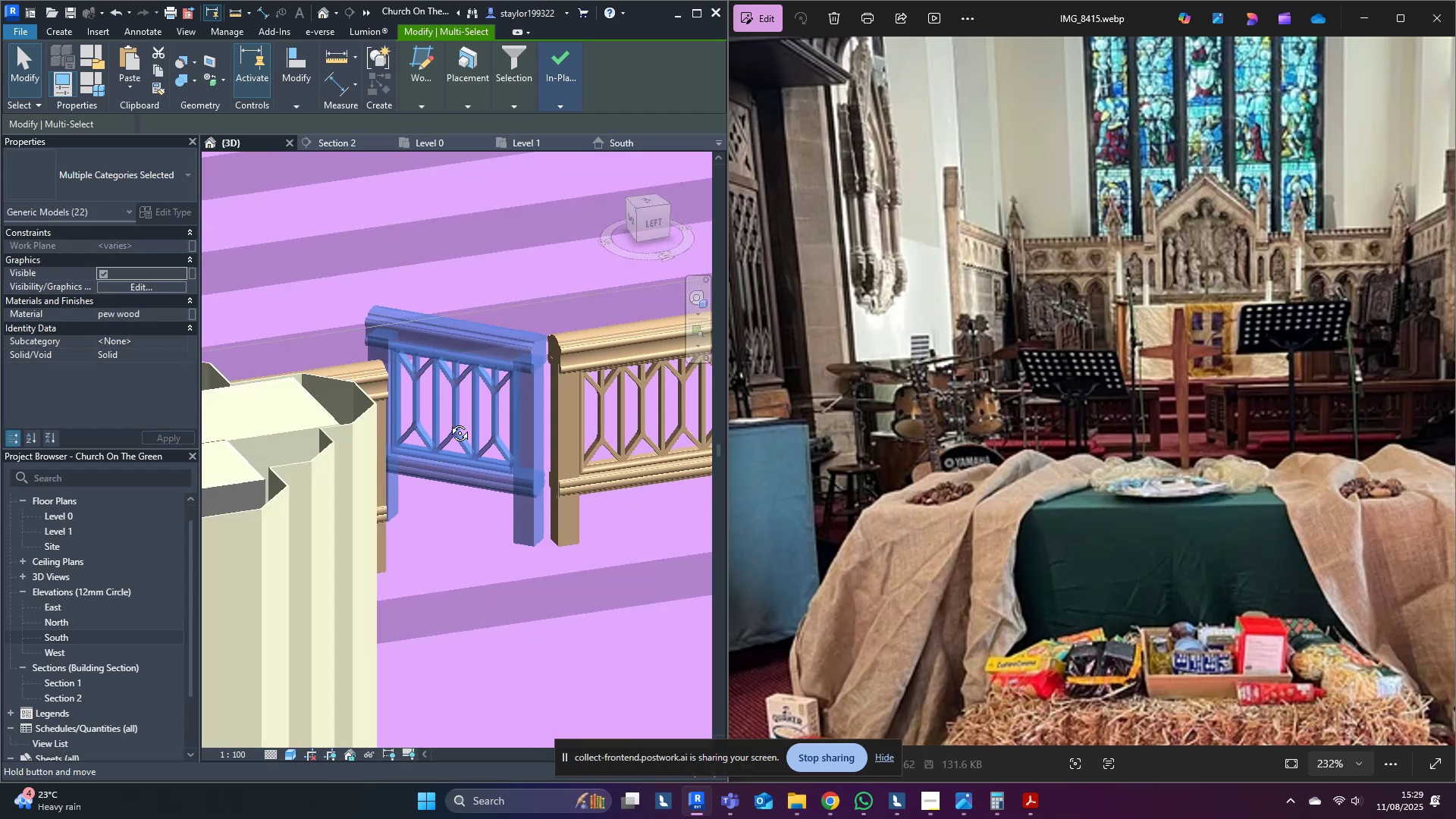 
key(Shift+ShiftLeft)
 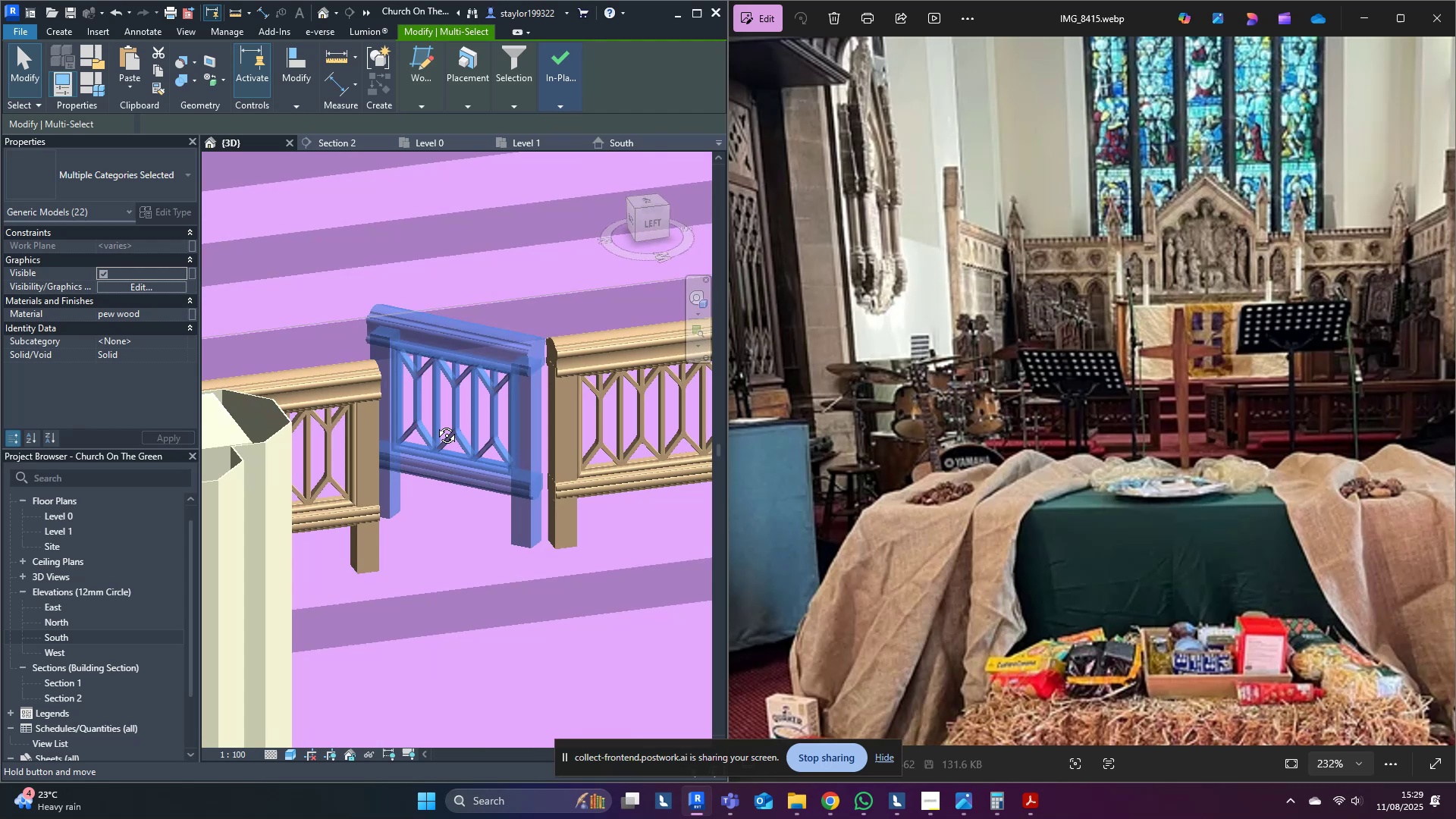 
key(Shift+ShiftLeft)
 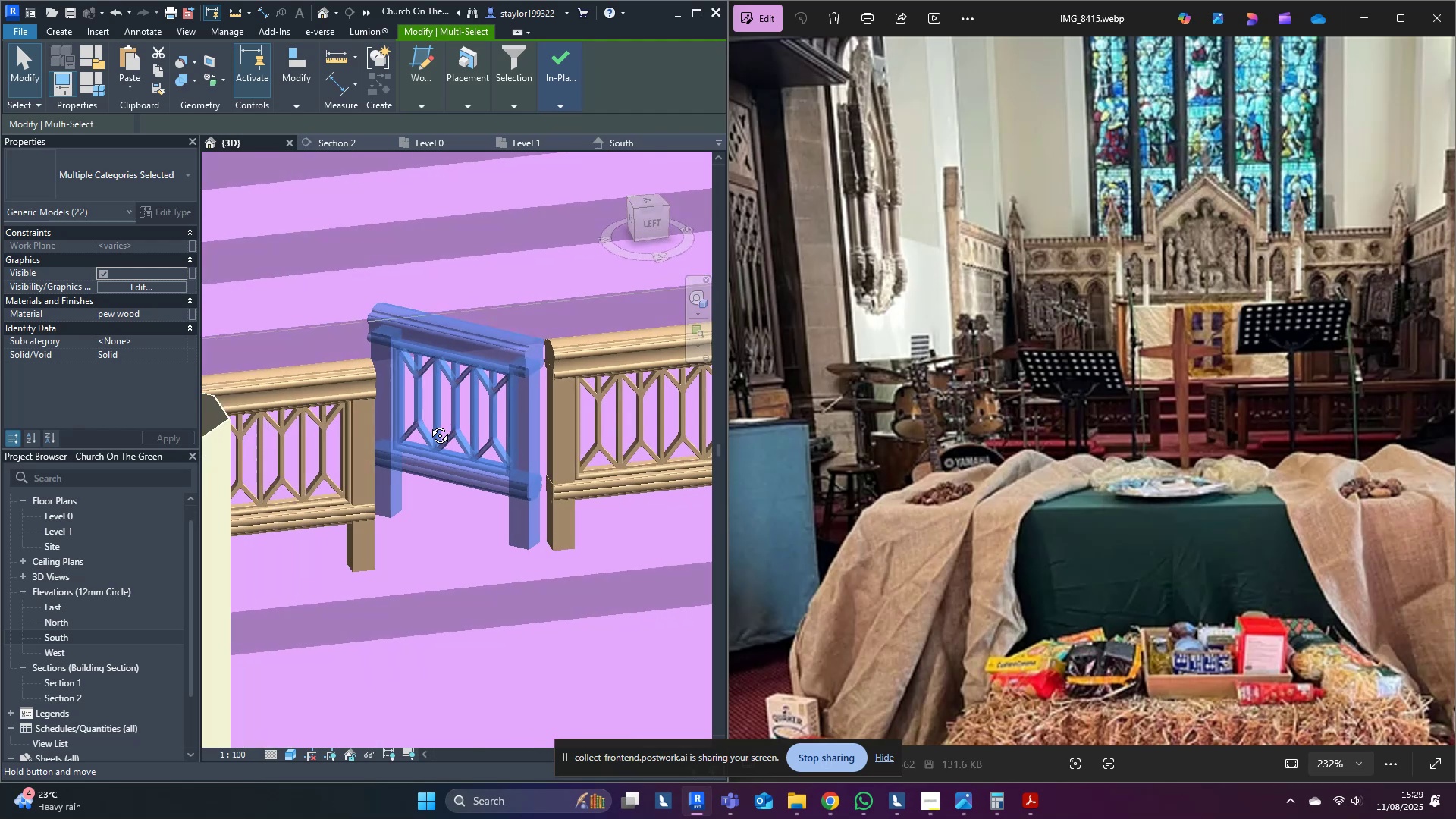 
key(Shift+ShiftLeft)
 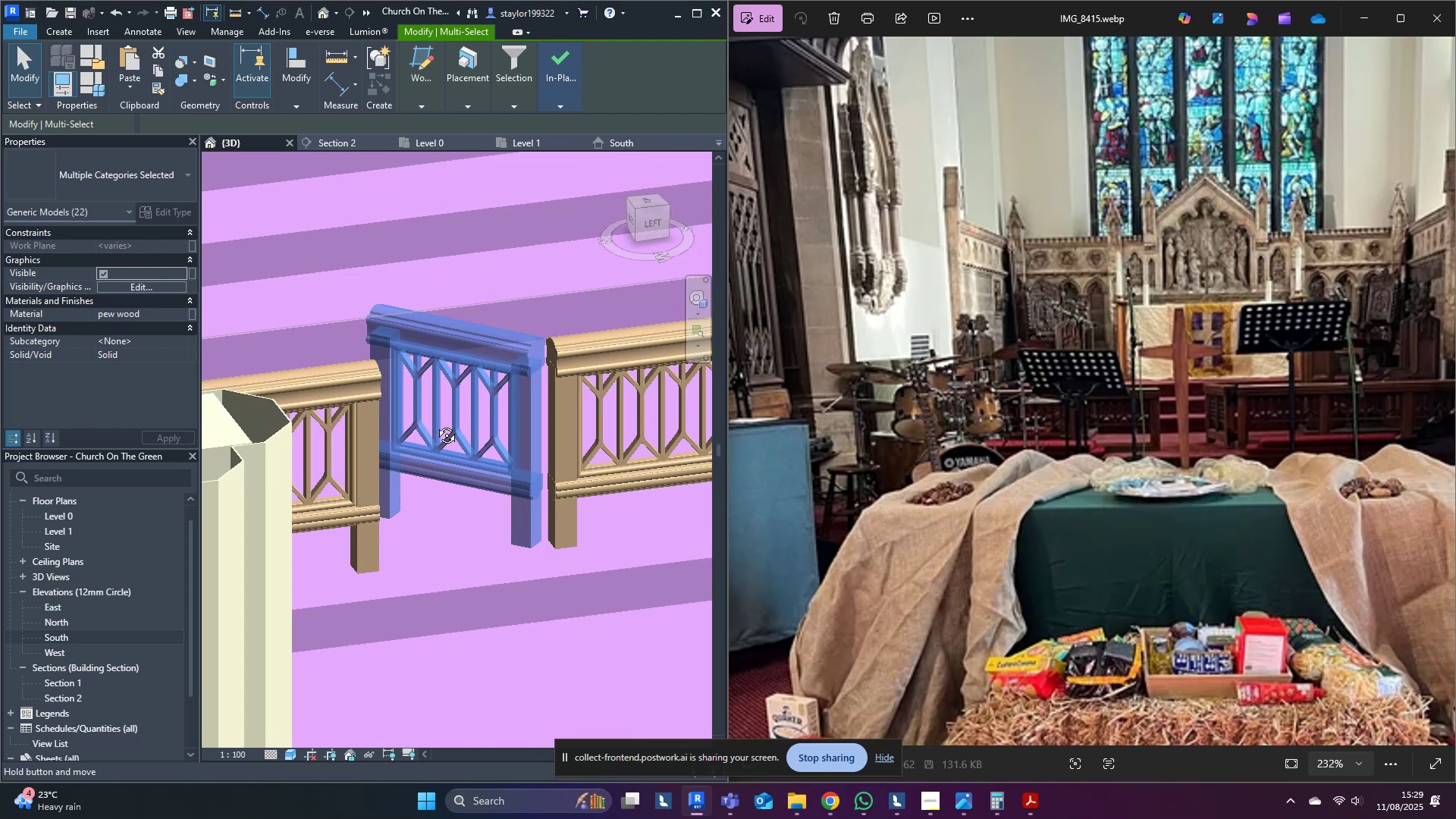 
key(Shift+ShiftLeft)
 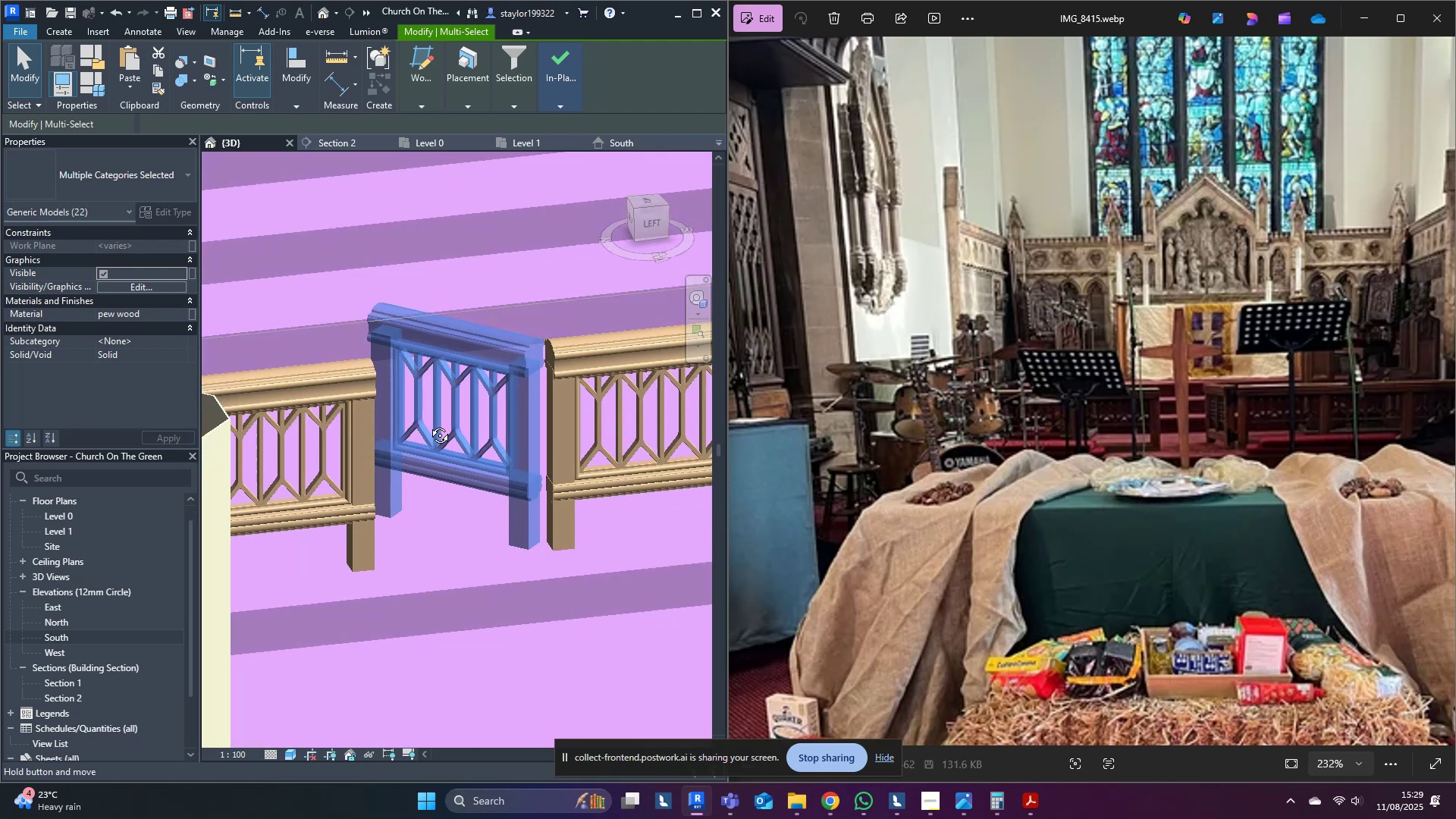 
key(Shift+ShiftLeft)
 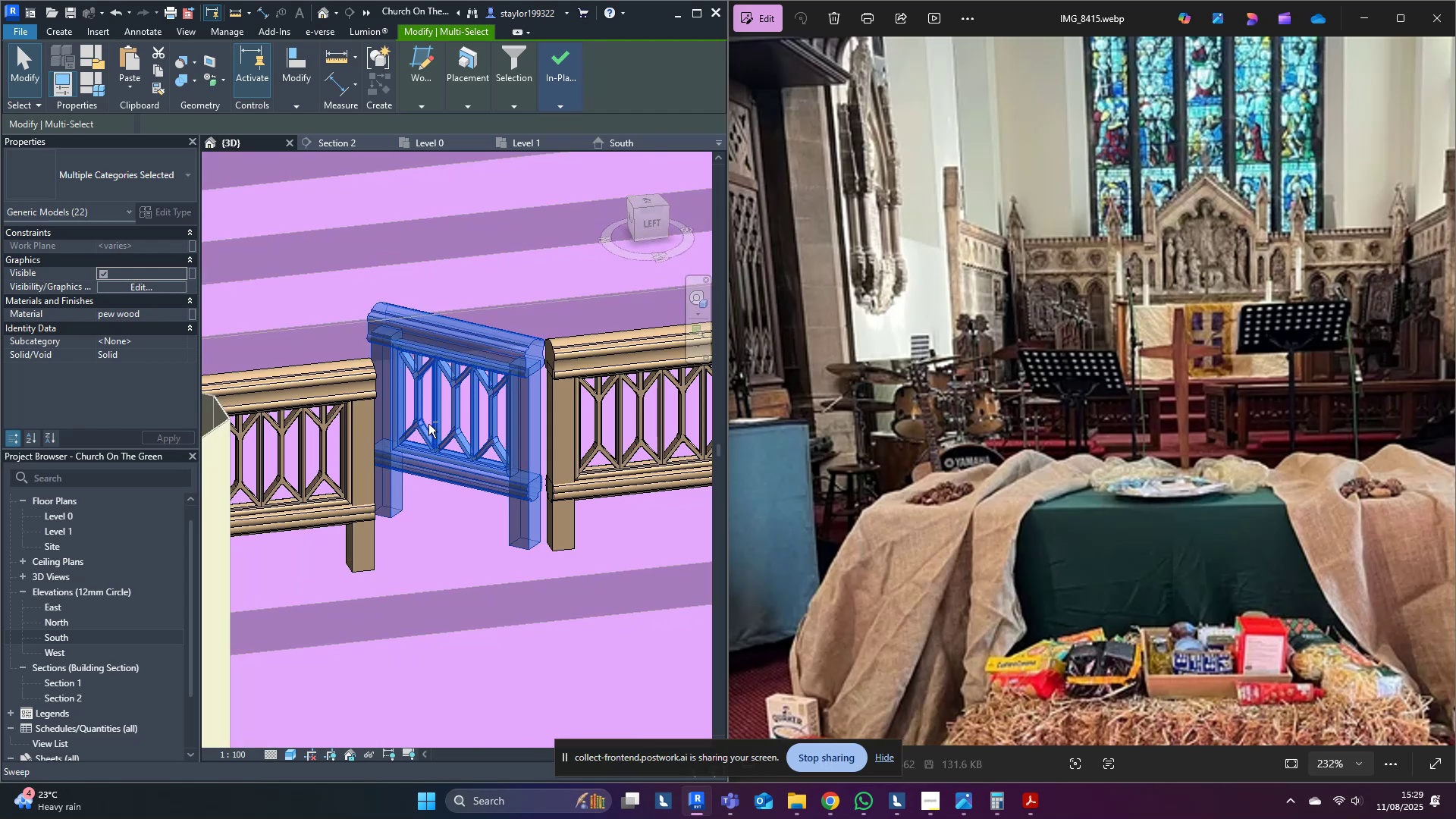 
key(Shift+ShiftLeft)
 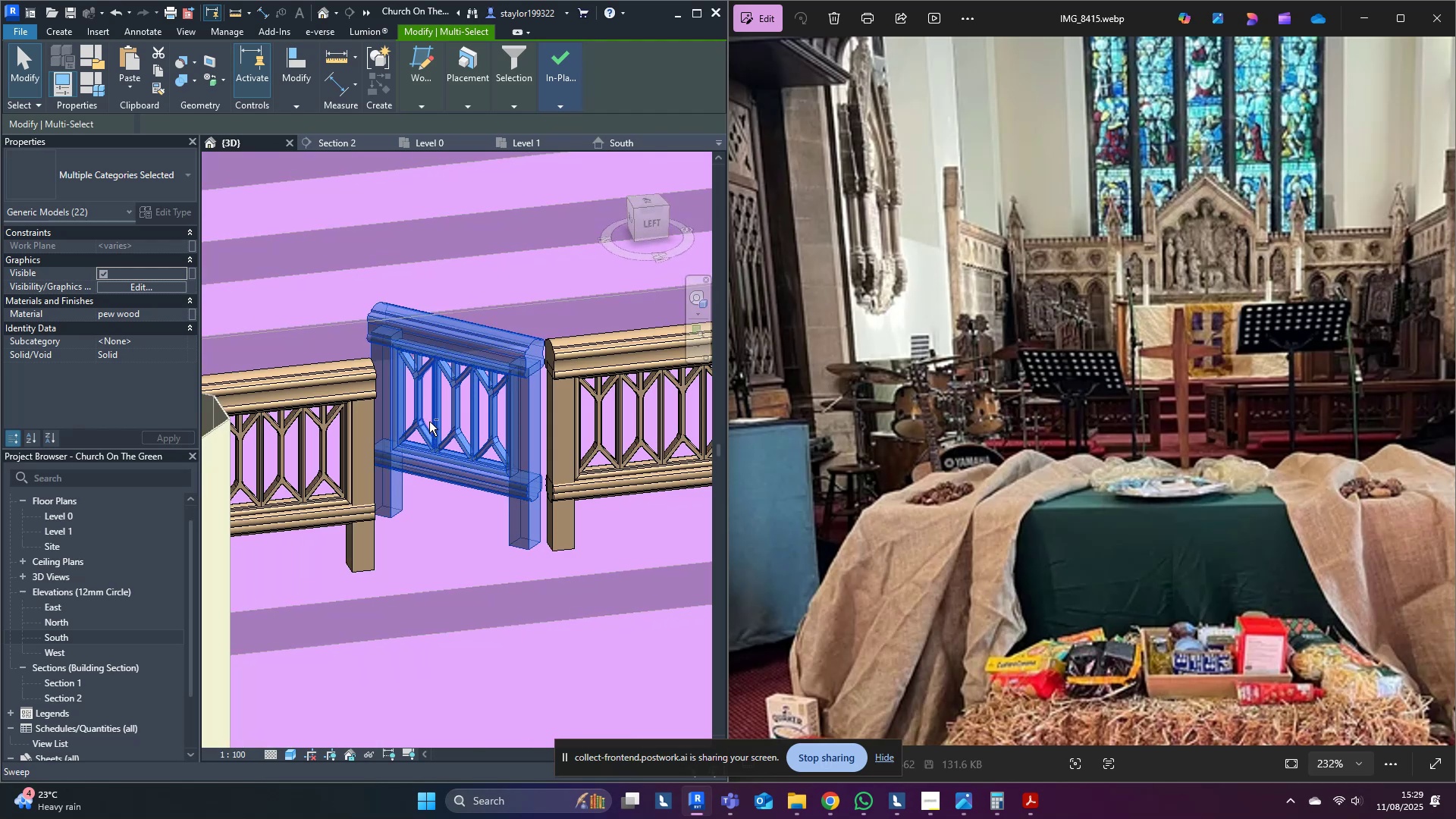 
key(Shift+ShiftLeft)
 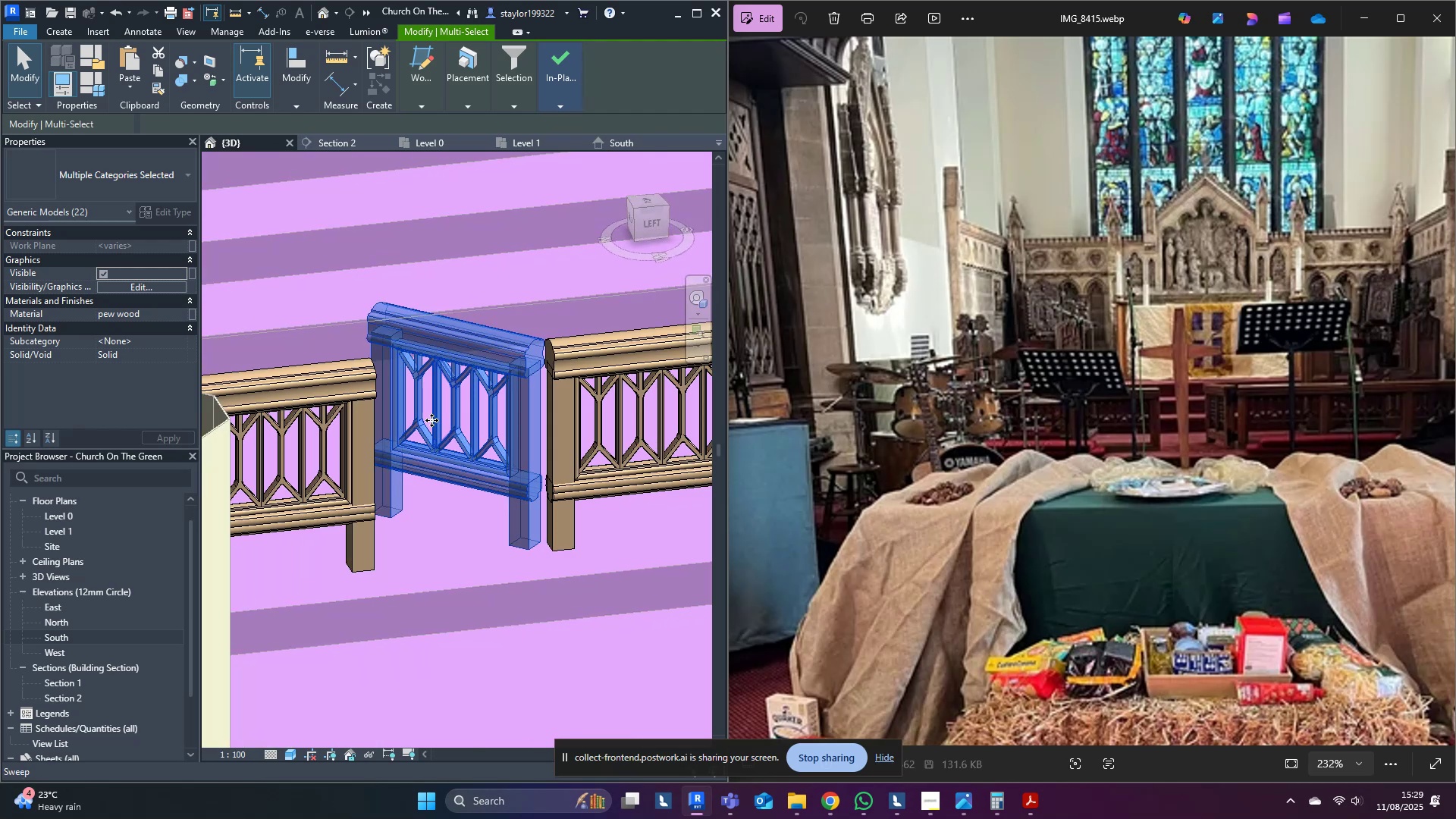 
scroll: coordinate [433, 419], scroll_direction: down, amount: 6.0
 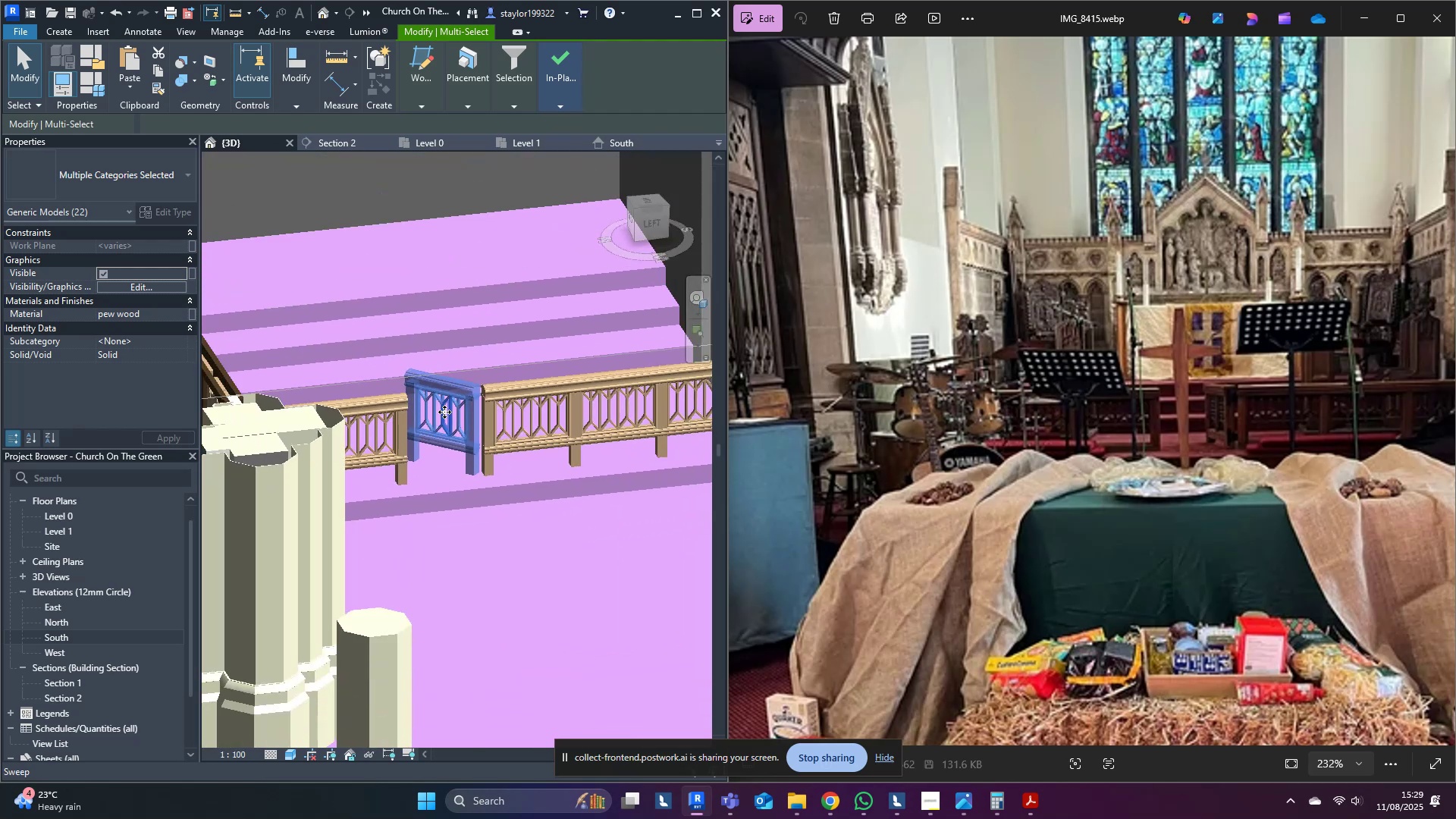 
hold_key(key=ShiftLeft, duration=1.5)
 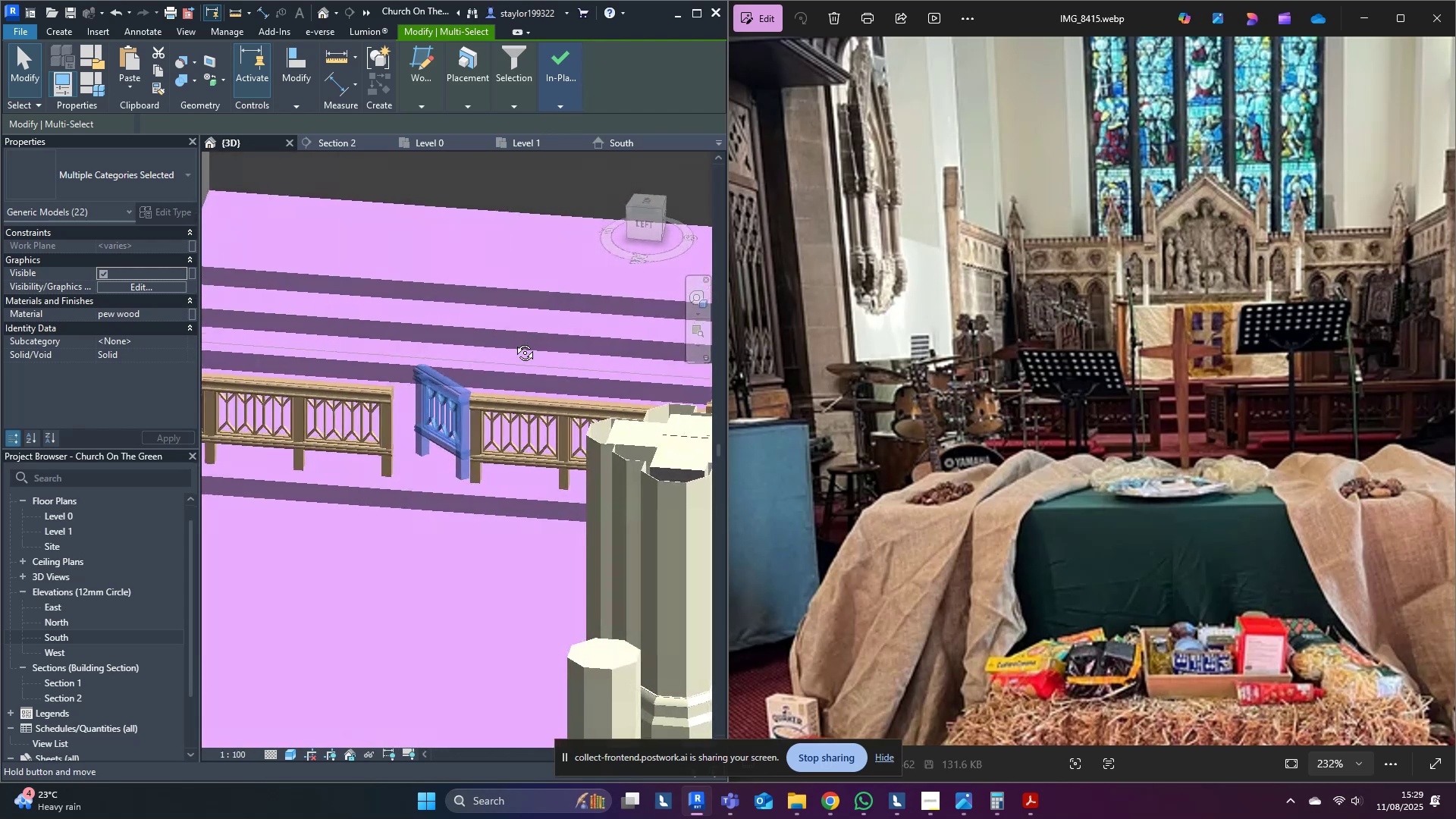 
hold_key(key=ShiftLeft, duration=1.52)
 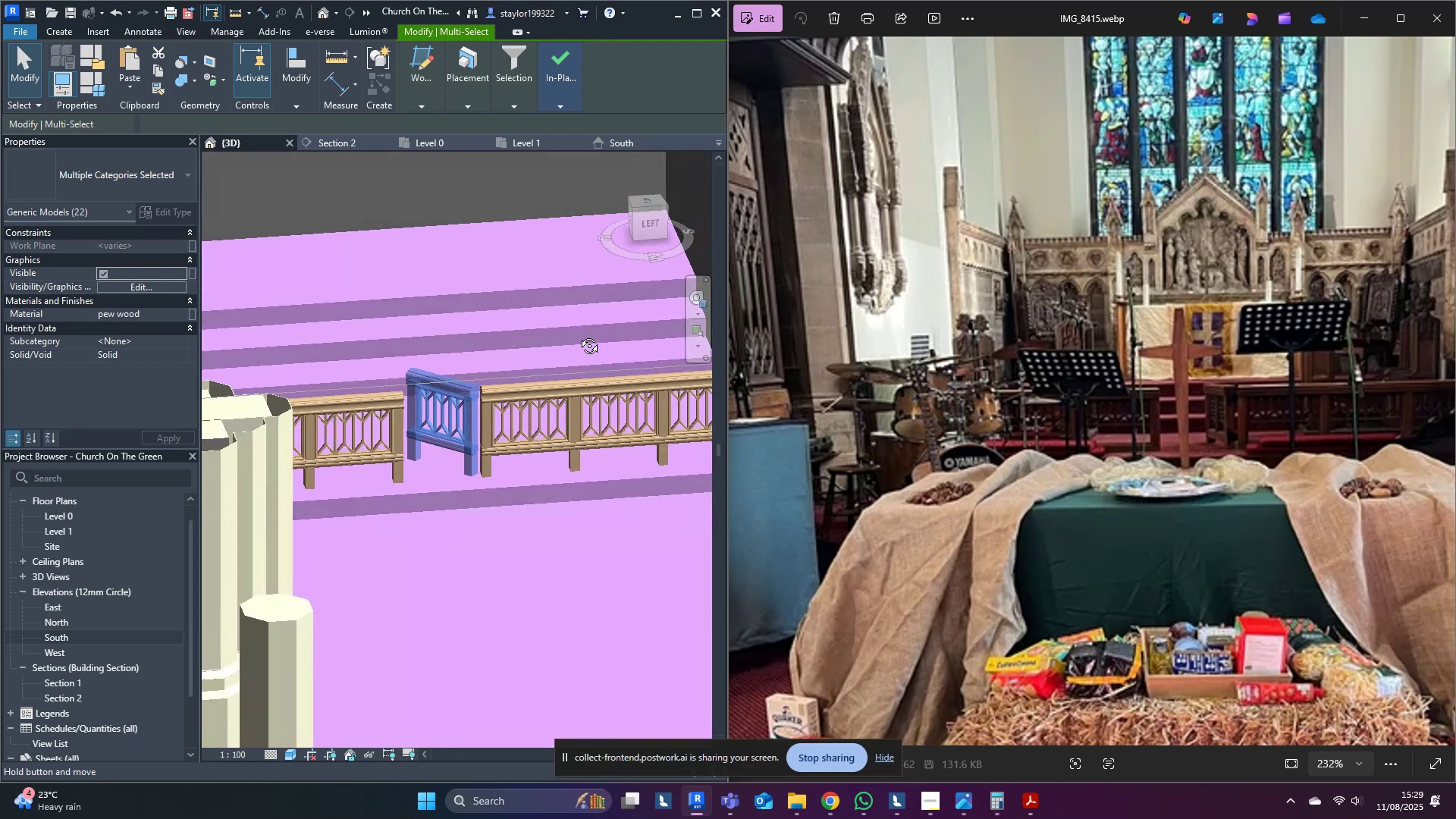 
hold_key(key=ShiftLeft, duration=0.92)
 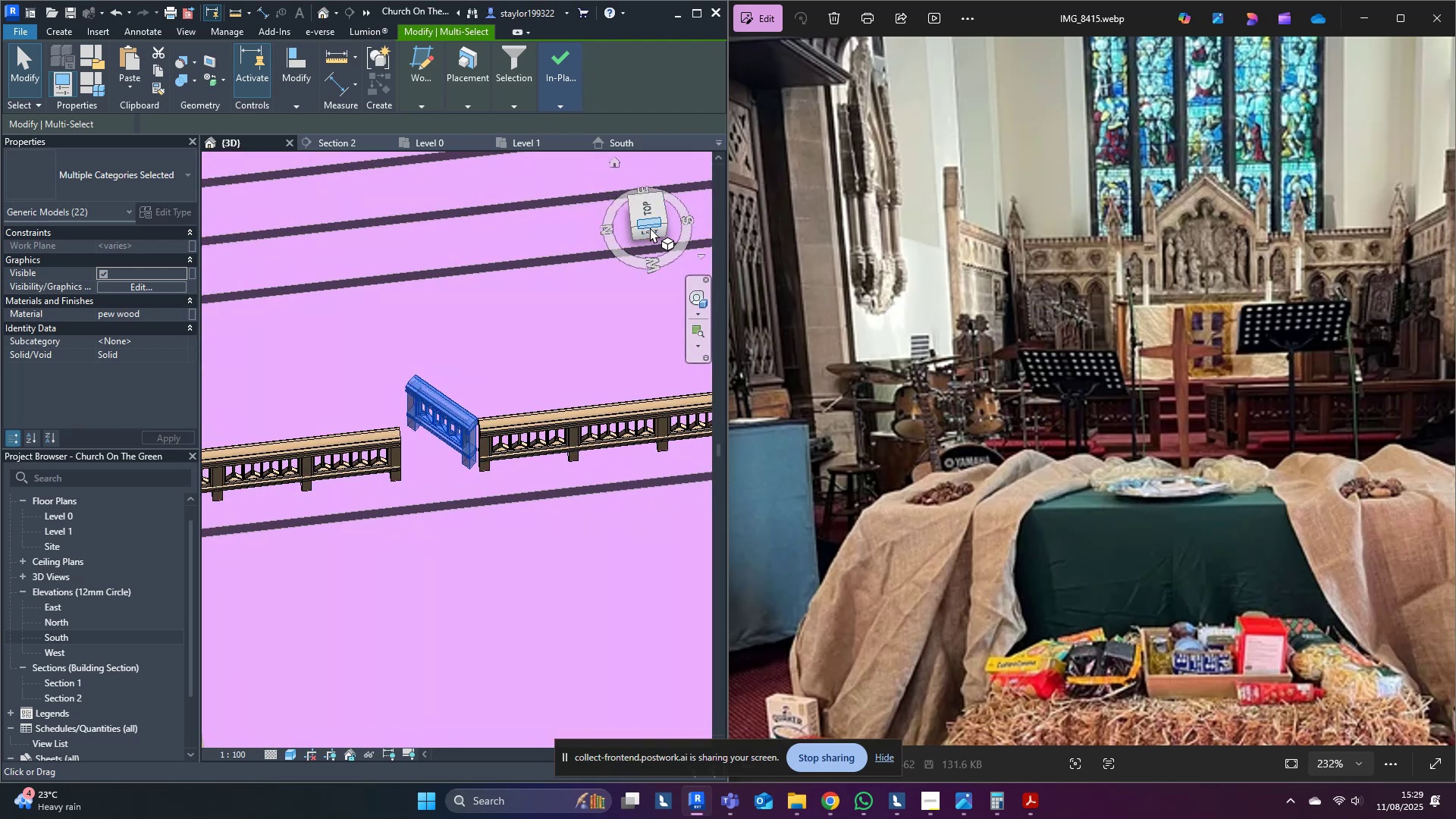 
left_click([651, 215])
 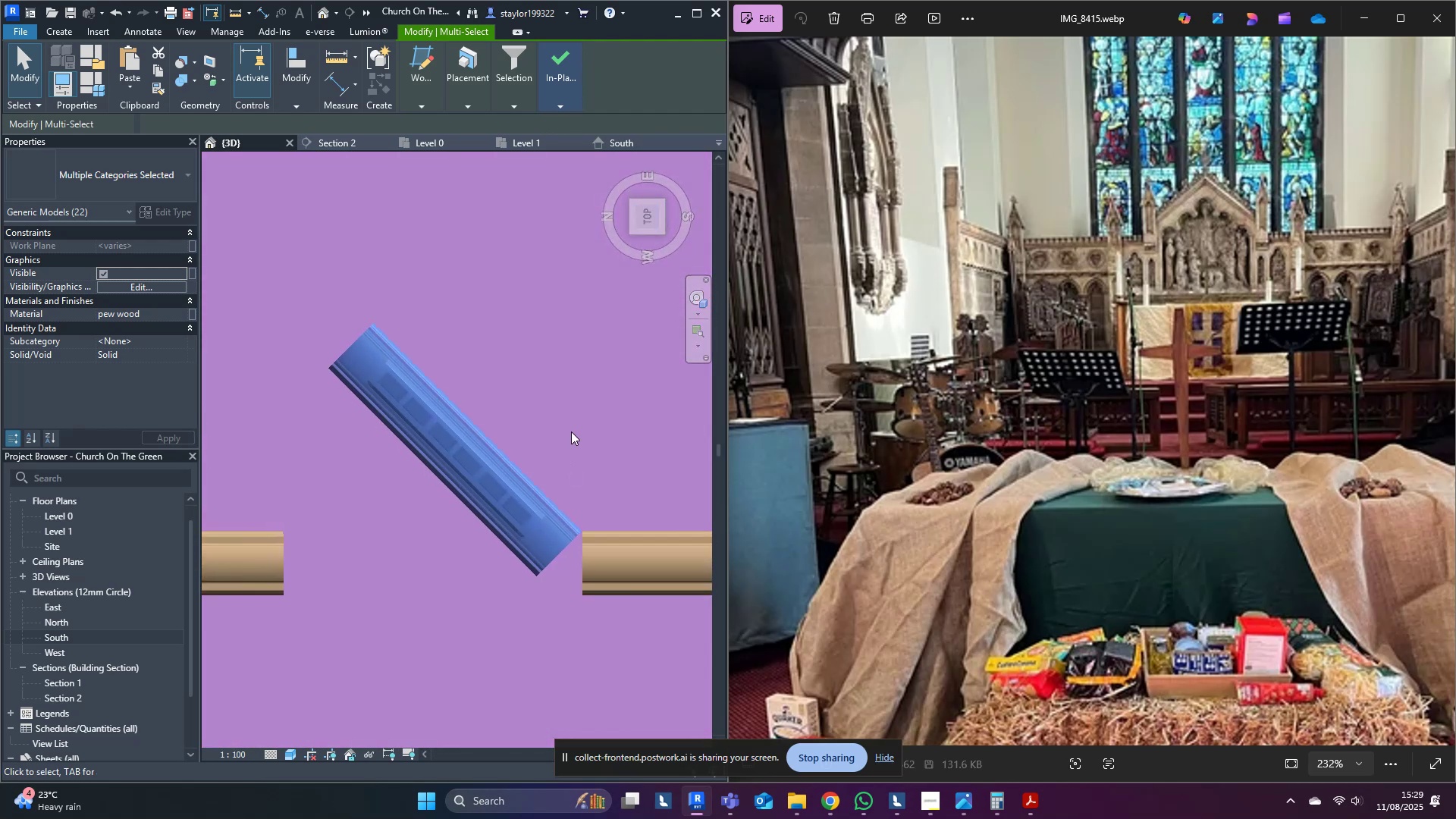 
scroll: coordinate [582, 538], scroll_direction: up, amount: 13.0
 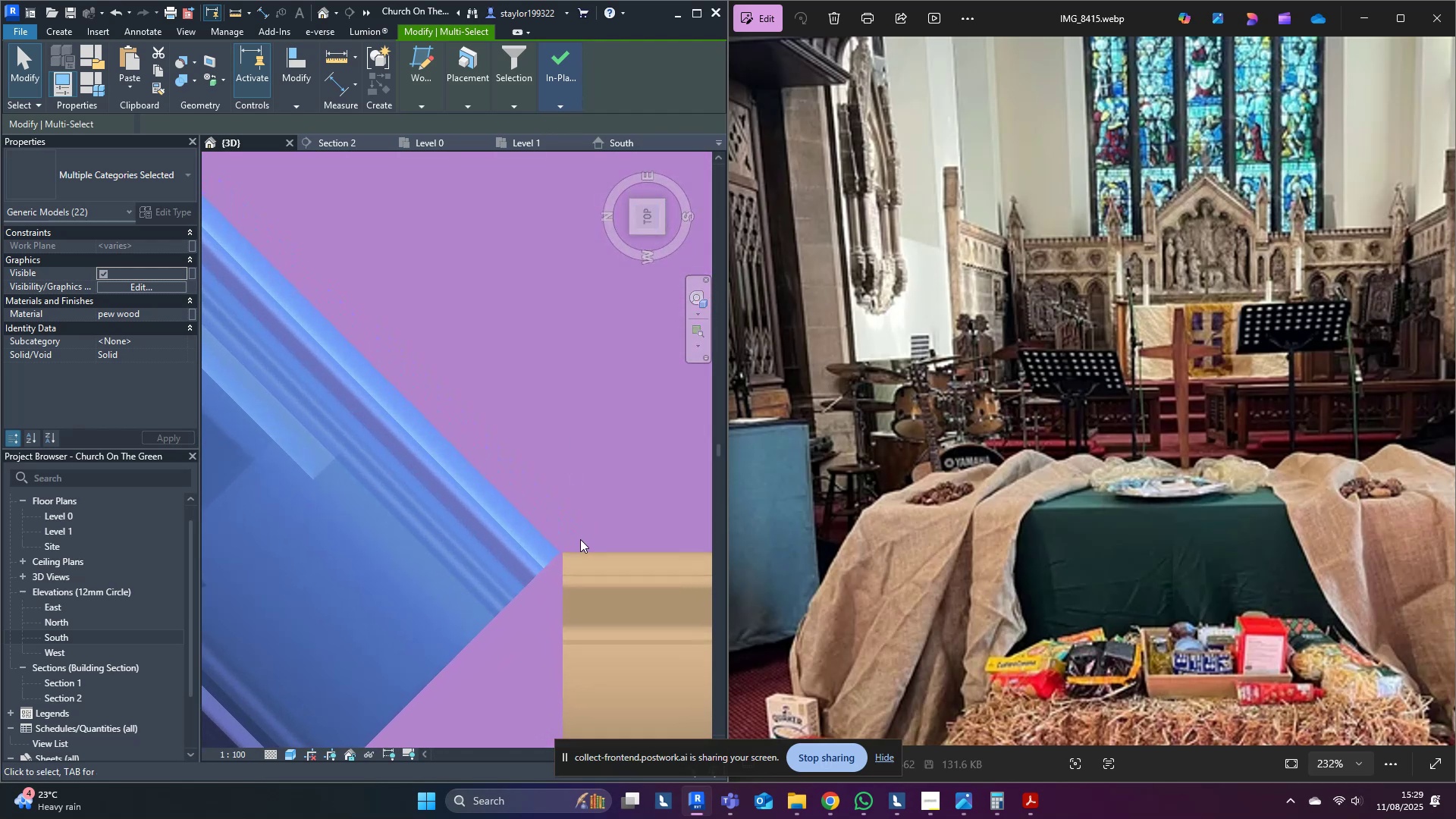 
type(mv)
 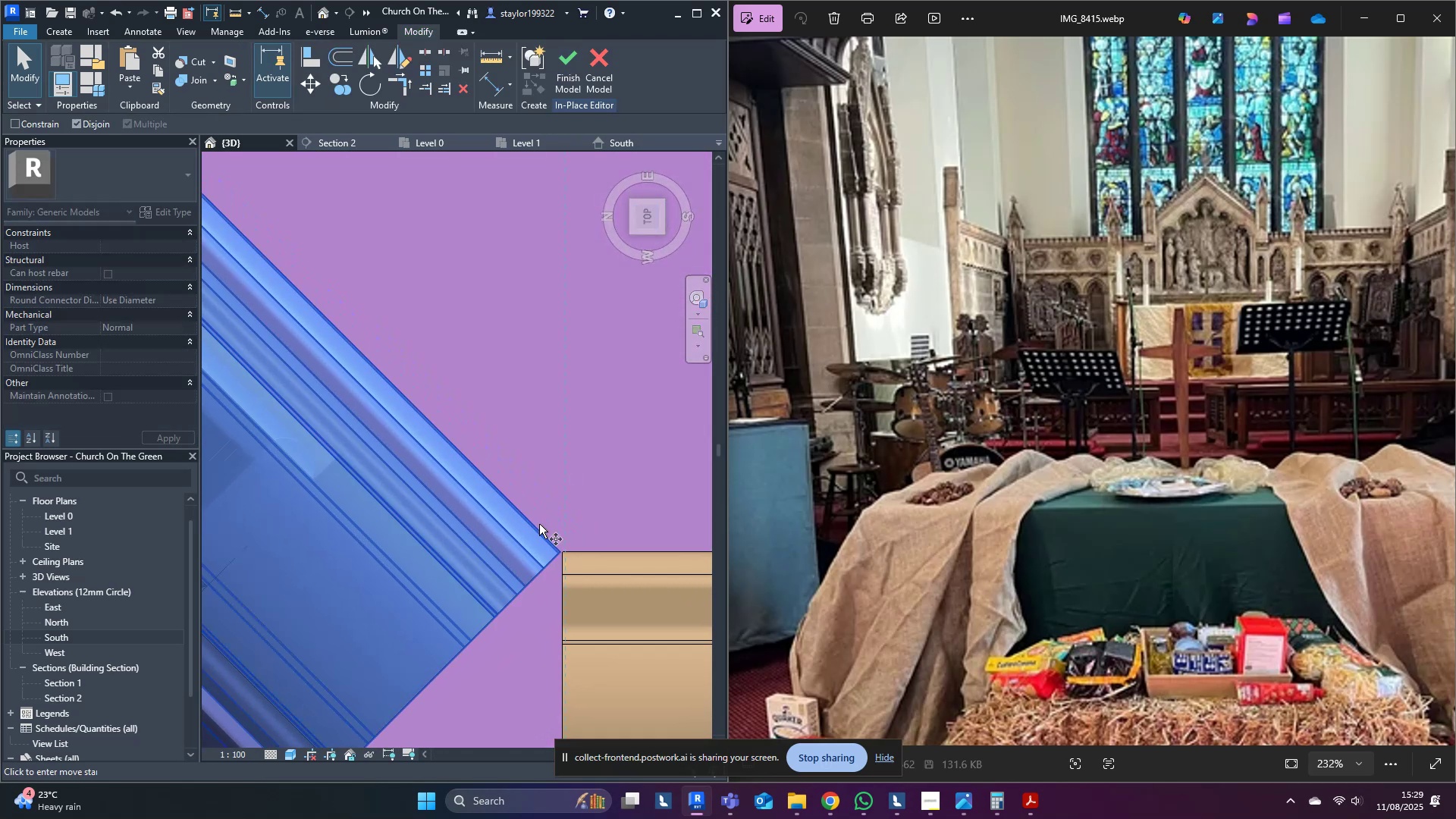 
scroll: coordinate [570, 571], scroll_direction: up, amount: 10.0
 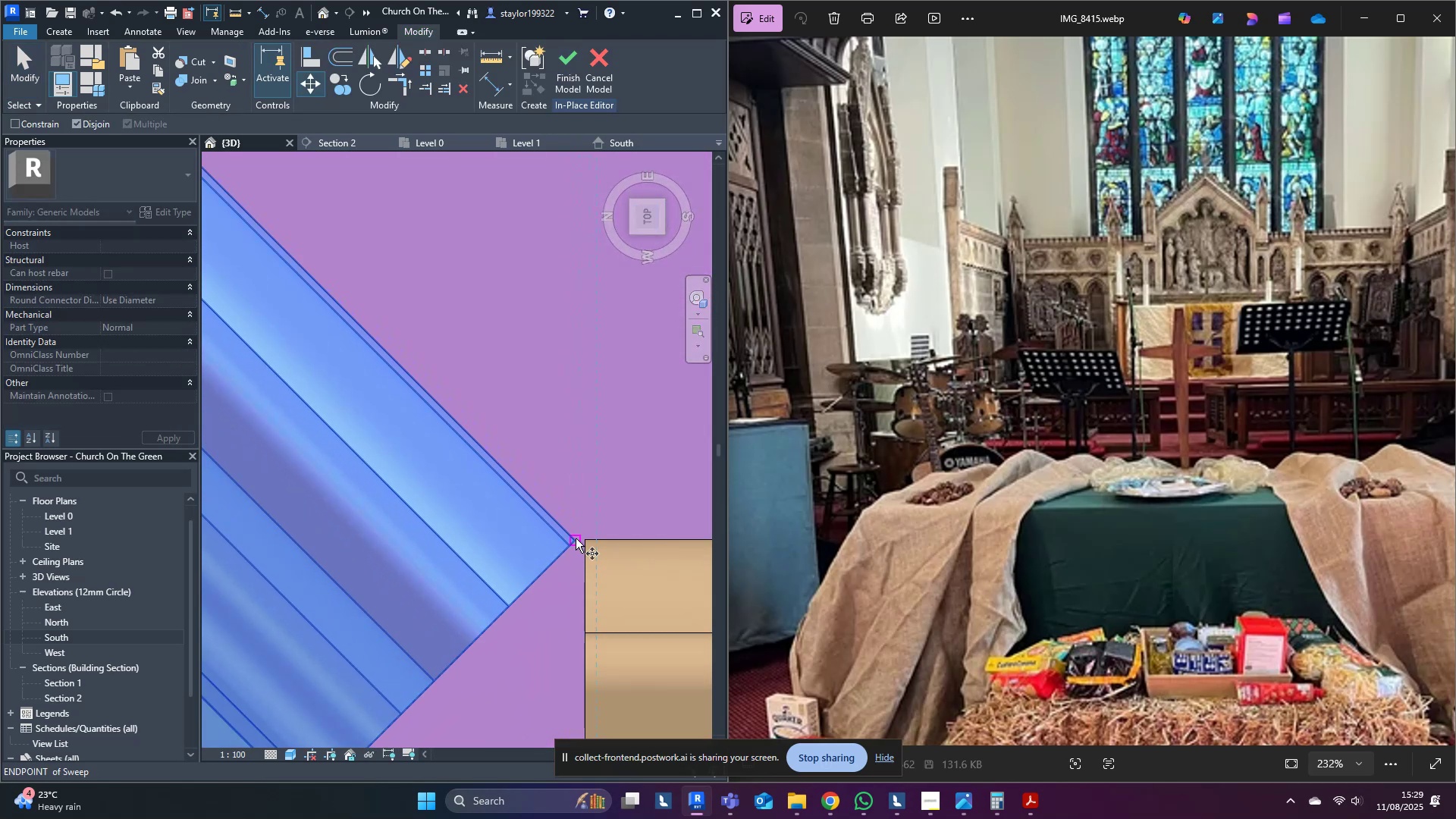 
left_click([576, 538])
 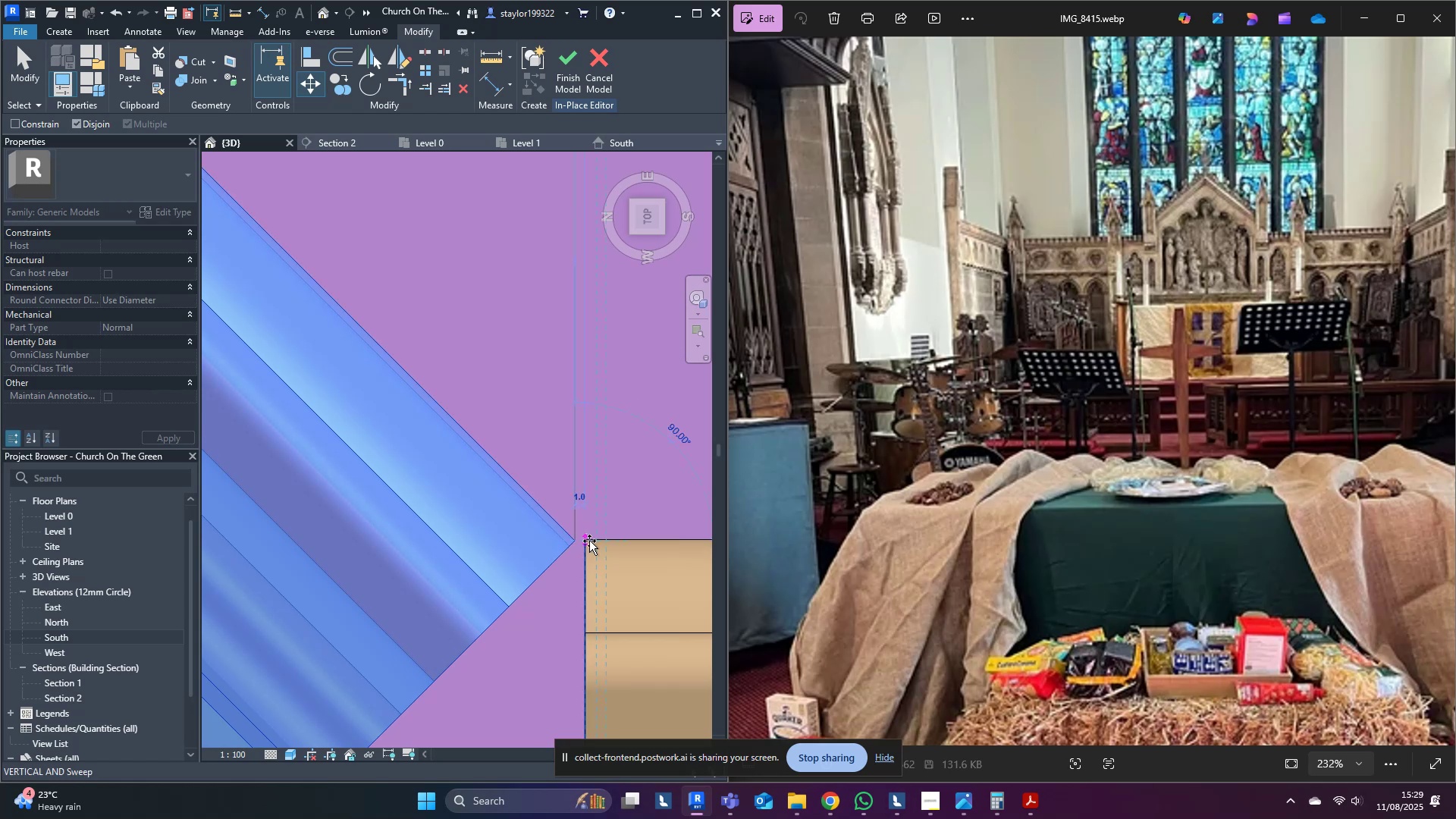 
key(Tab)
 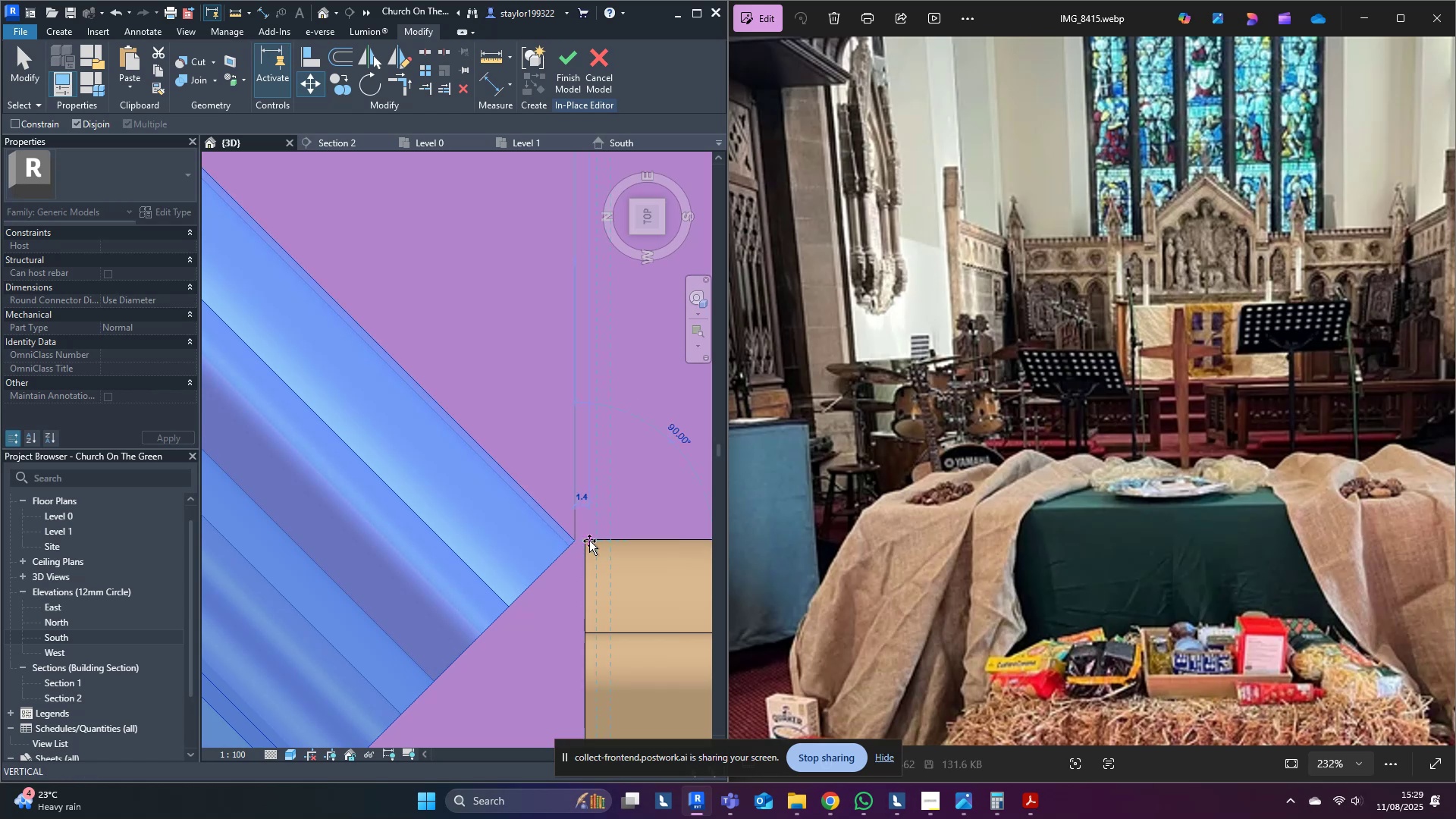 
key(Tab)
 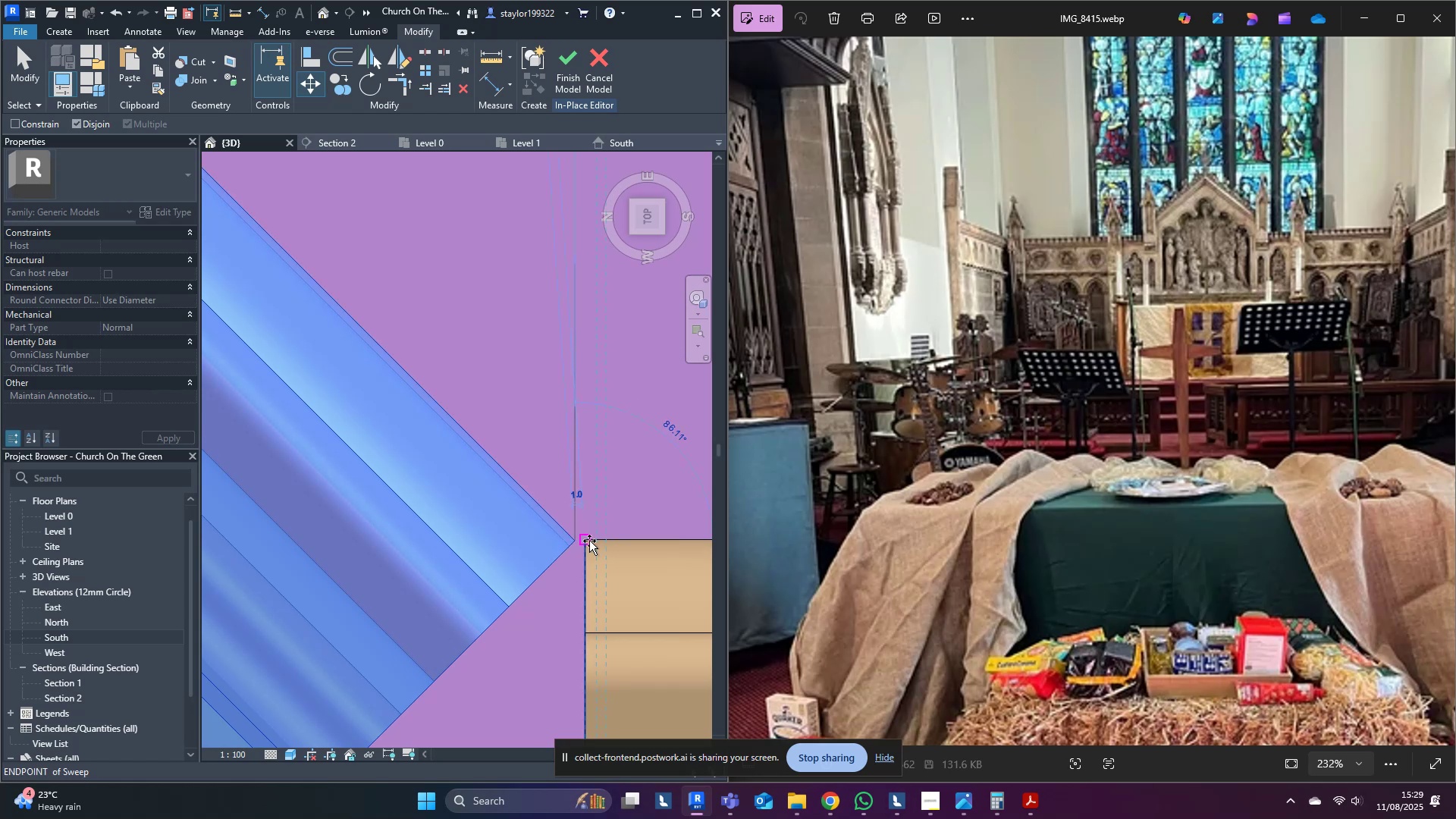 
left_click([589, 541])
 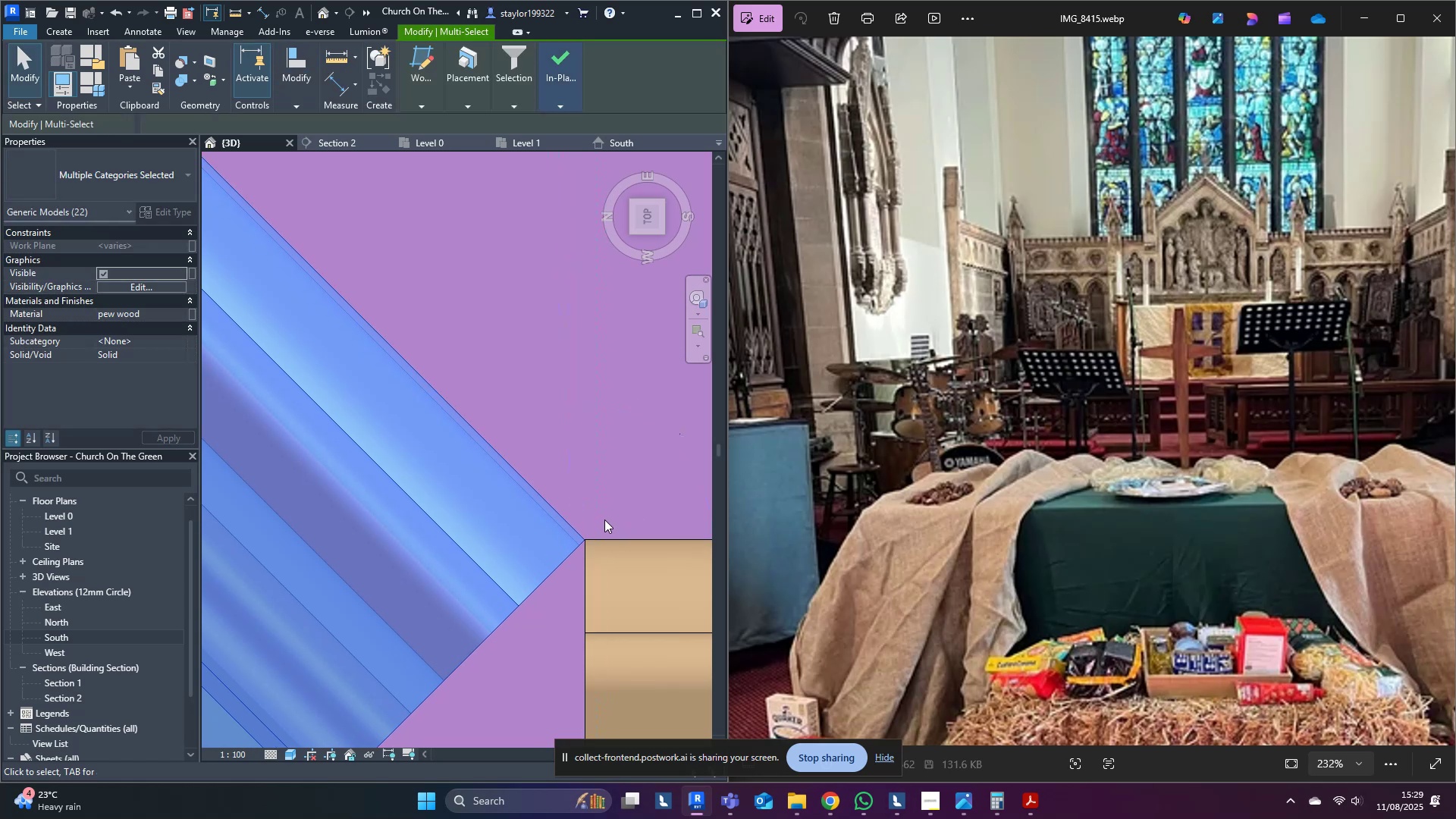 
type(ro)
 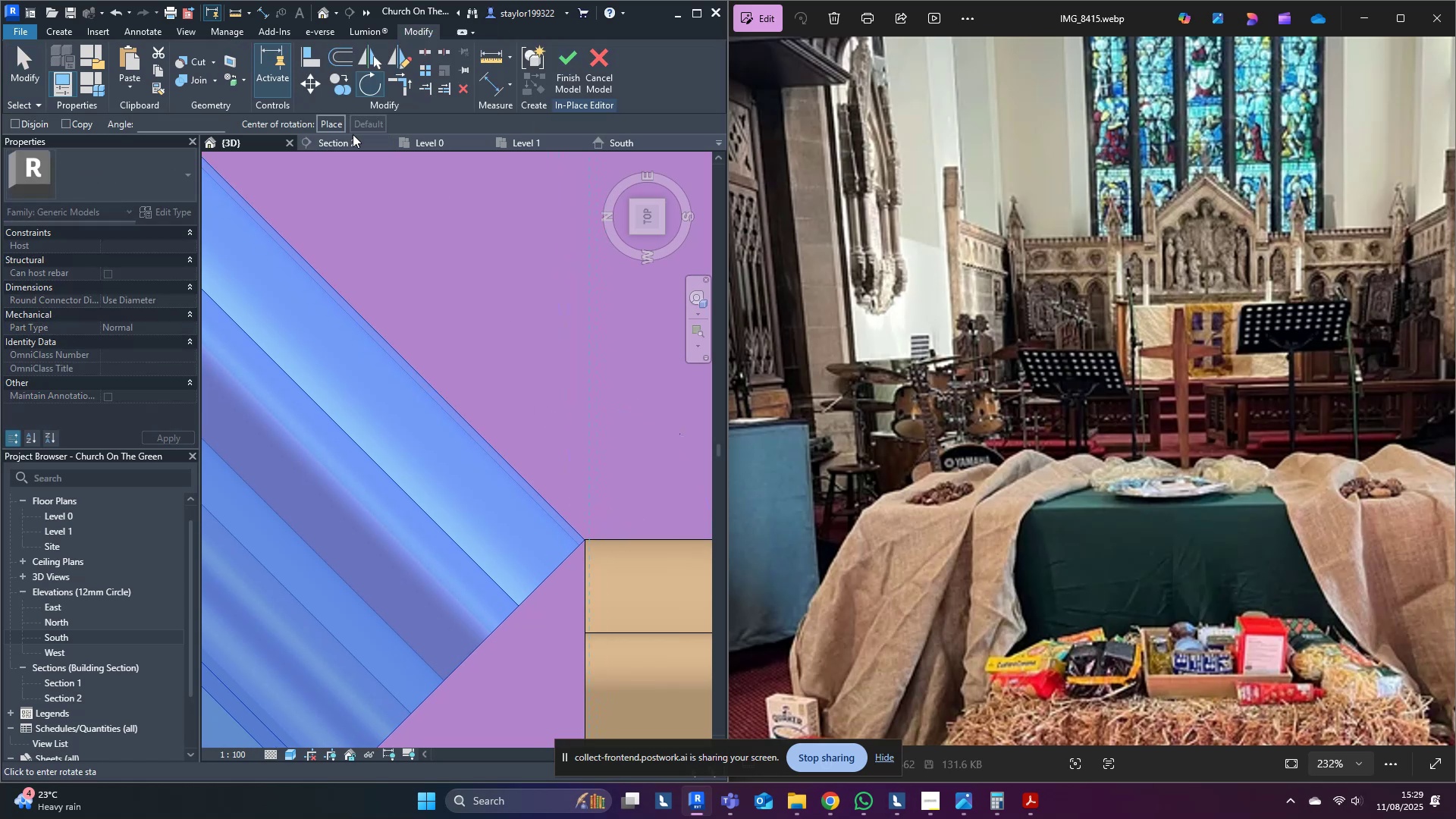 
left_click([337, 121])
 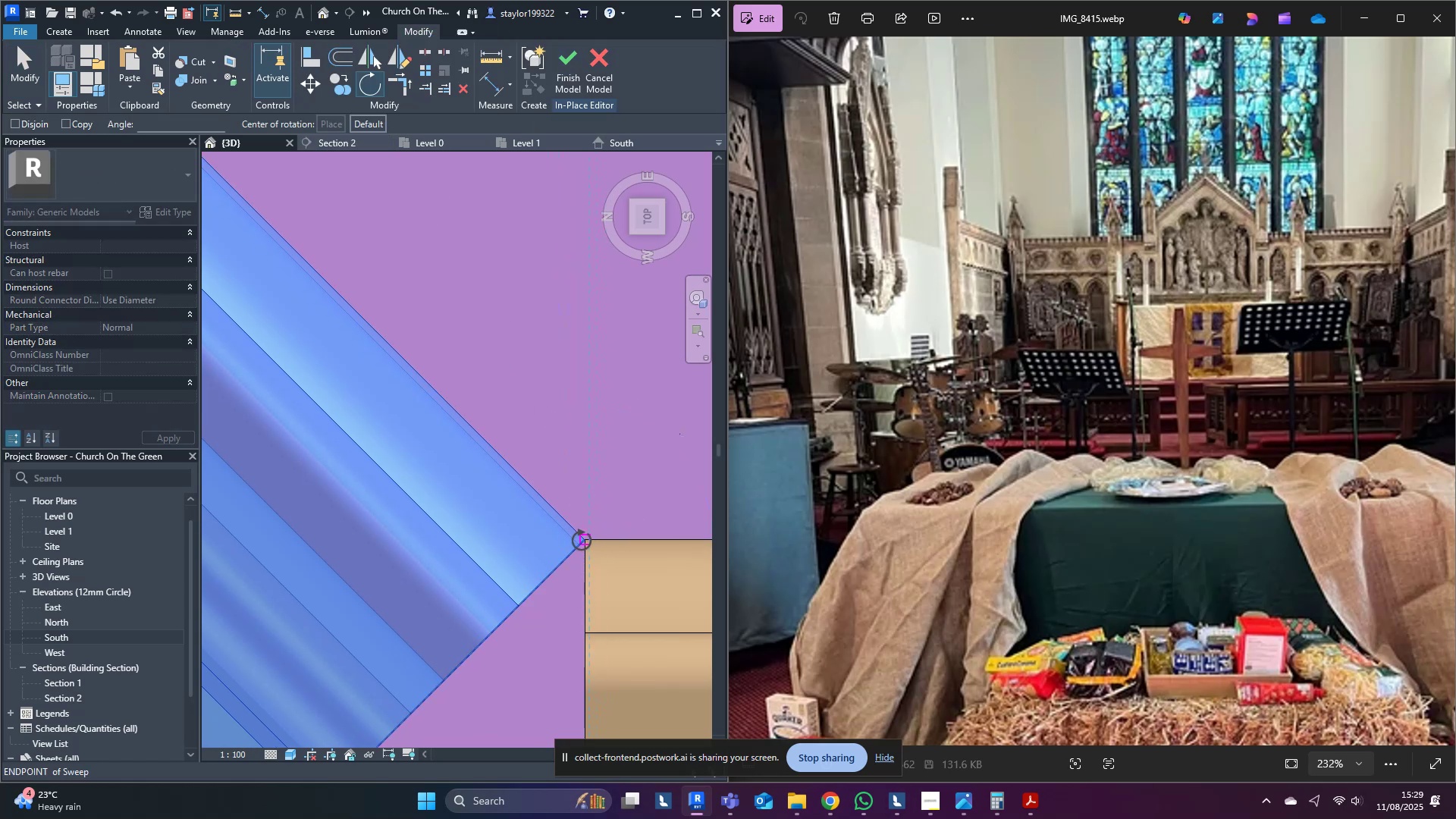 
left_click([582, 539])
 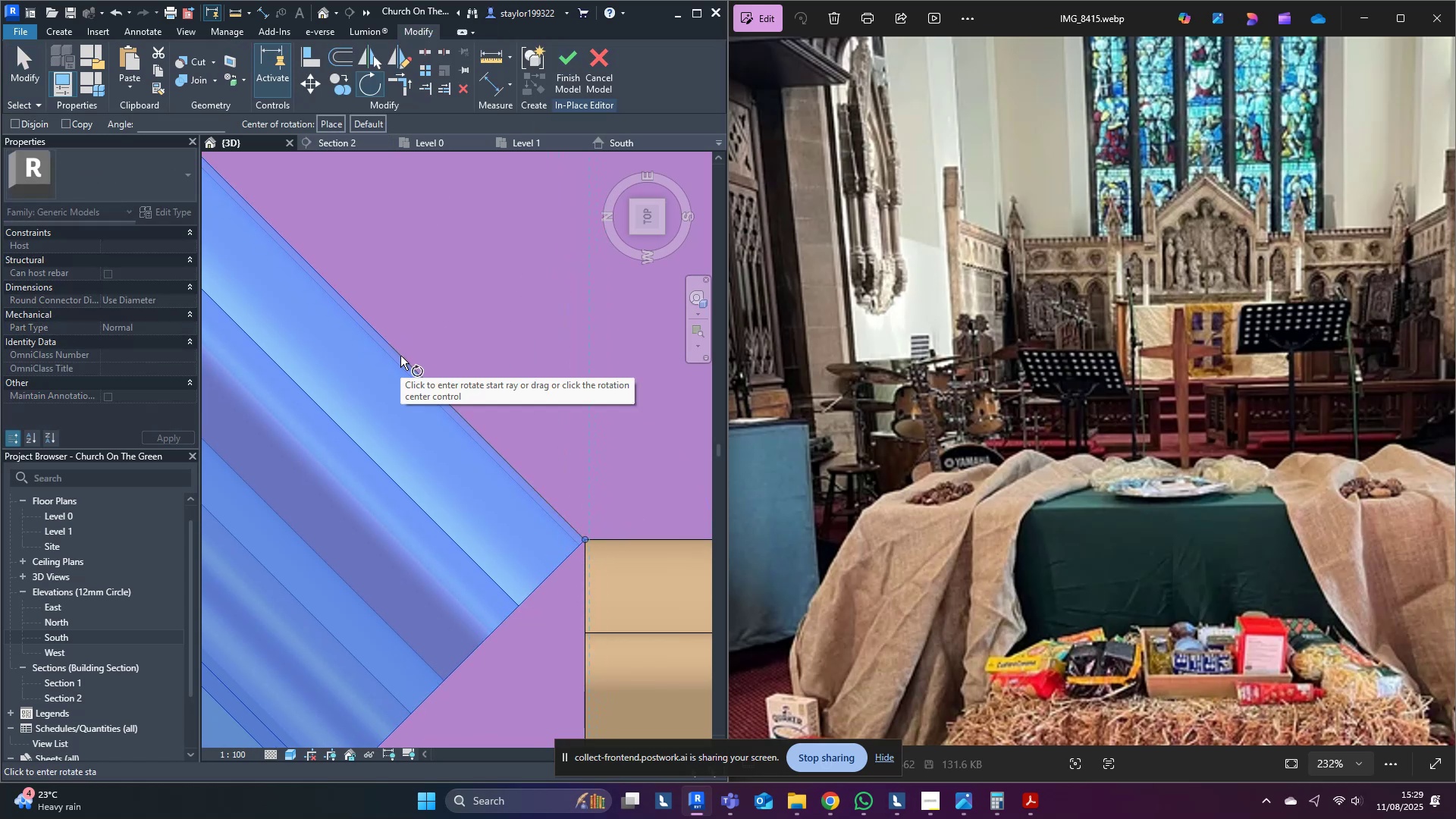 
left_click([400, 356])
 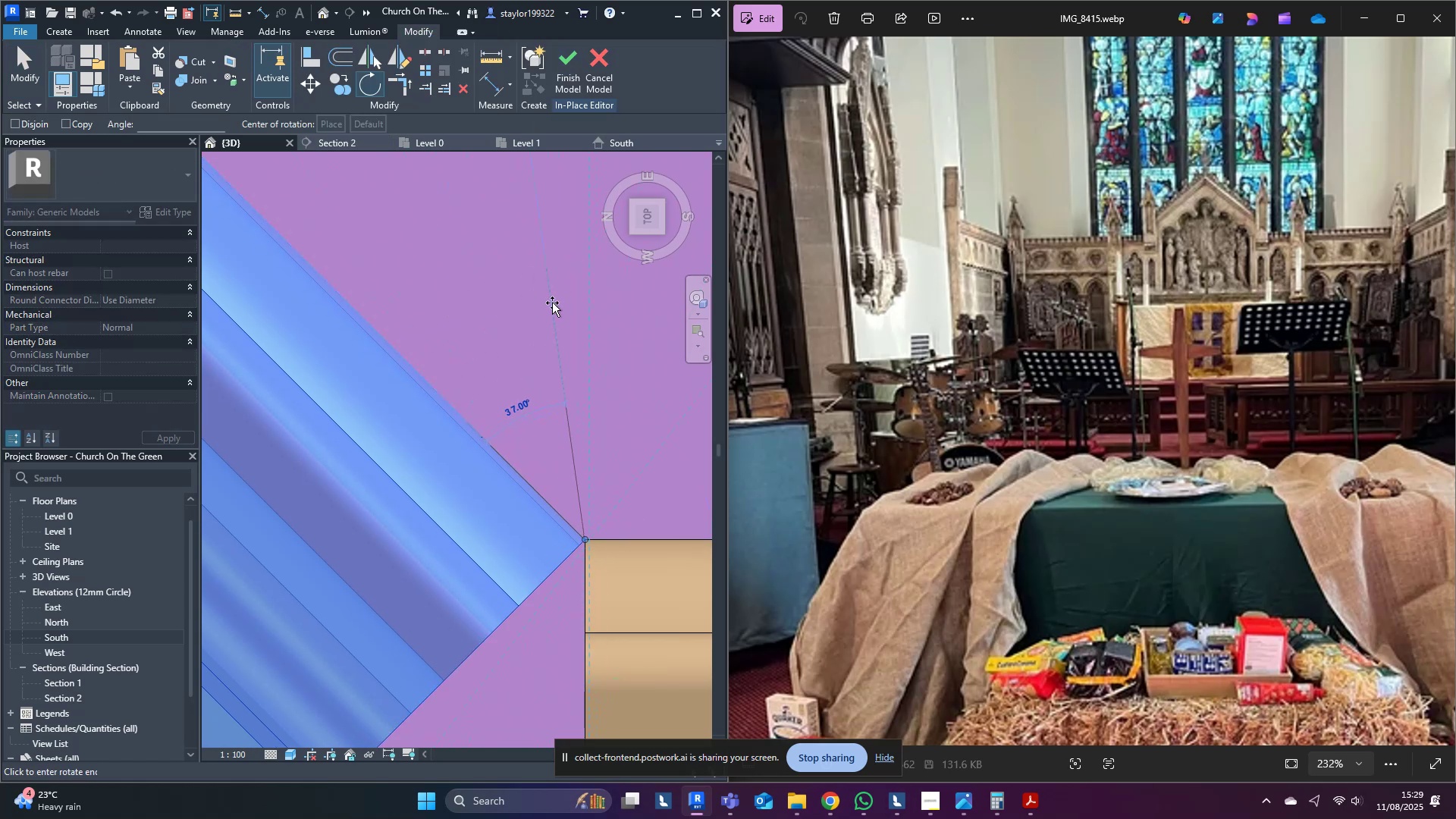 
left_click([552, 303])
 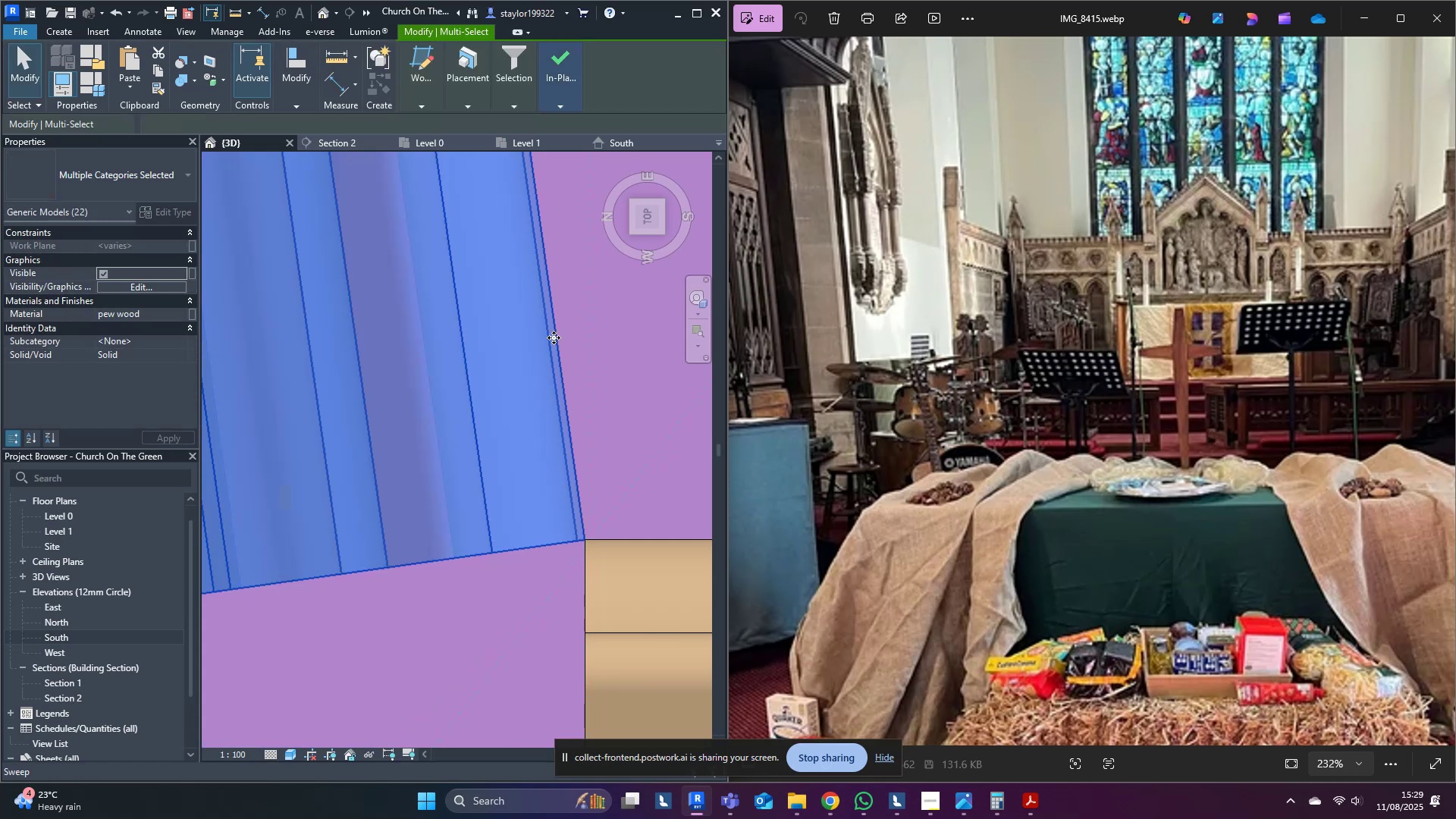 
scroll: coordinate [538, 592], scroll_direction: down, amount: 31.0
 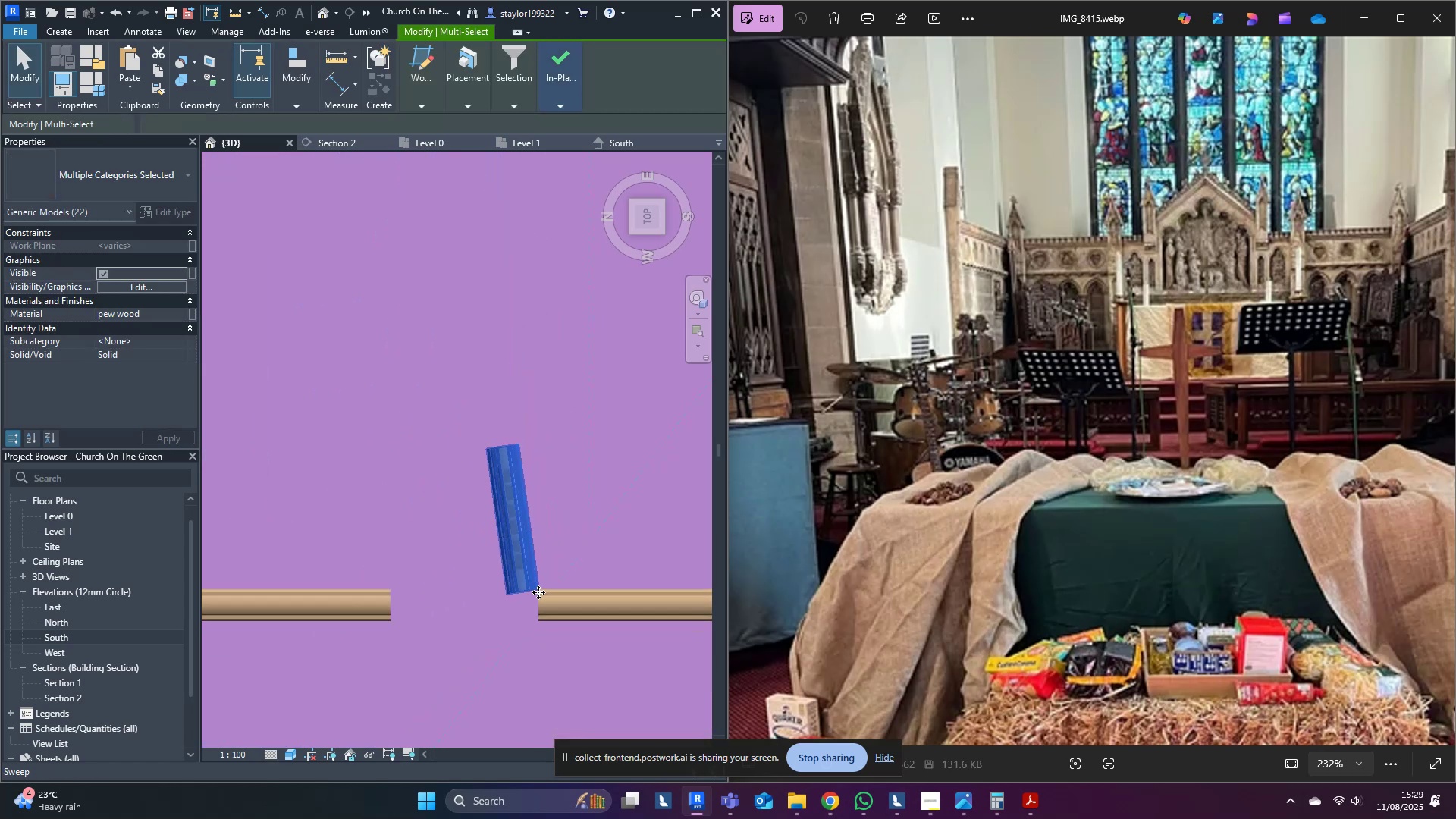 
hold_key(key=ShiftLeft, duration=0.54)
 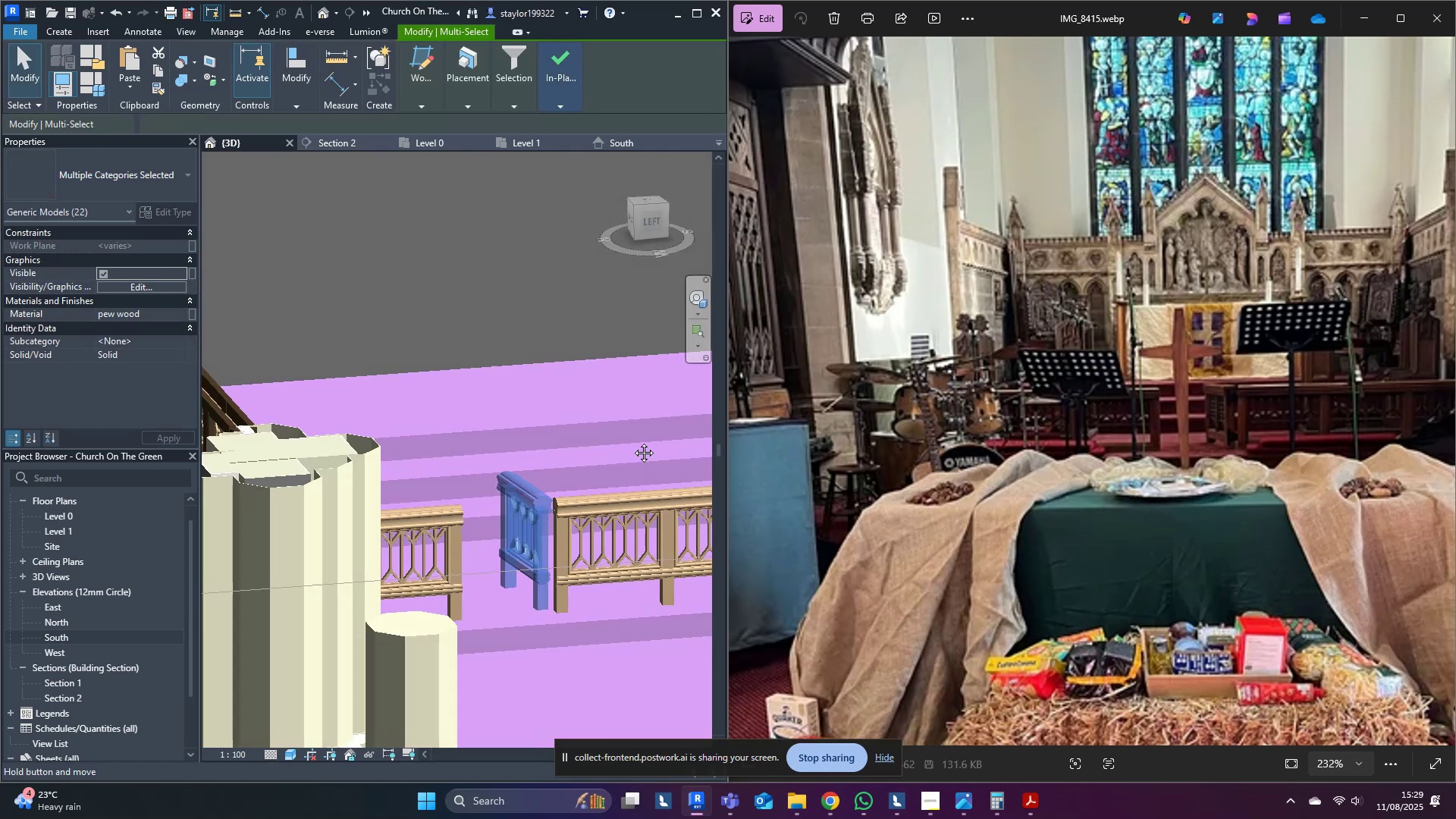 
key(Escape)
 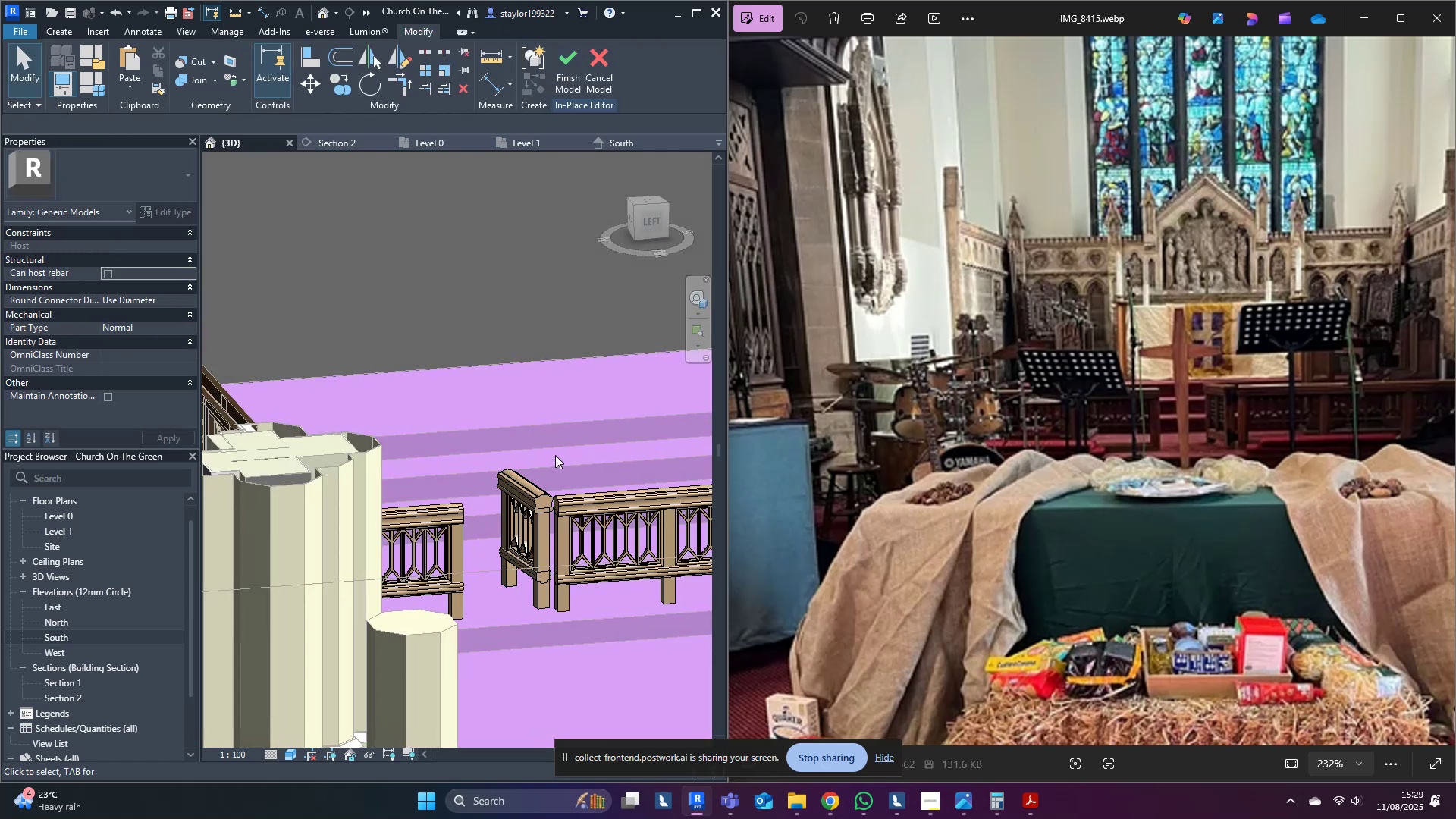 
key(Control+S)
 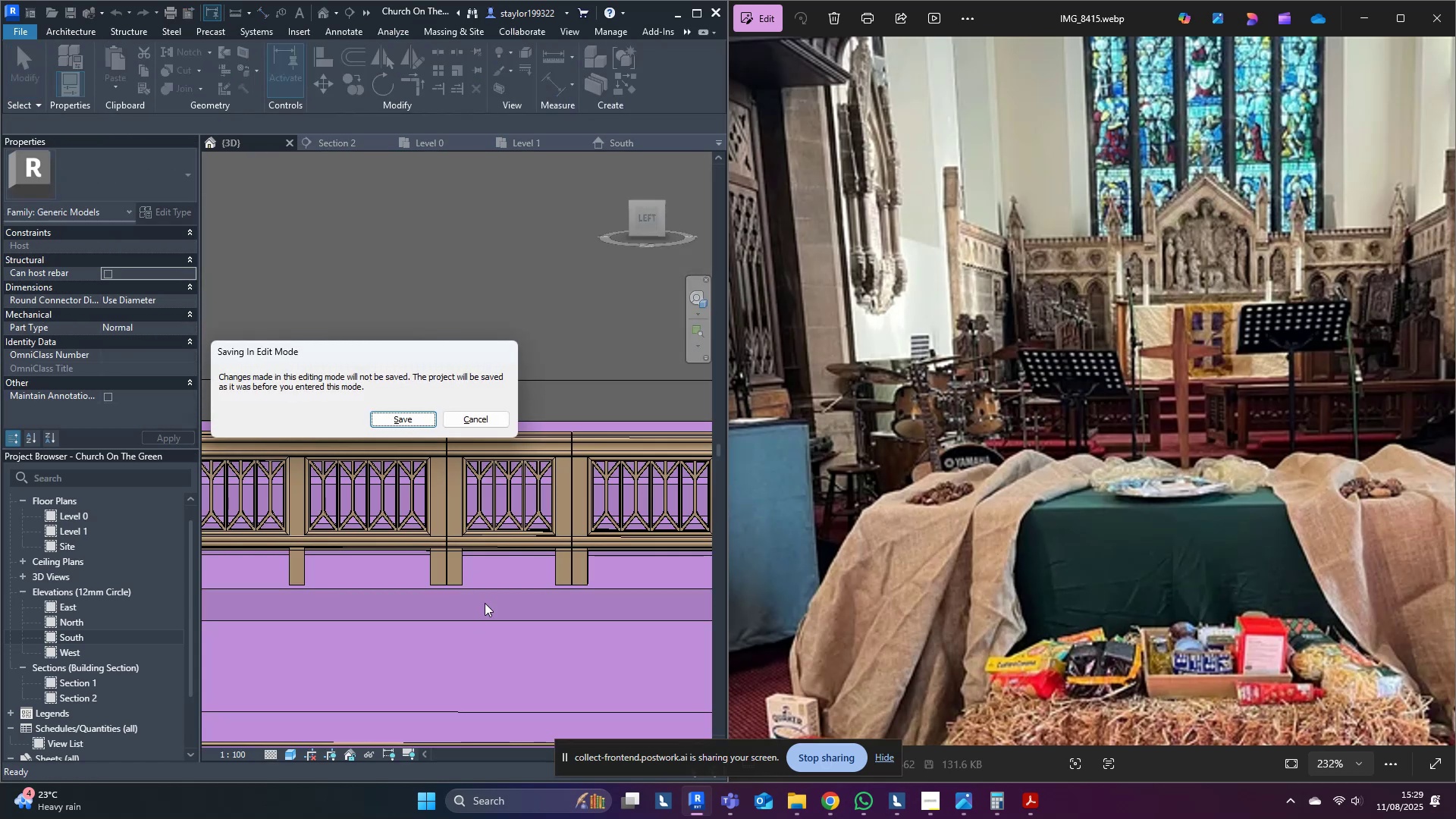 
left_click([472, 420])
 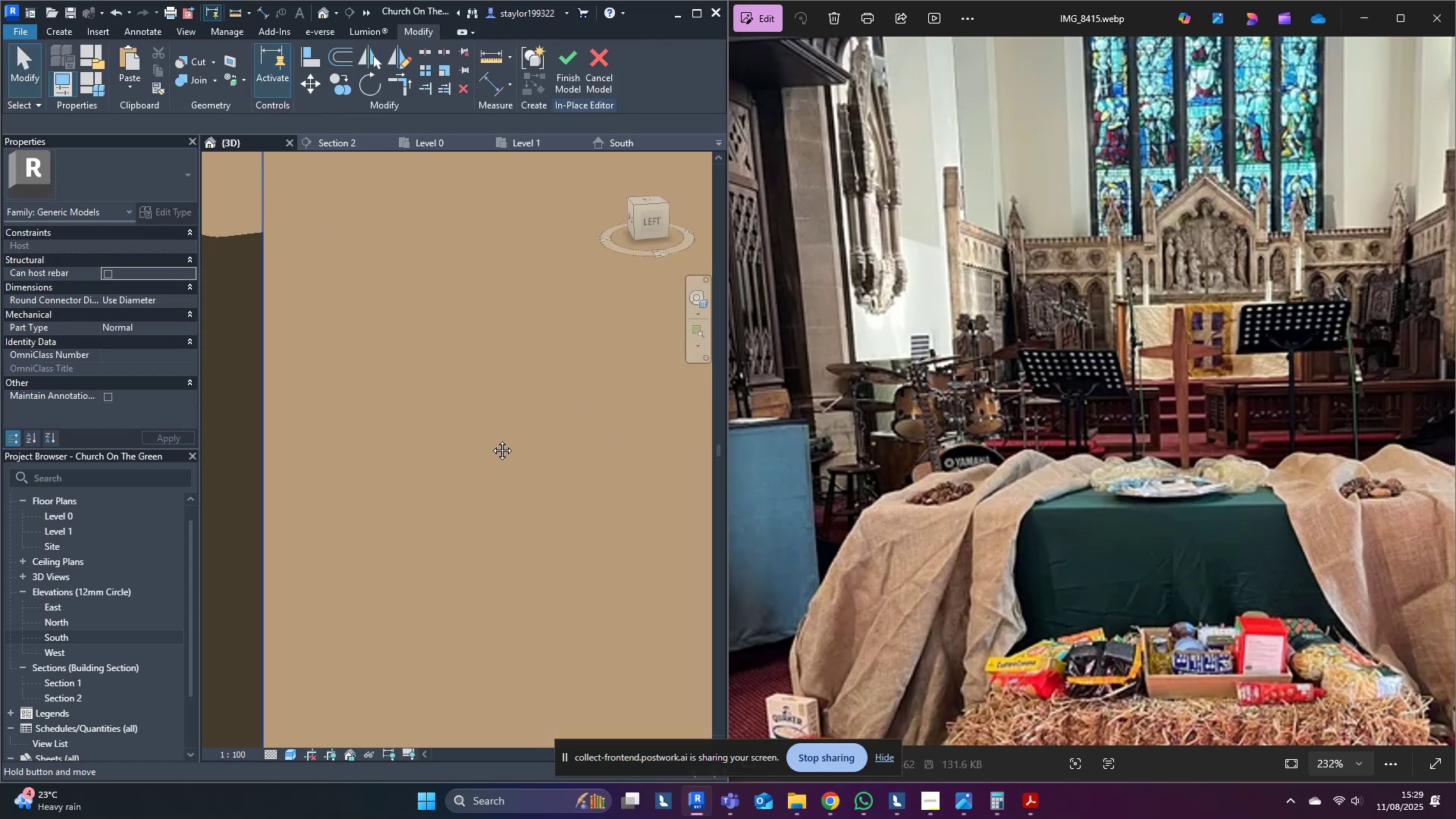 
triple_click([492, 436])
 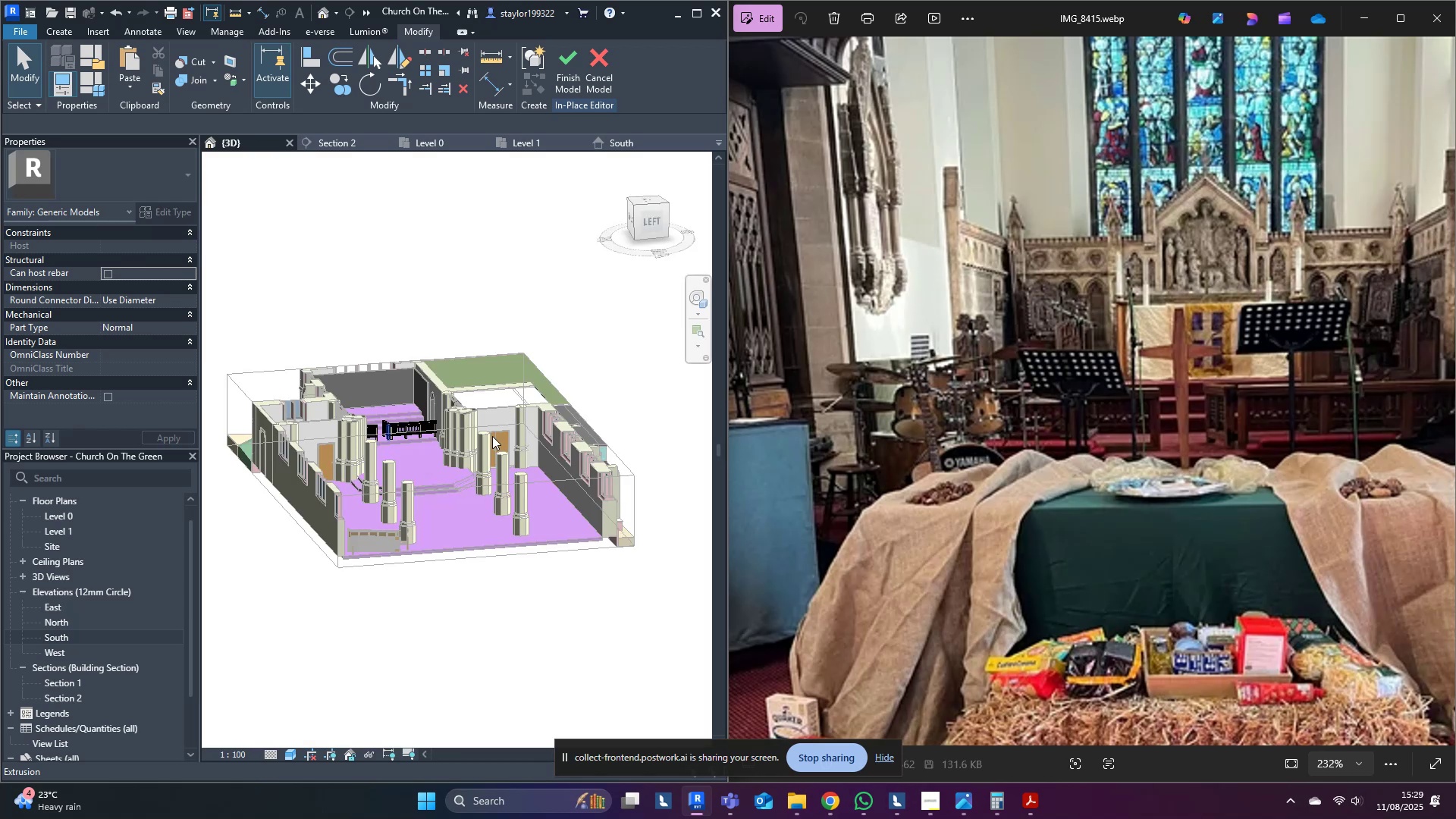 
scroll: coordinate [491, 512], scroll_direction: up, amount: 13.0
 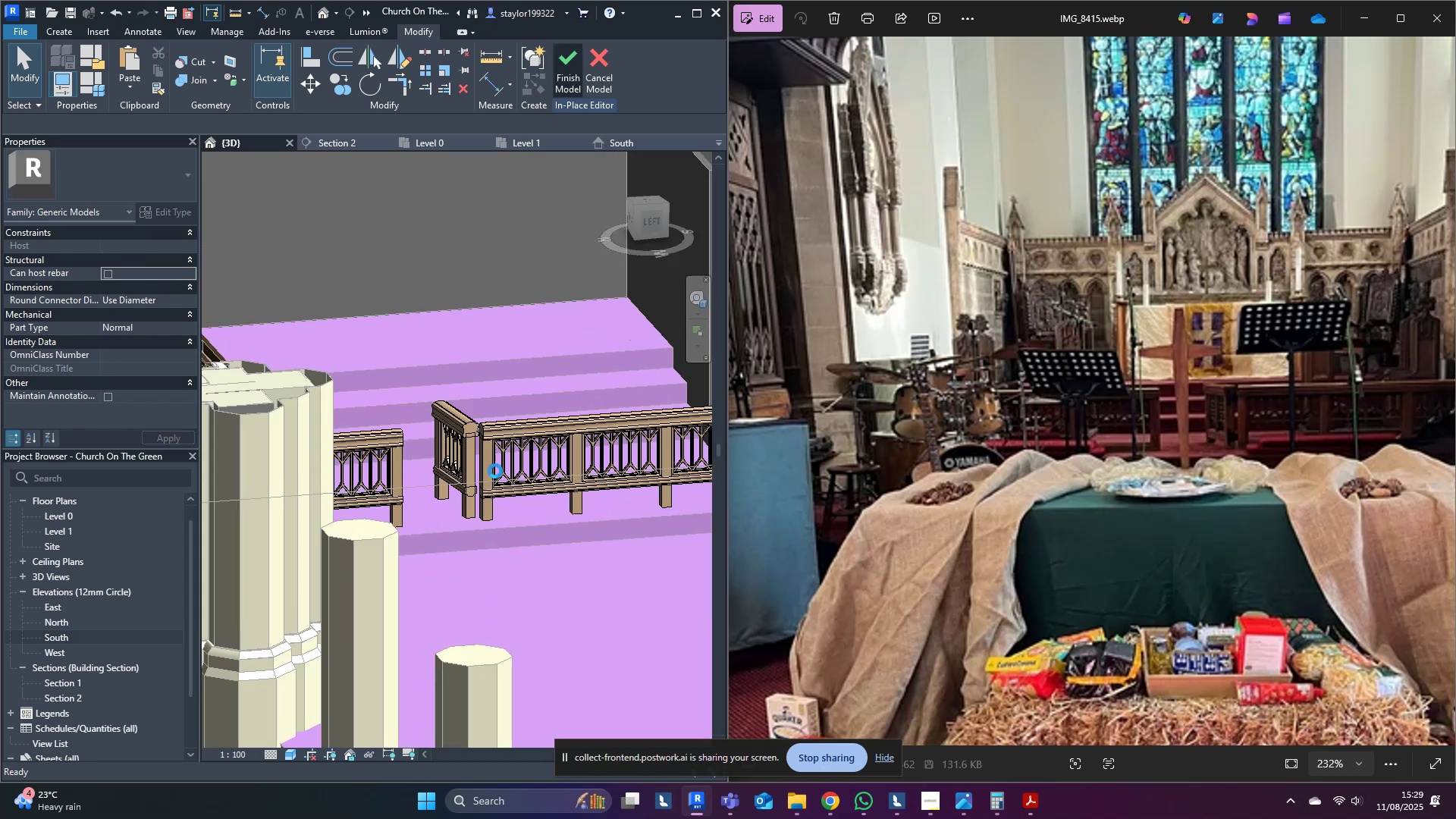 
wait(5.43)
 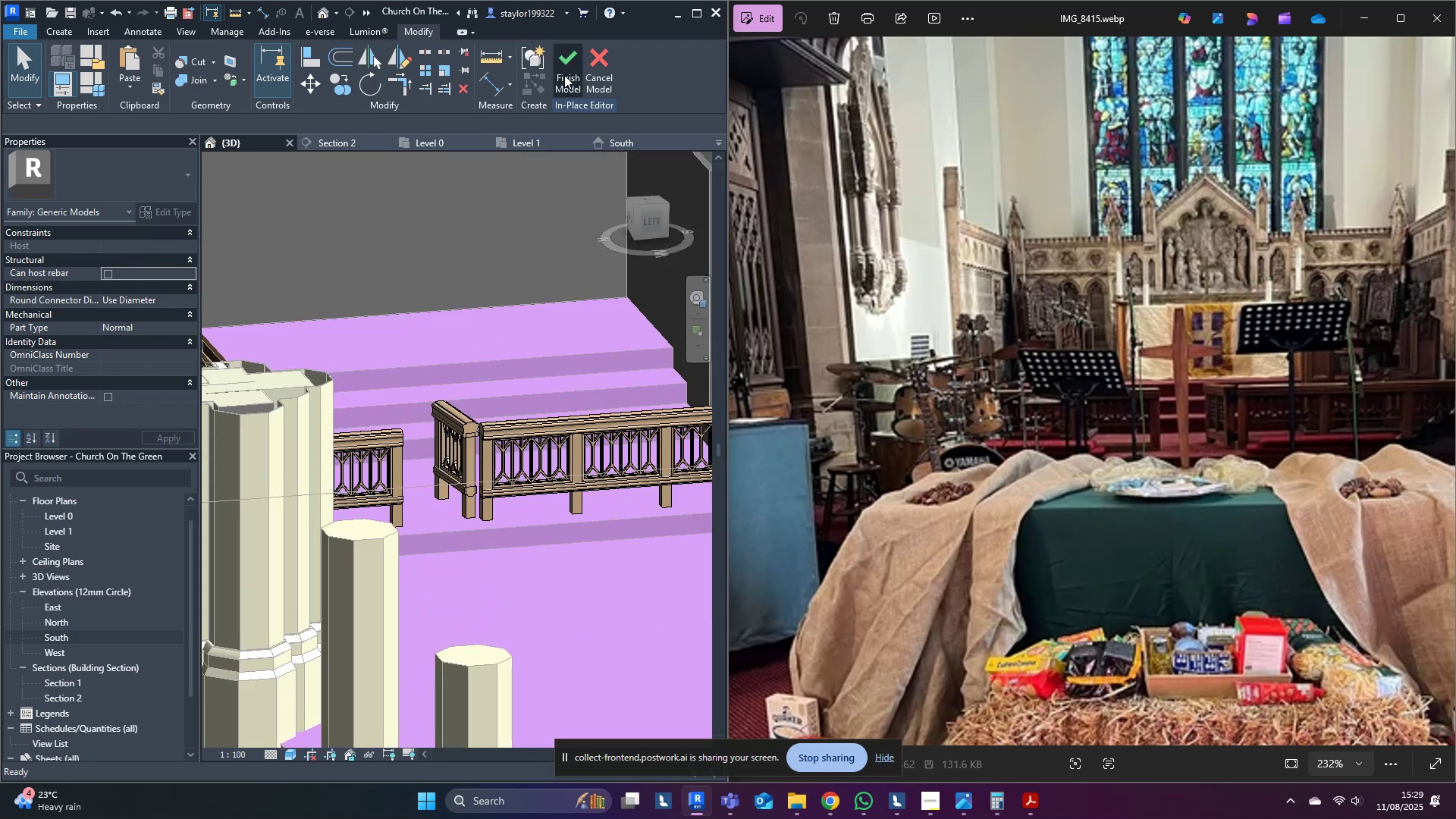 
scroll: coordinate [538, 474], scroll_direction: up, amount: 4.0
 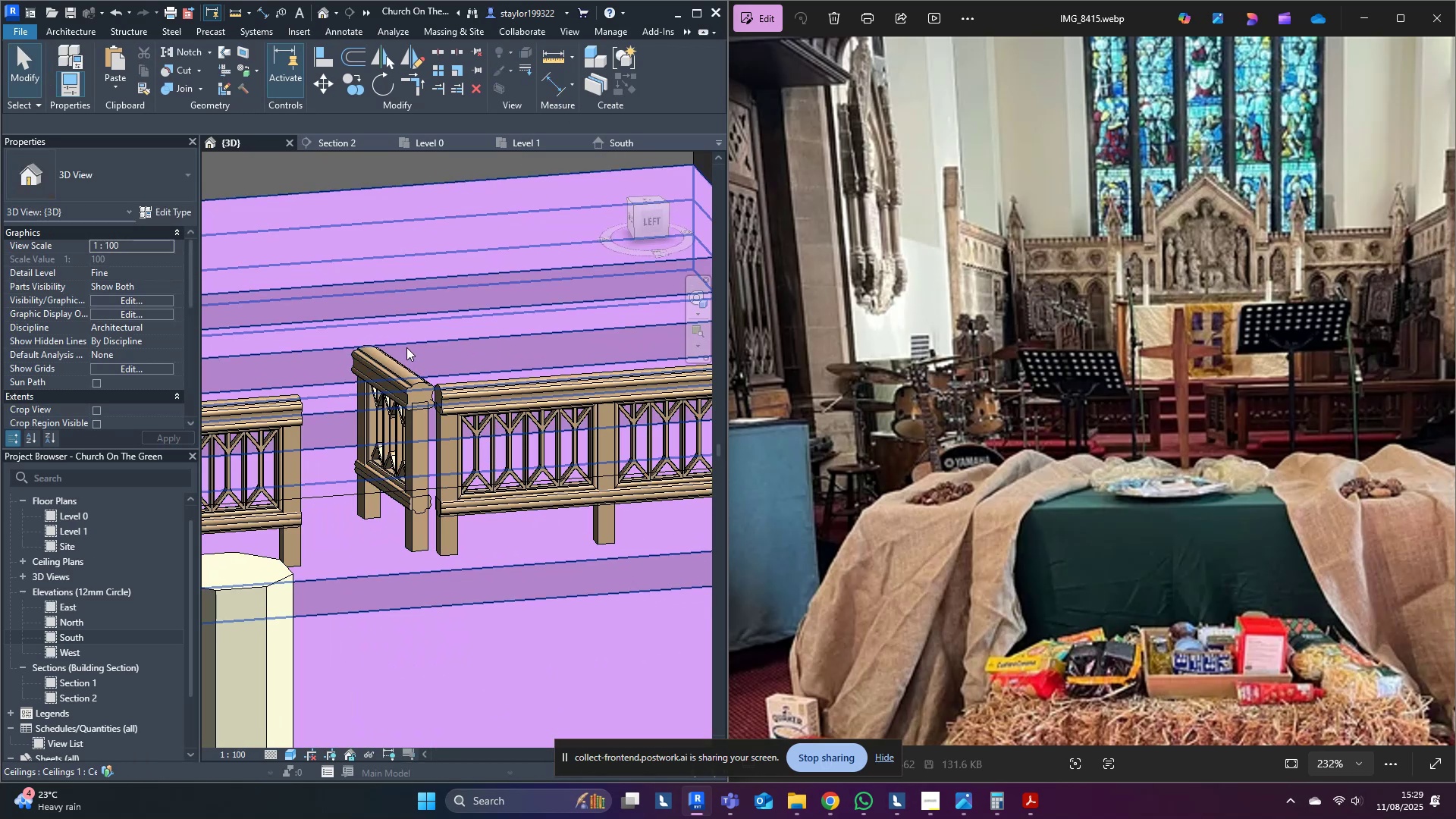 
left_click([398, 366])
 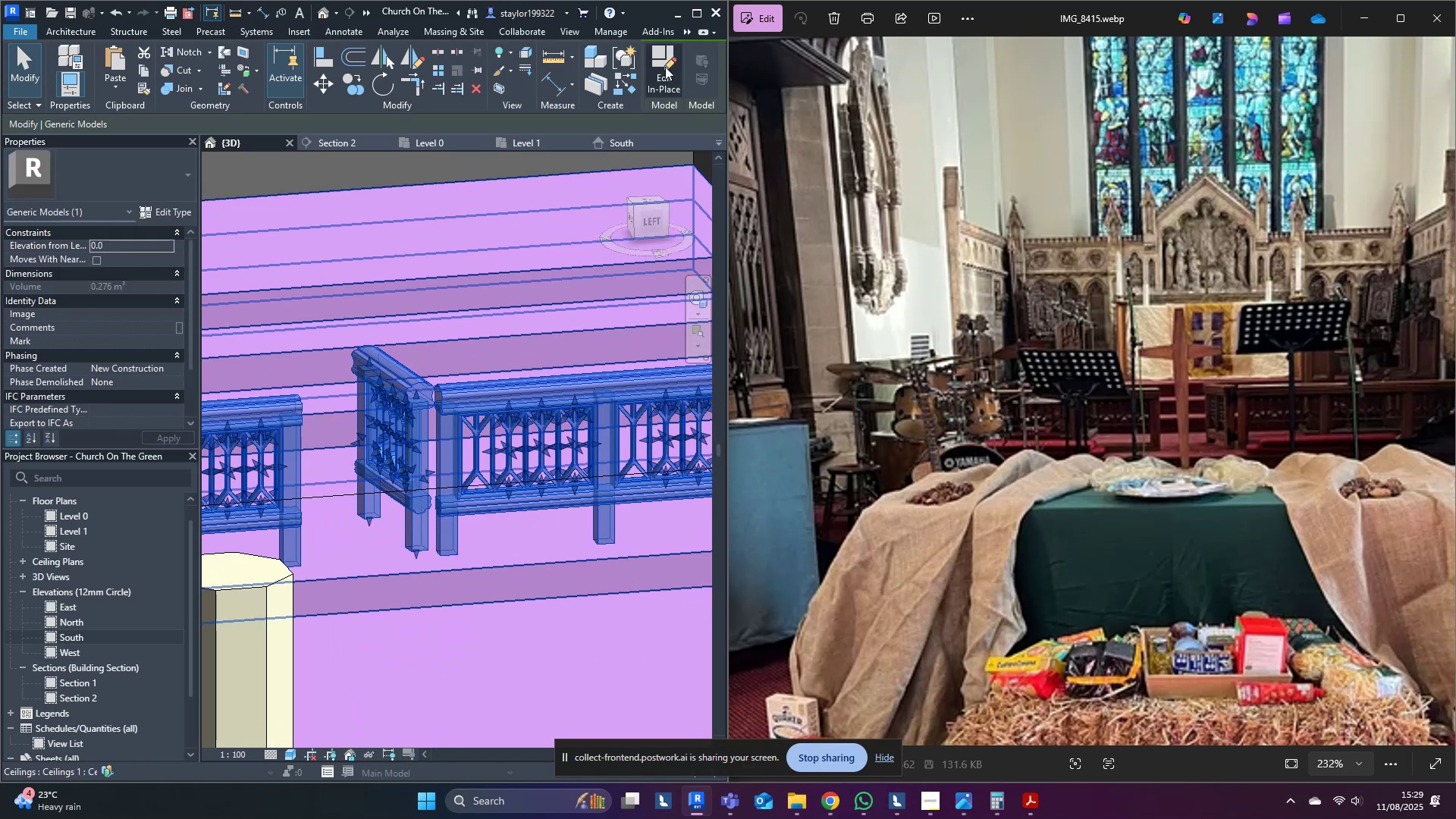 
middle_click([429, 382])
 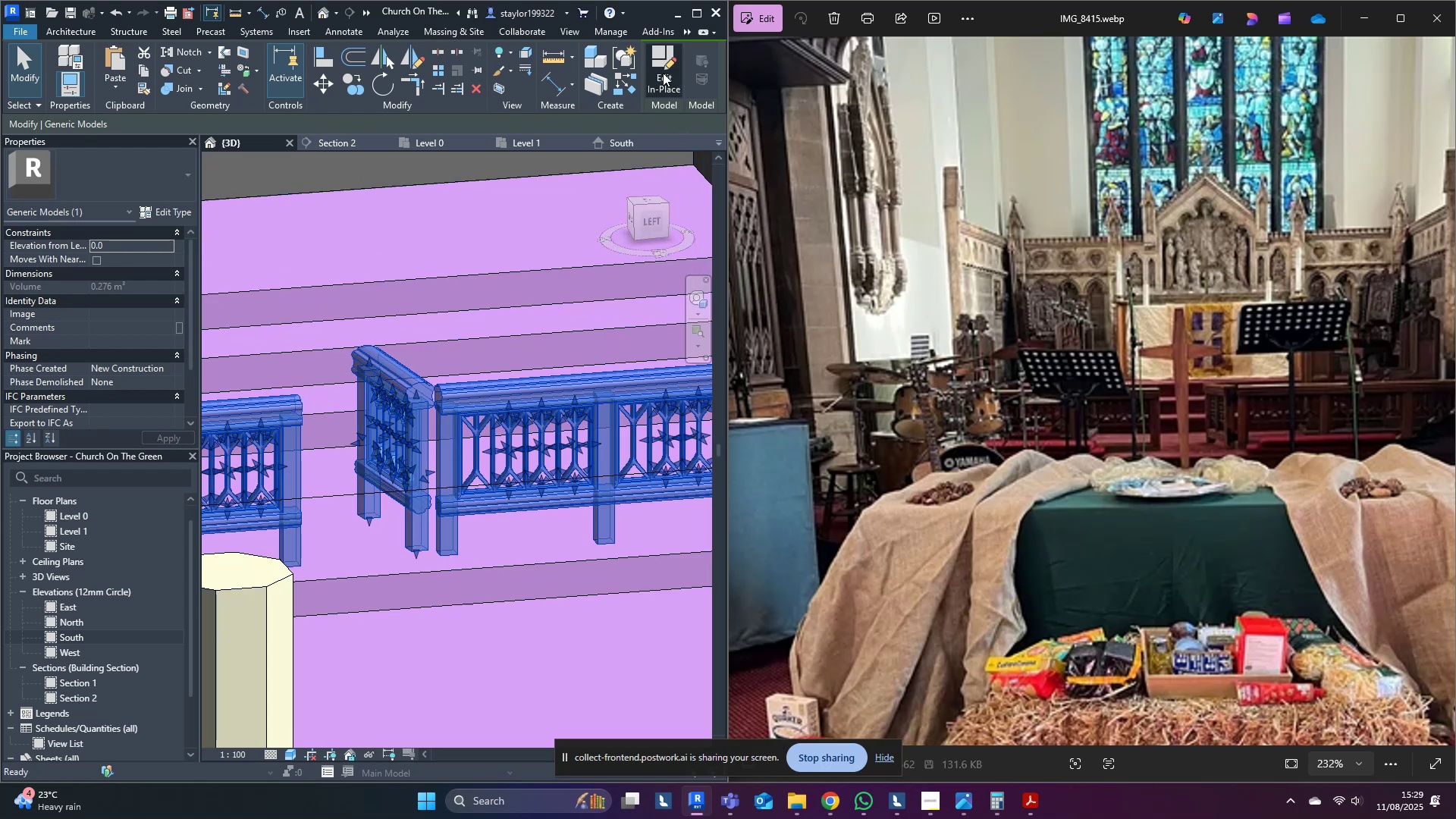 
double_click([377, 414])
 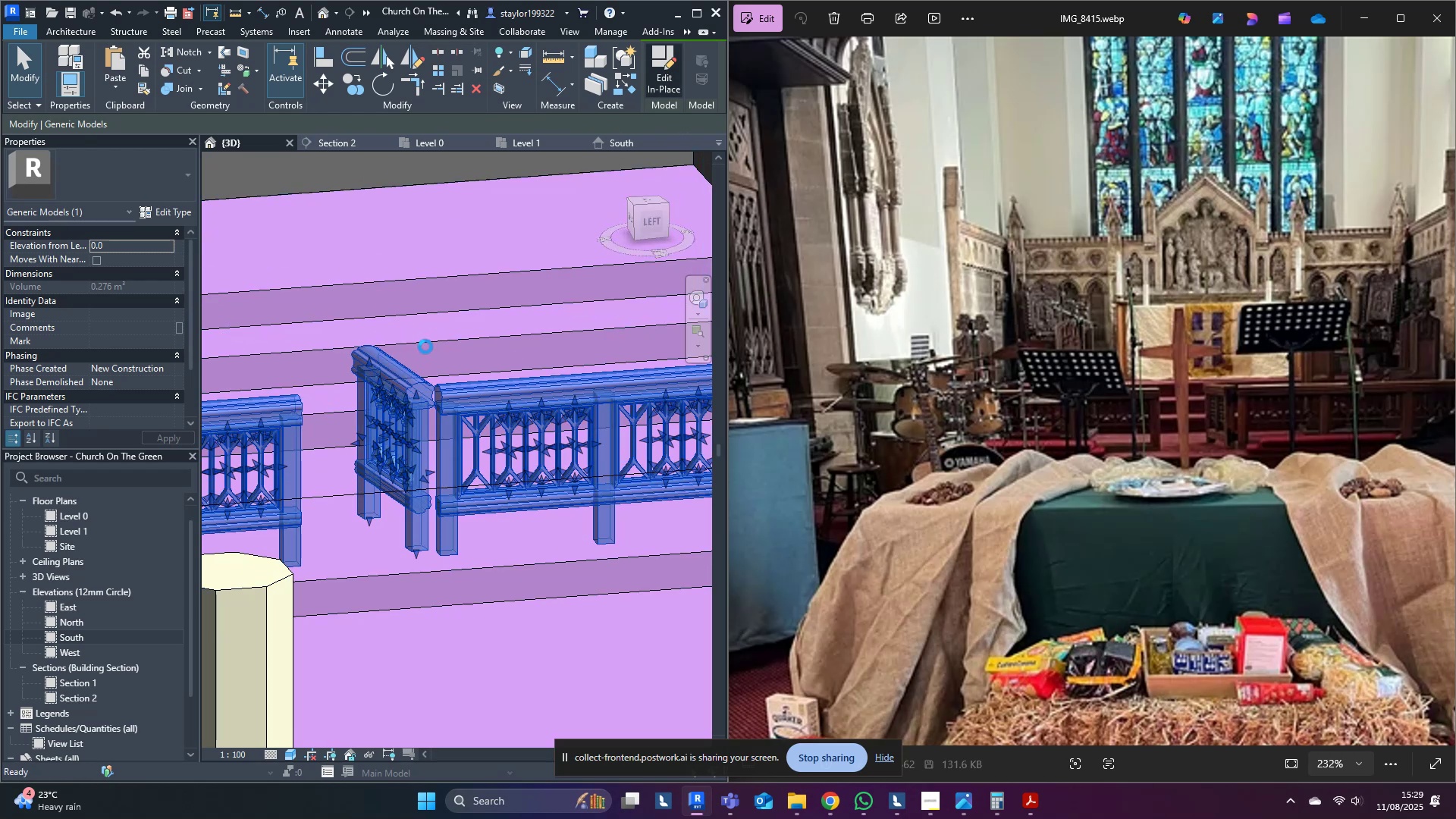 
mouse_move([42, 45])
 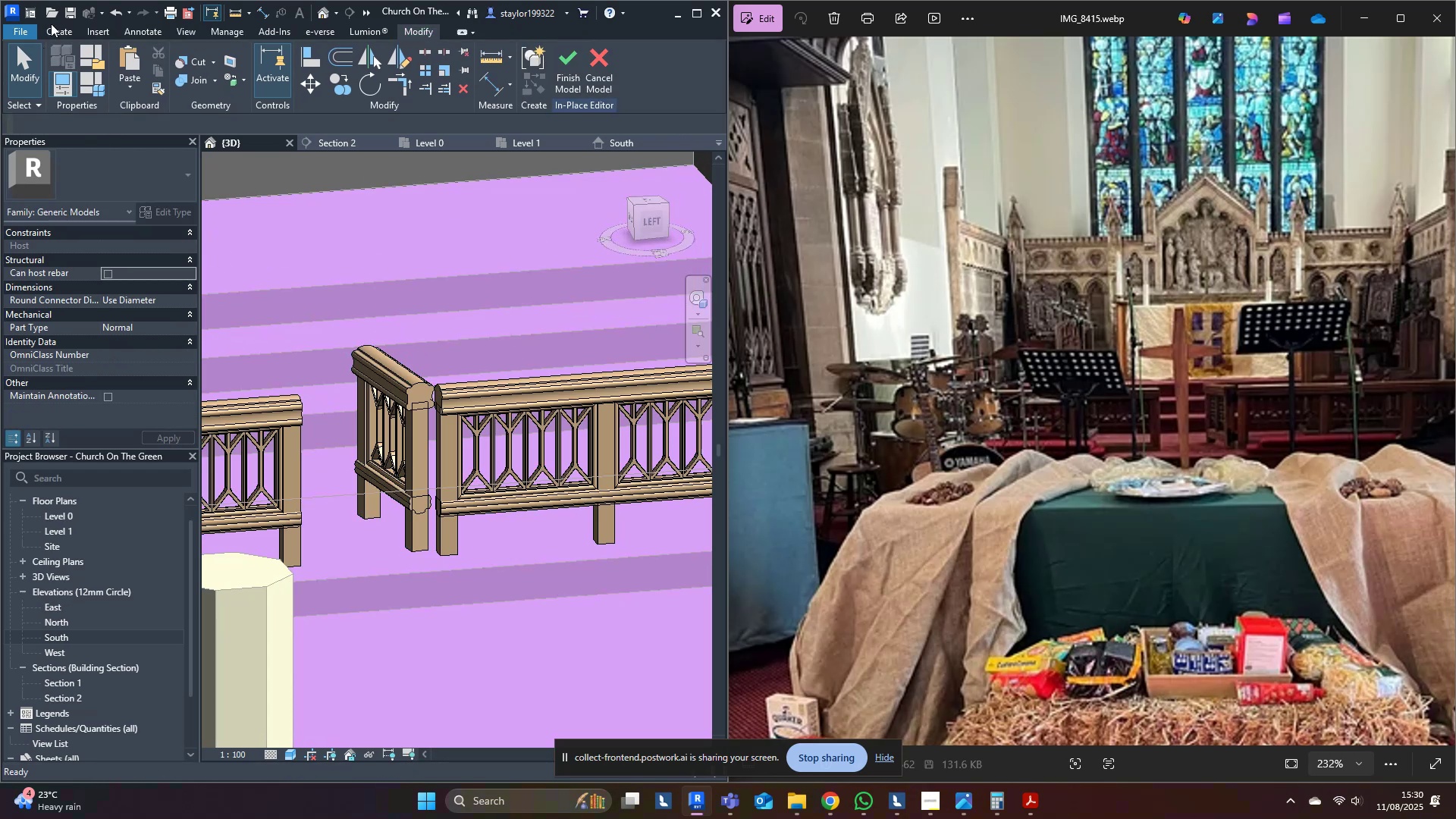 
left_click([52, 25])
 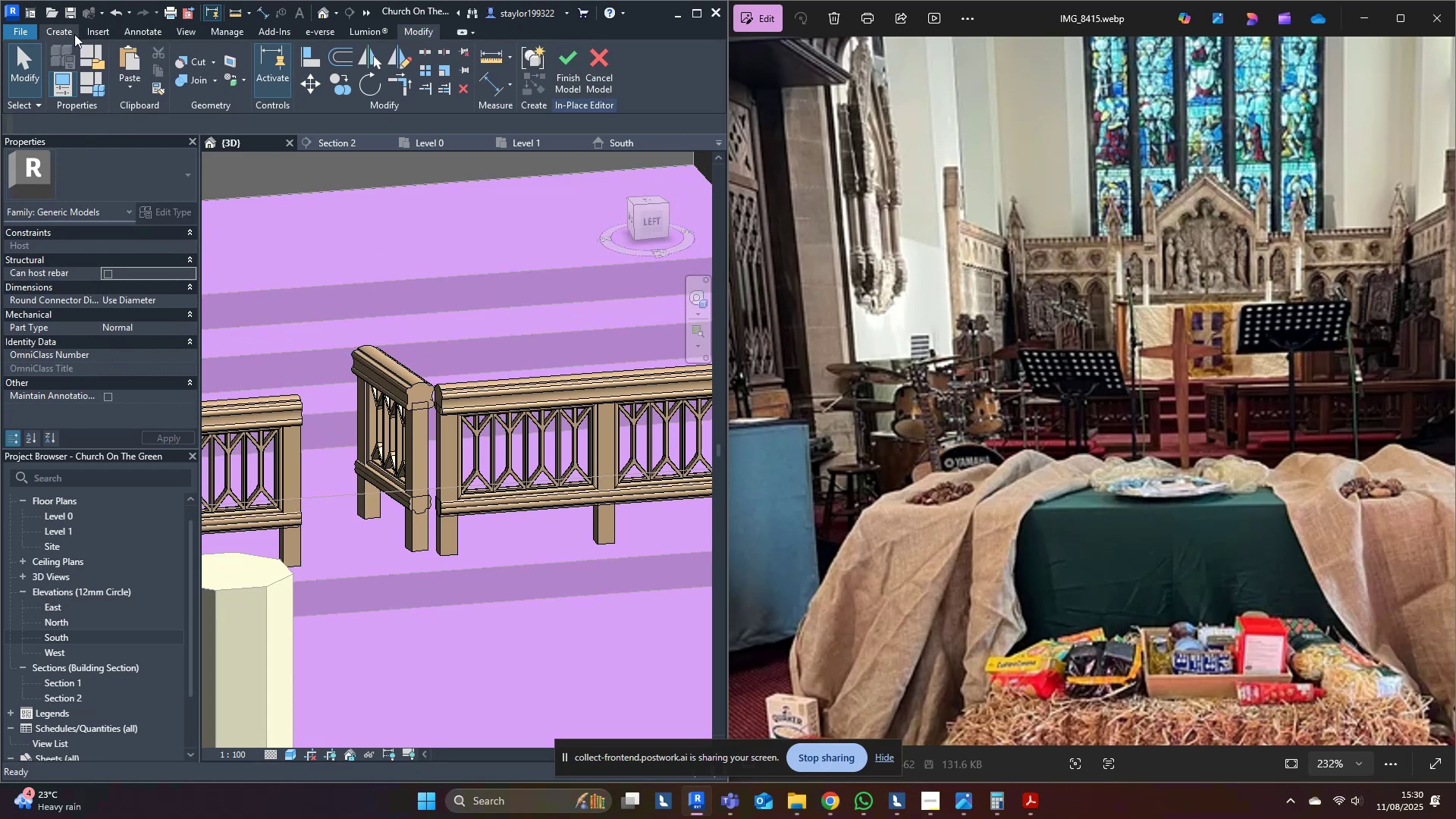 
left_click([71, 27])
 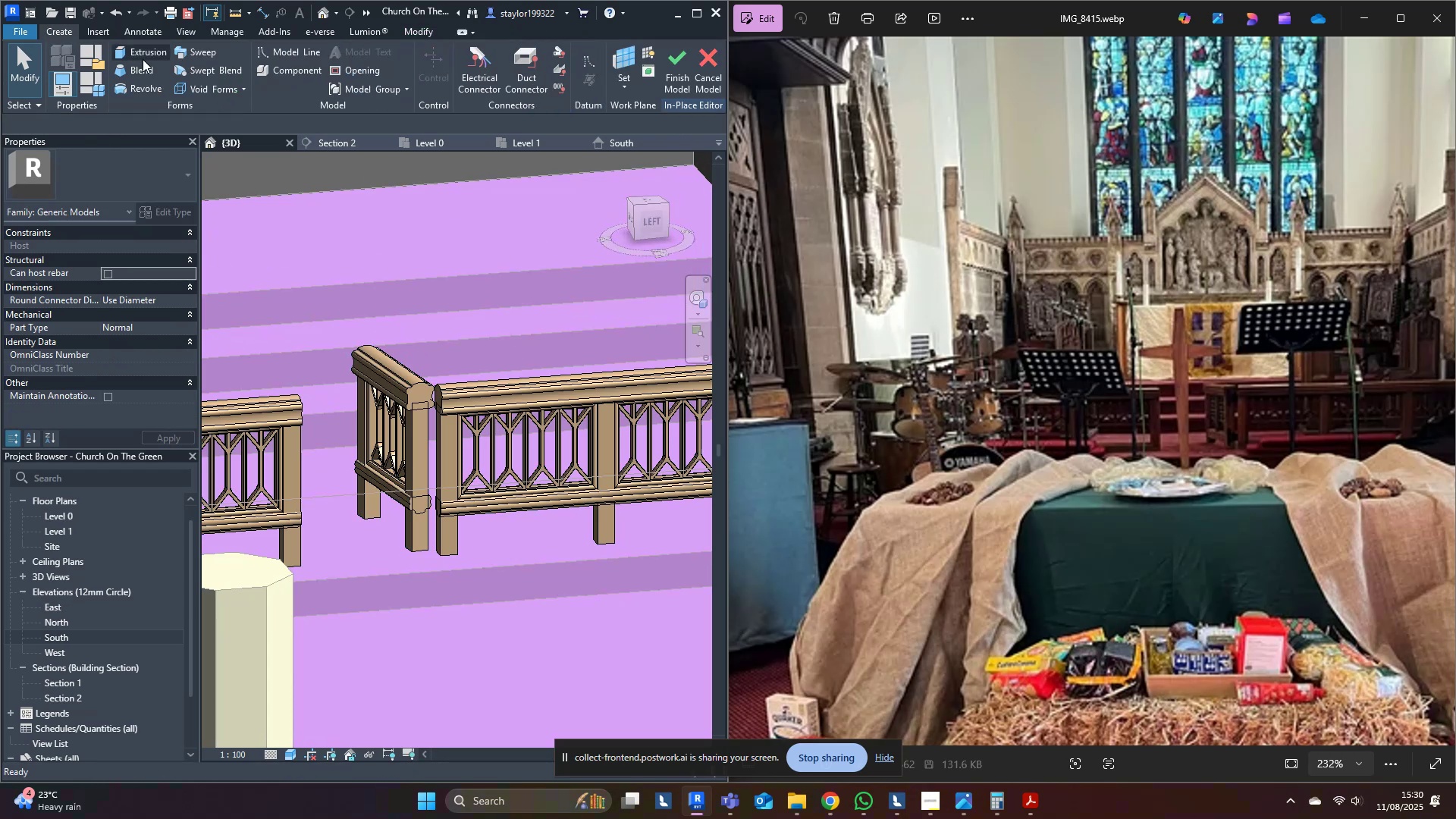 
left_click([144, 51])
 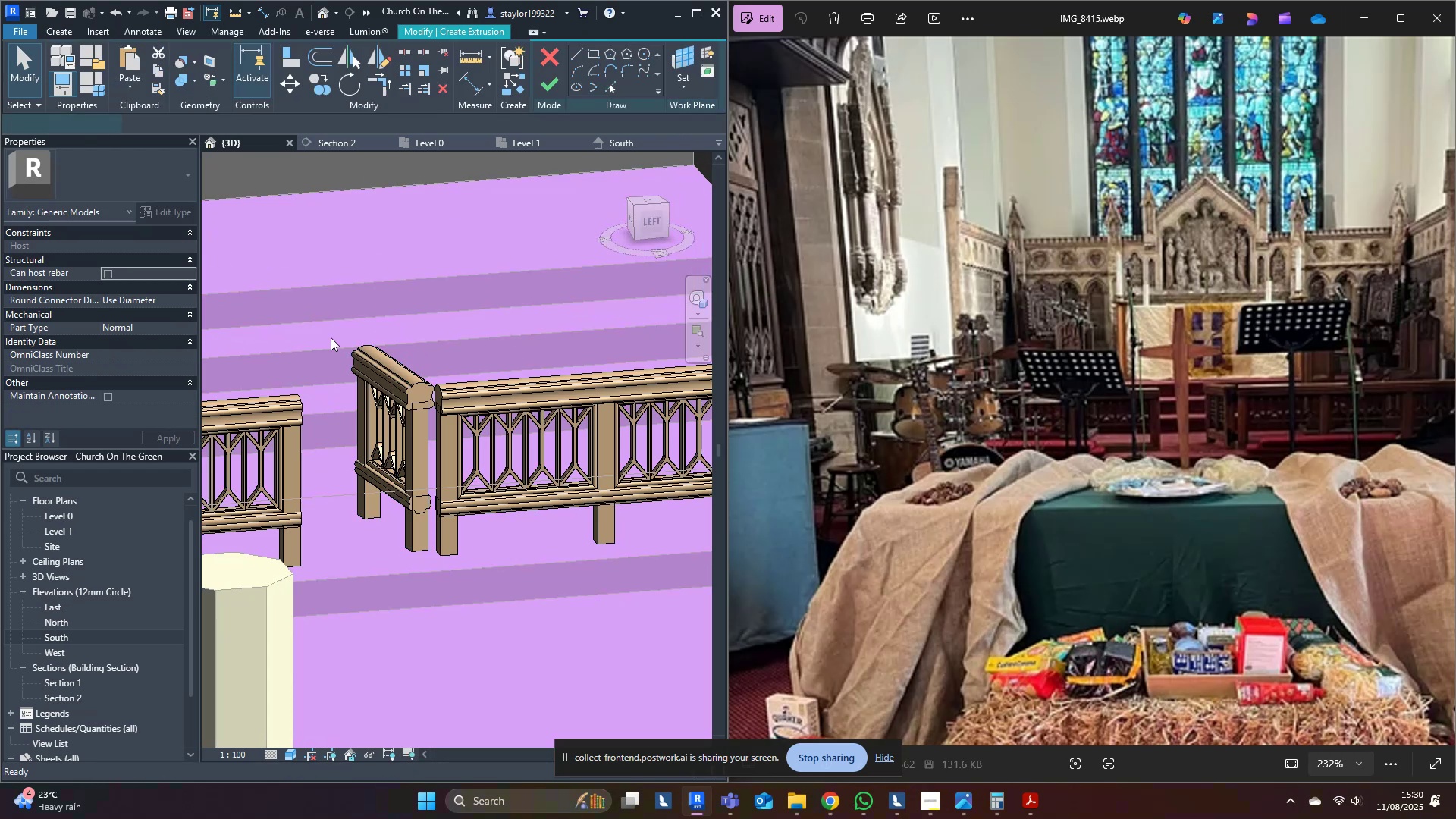 
middle_click([331, 337])
 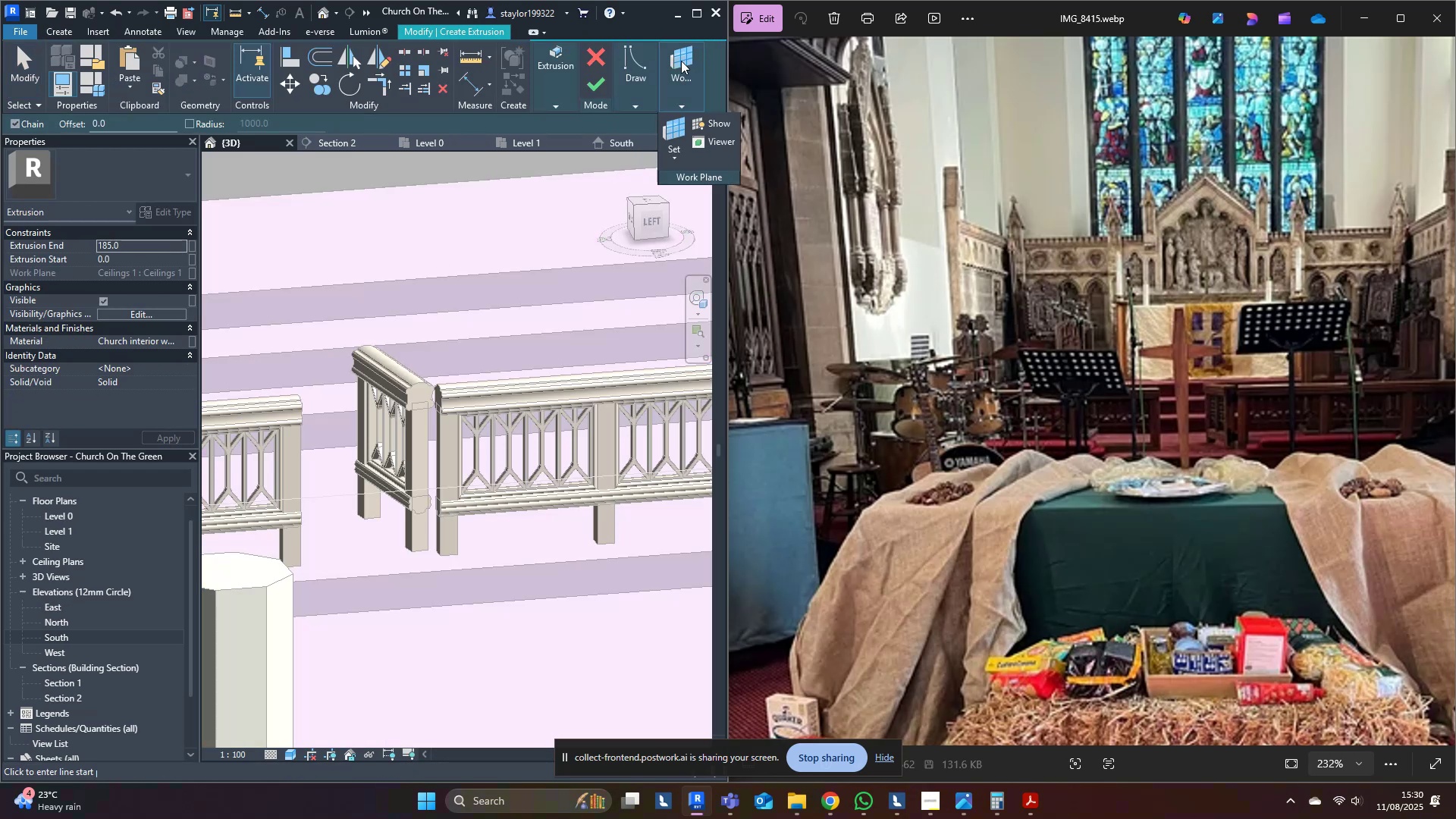 
left_click([675, 123])
 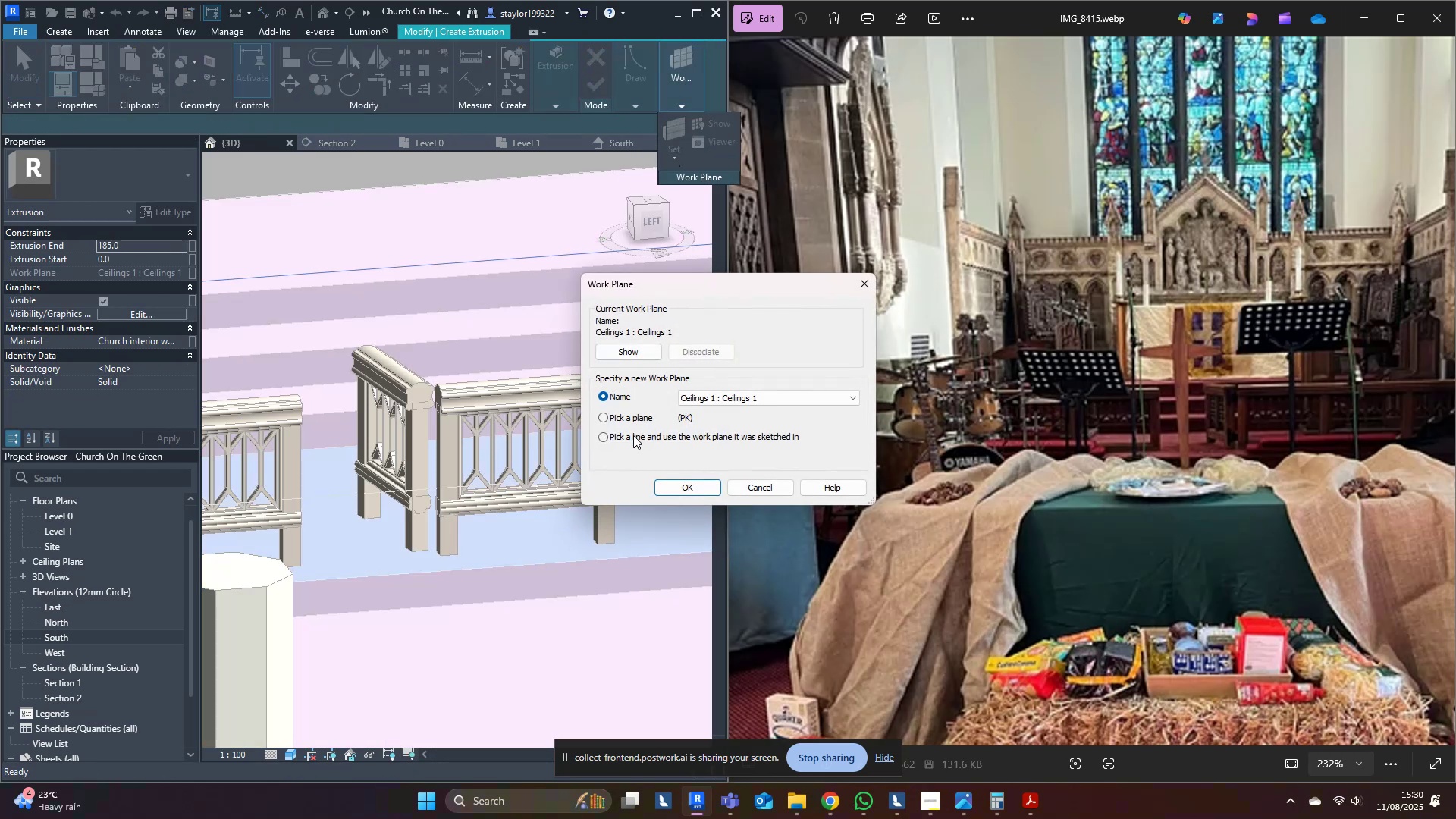 
left_click([635, 423])
 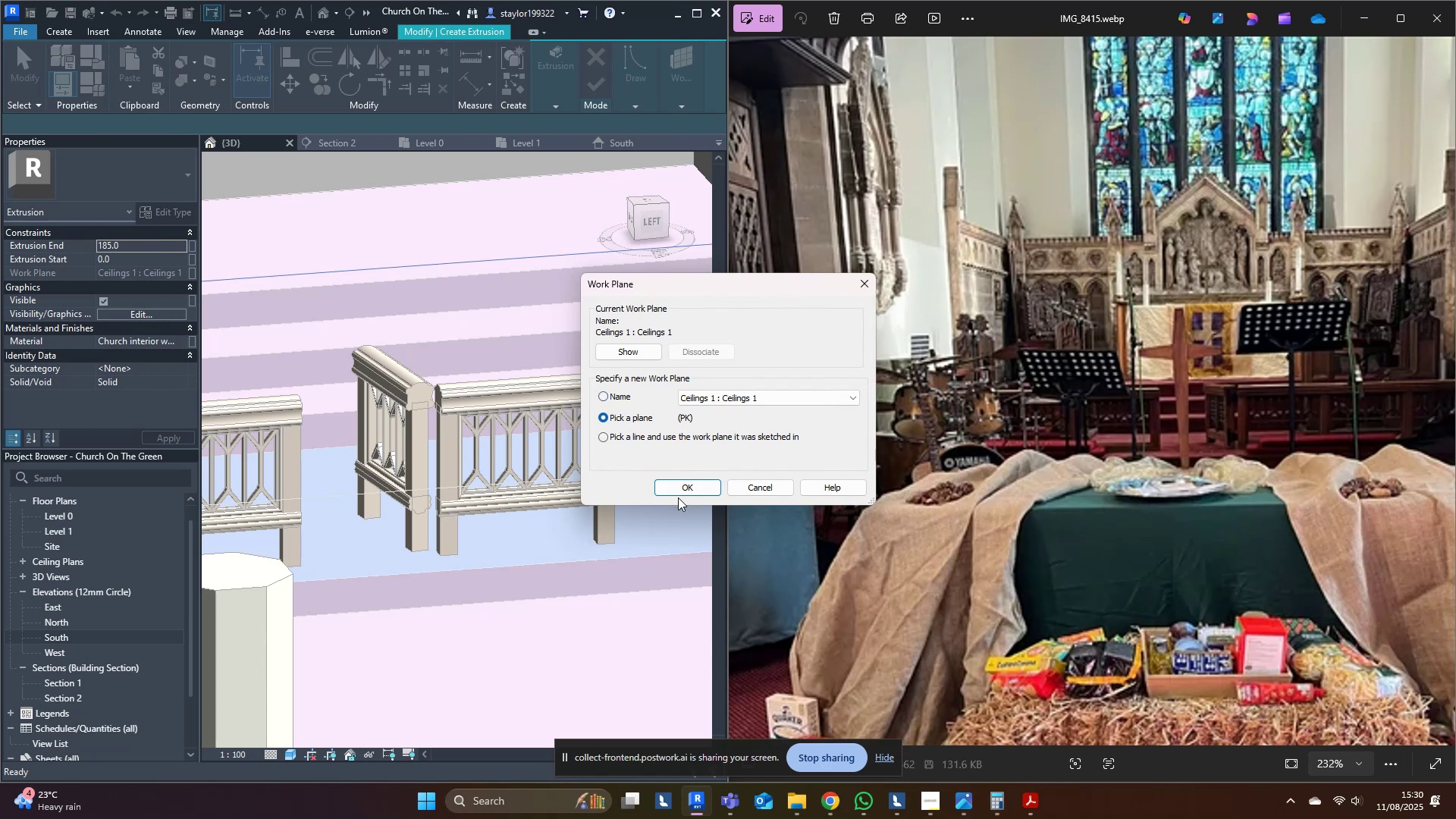 
left_click([688, 488])
 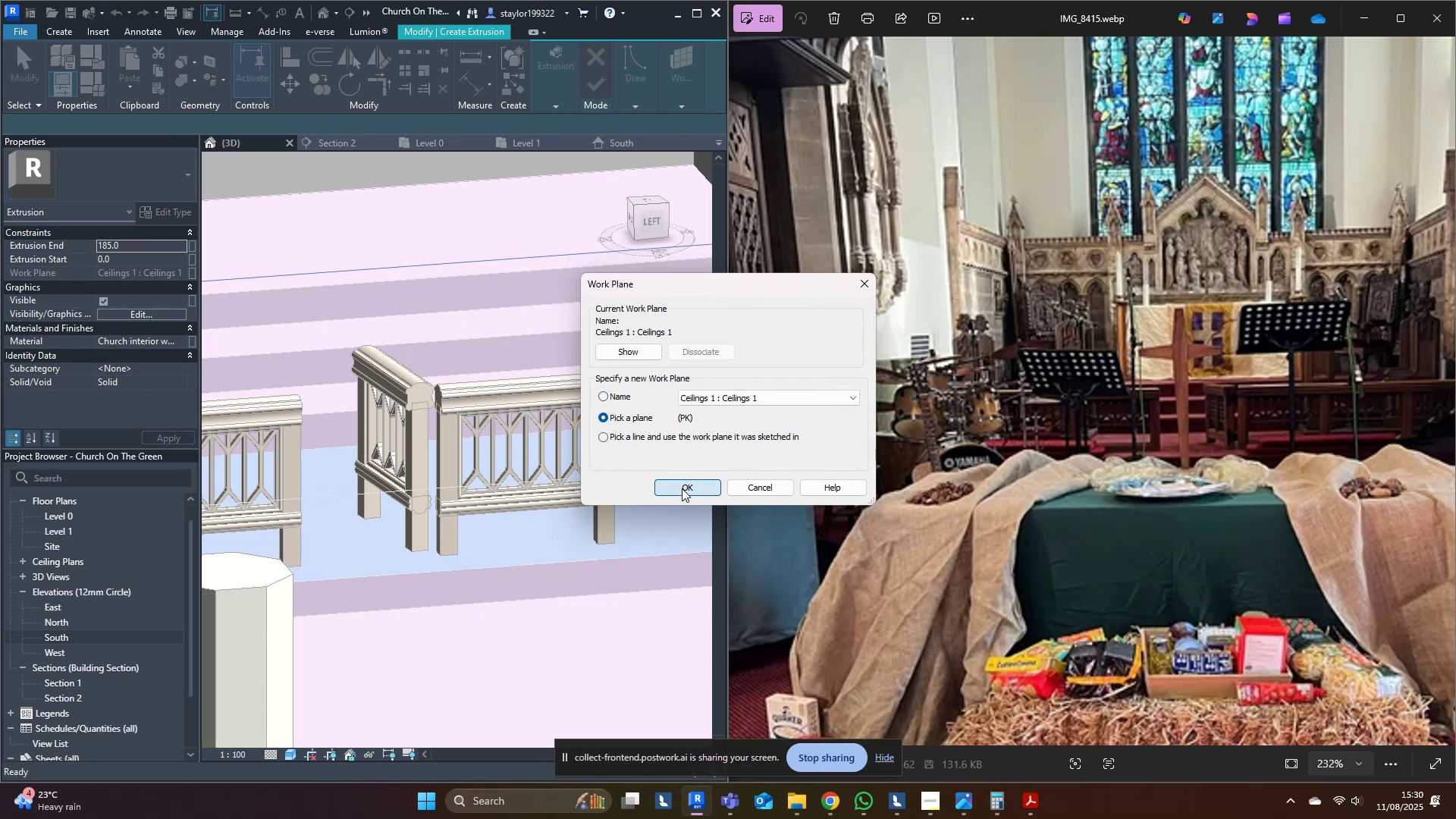 
scroll: coordinate [410, 428], scroll_direction: up, amount: 8.0
 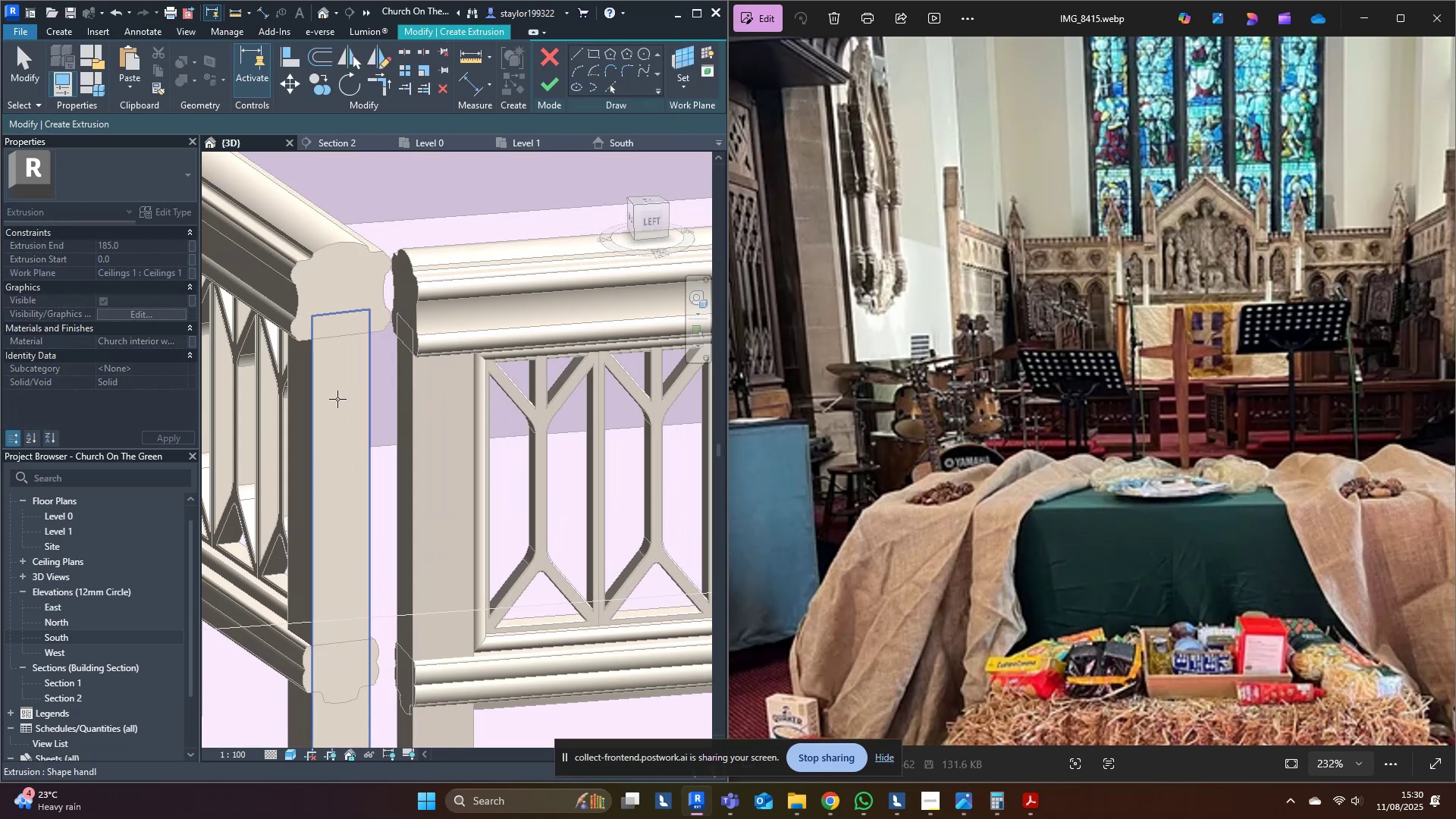 
left_click([337, 399])
 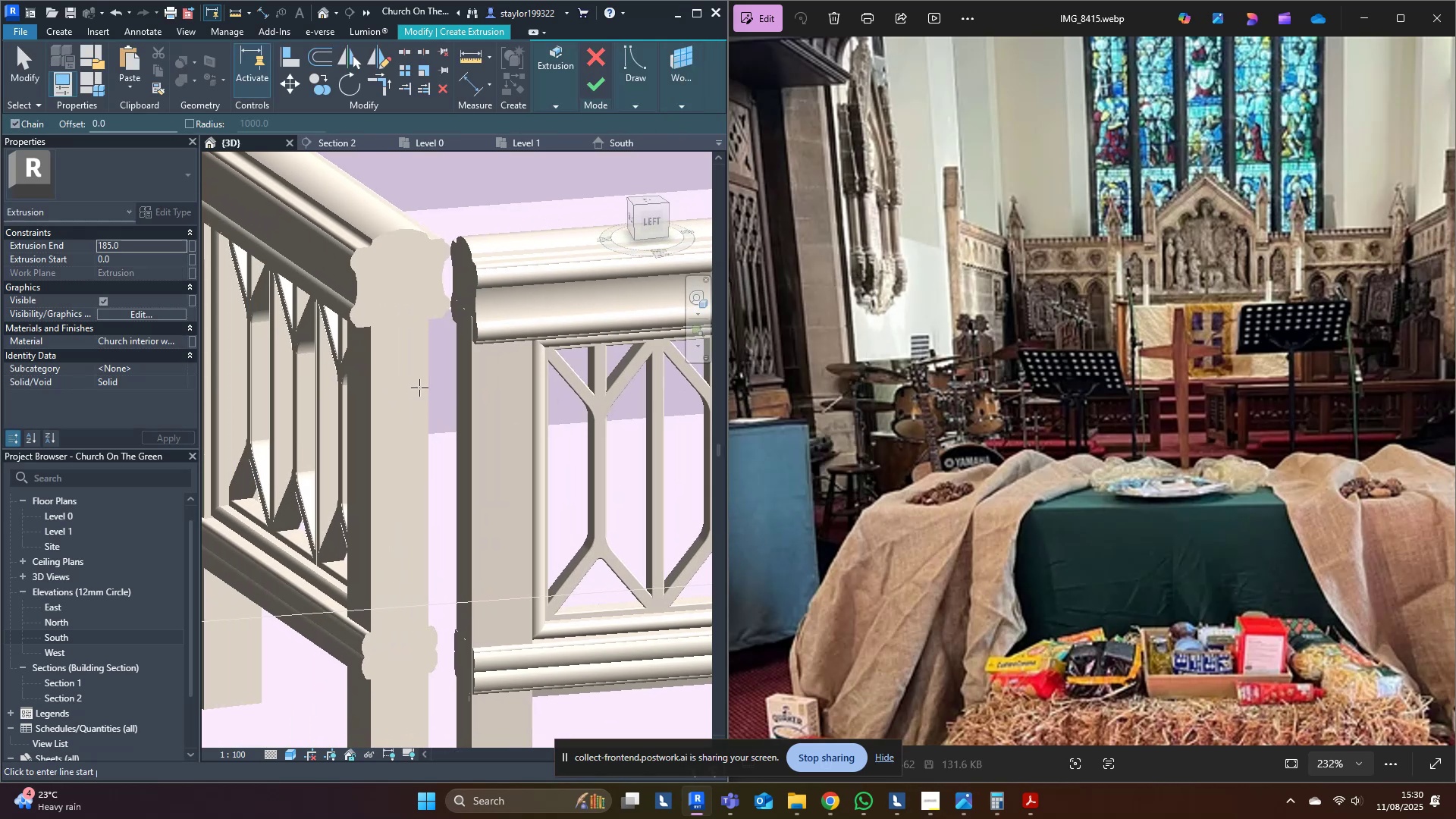 
scroll: coordinate [424, 385], scroll_direction: up, amount: 3.0
 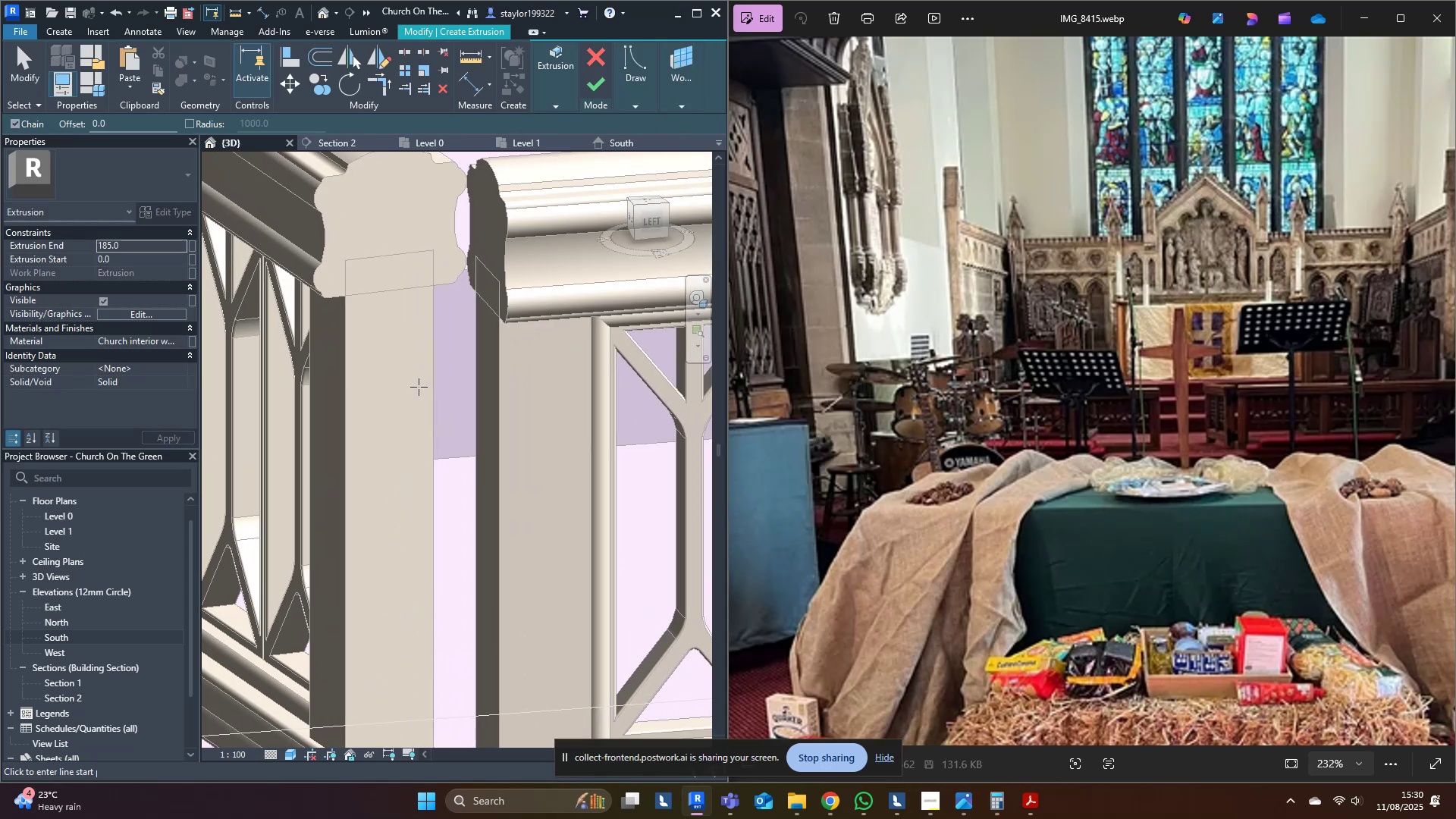 
scroll: coordinate [400, 393], scroll_direction: down, amount: 3.0
 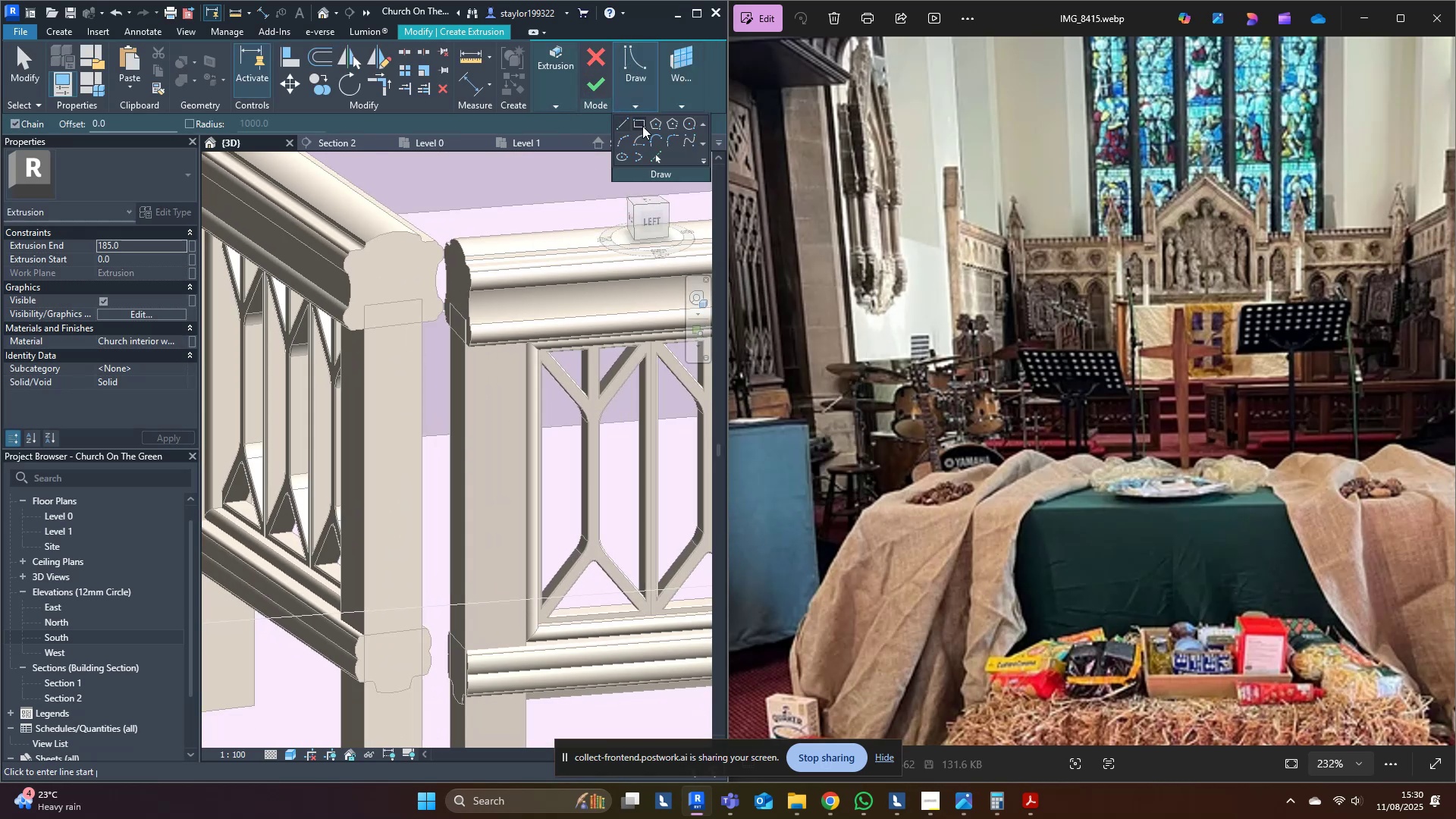 
left_click([654, 159])
 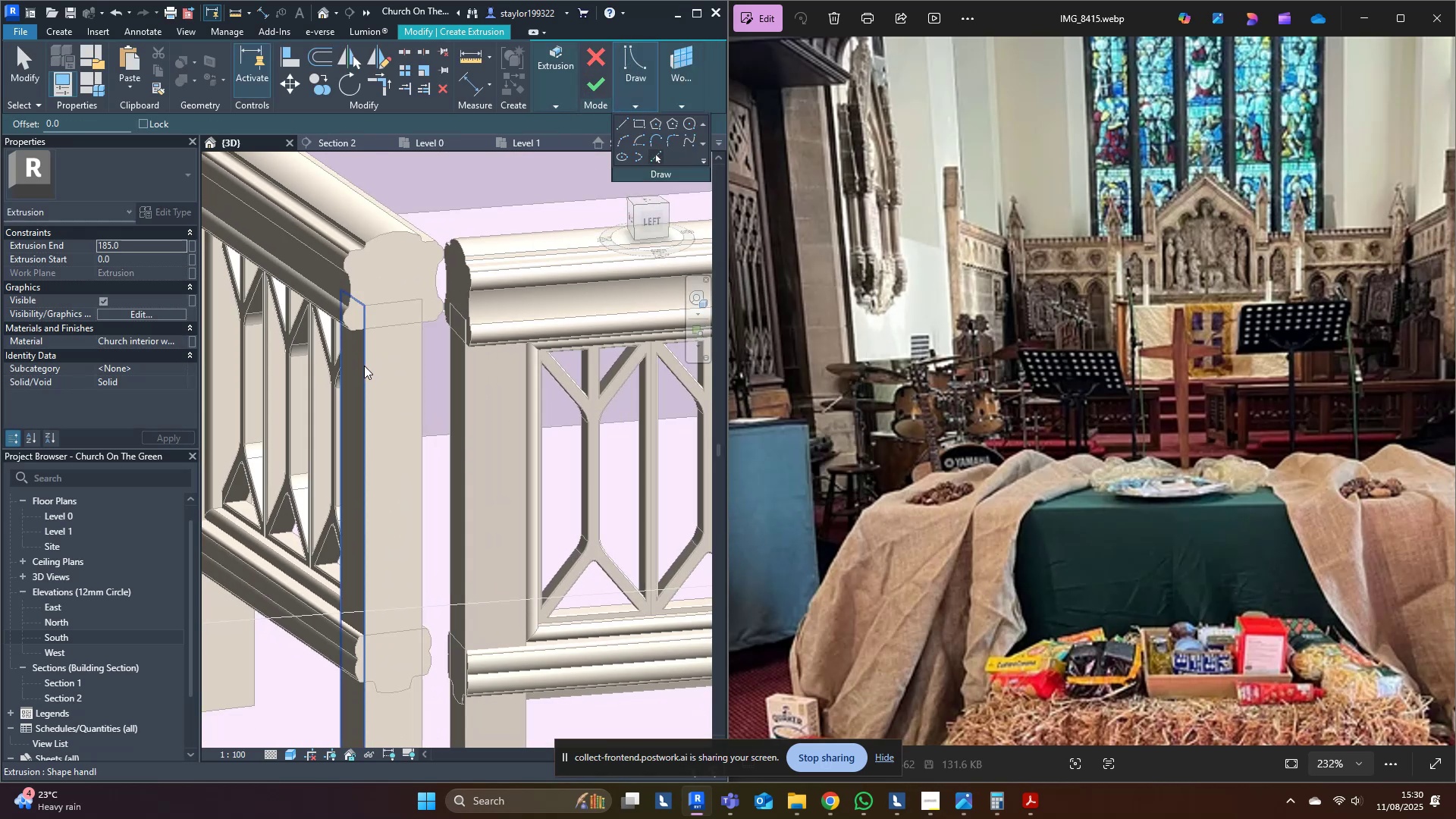 
left_click([364, 366])
 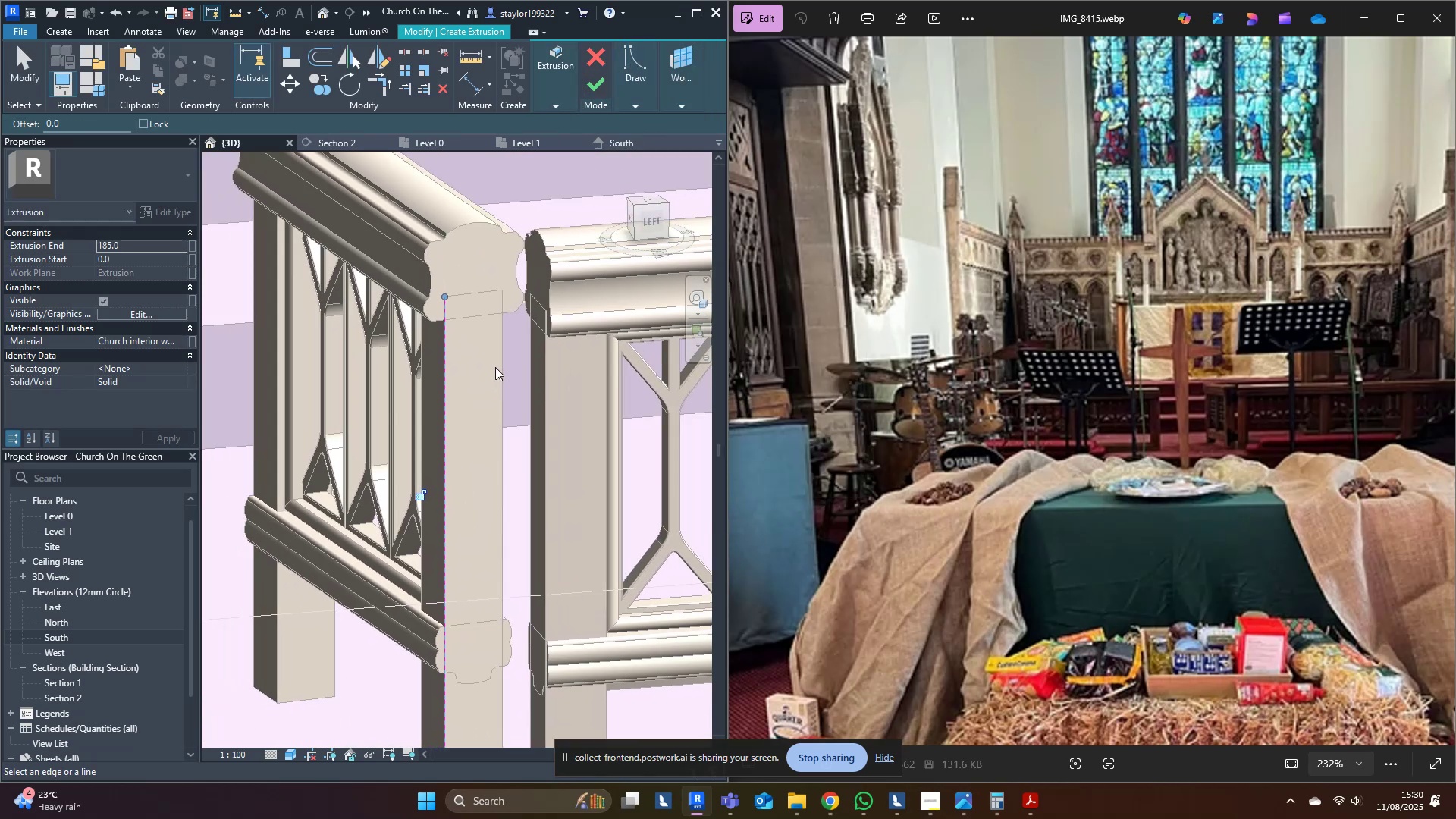 
type(o50)
 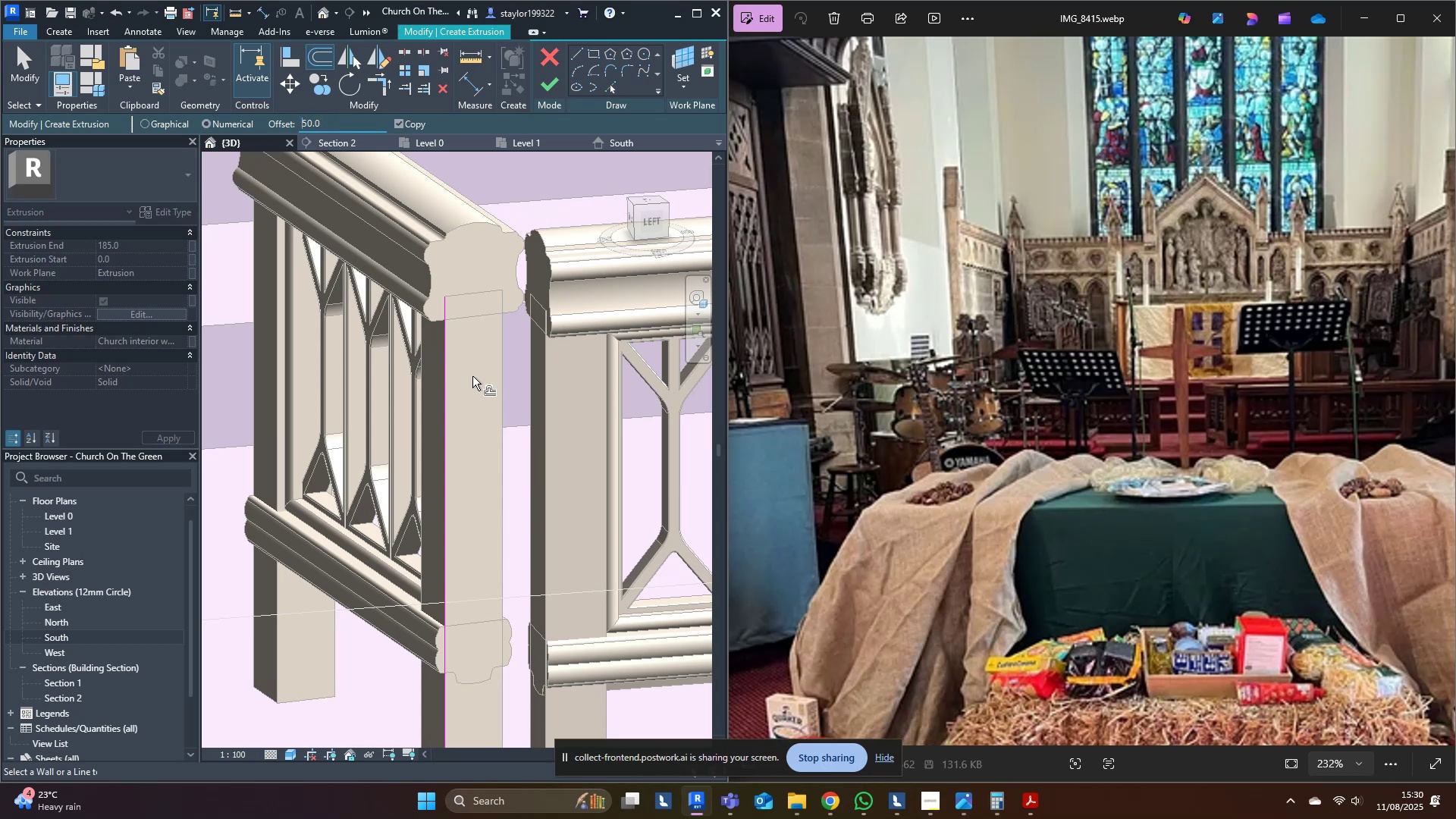 
key(Enter)
 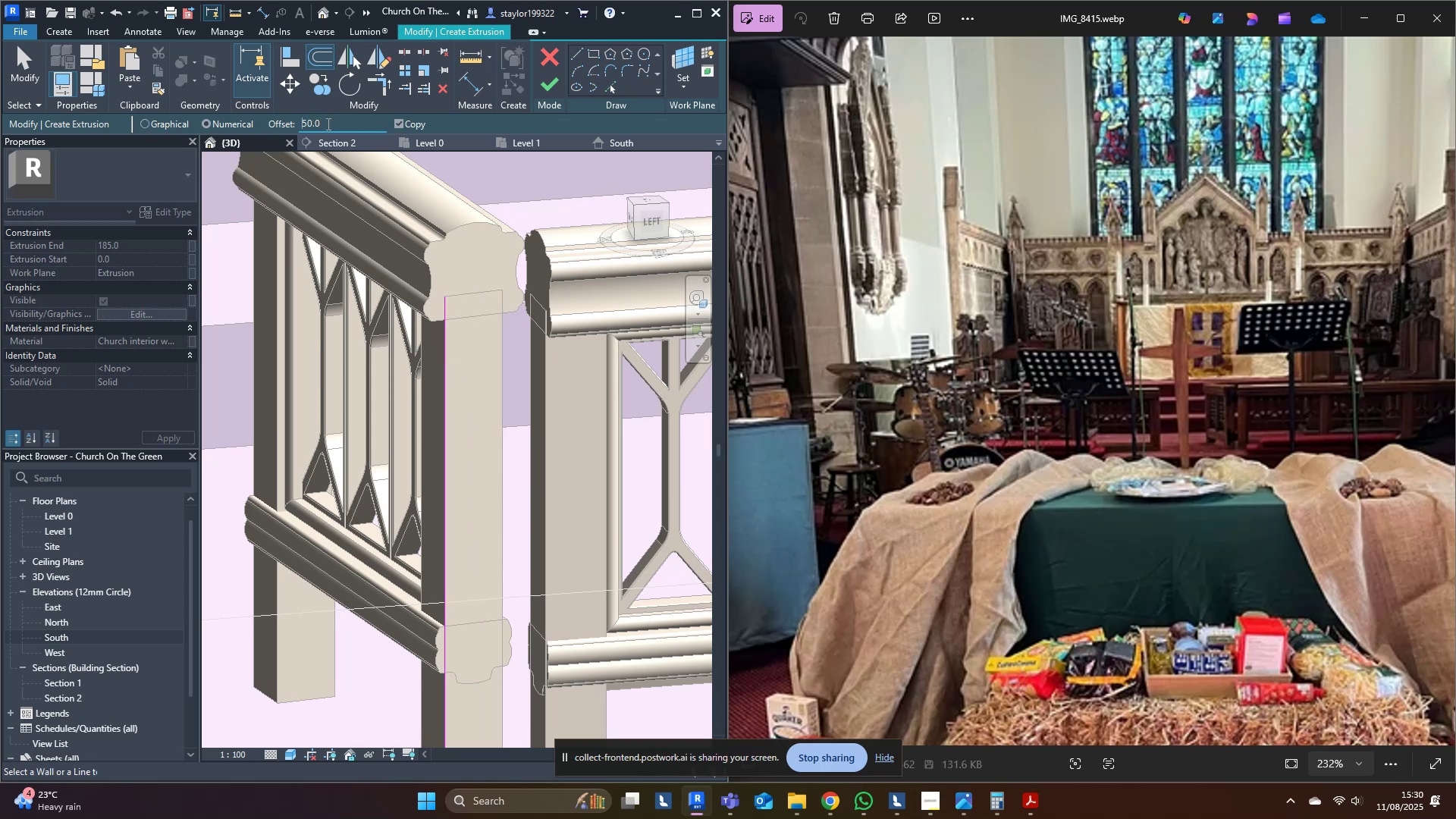 
type(35)
 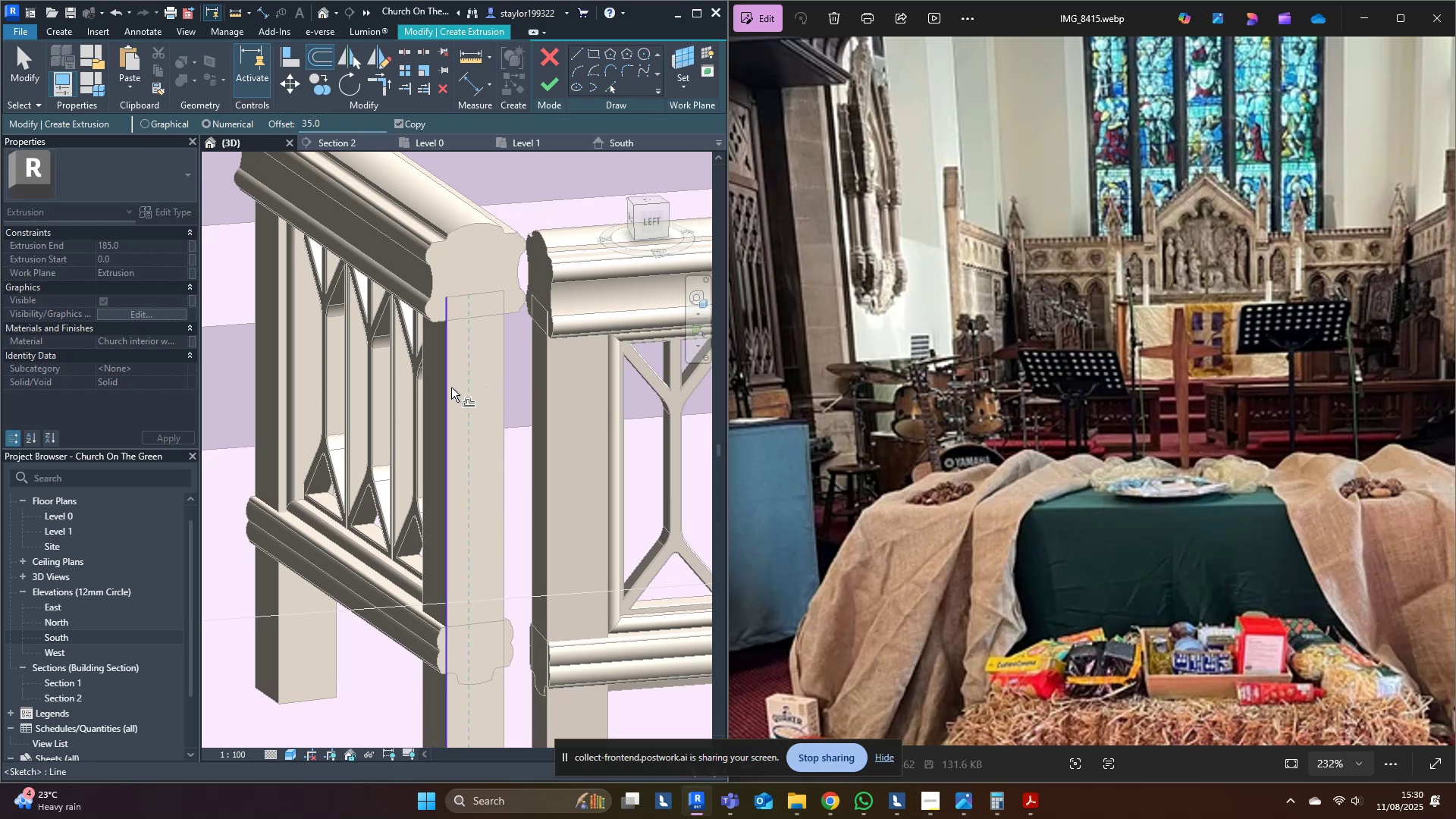 
left_click([450, 388])
 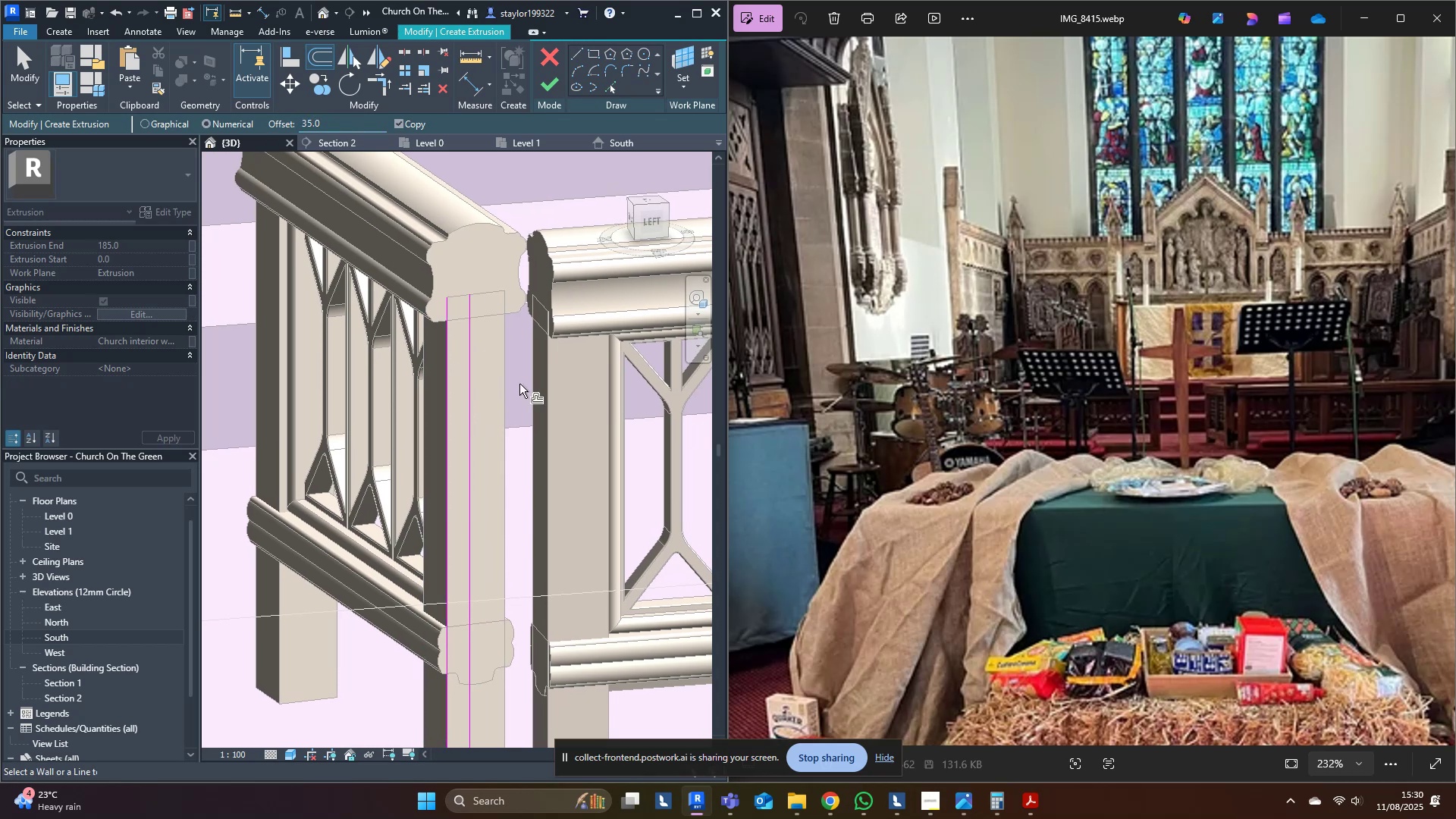 
type(md)
 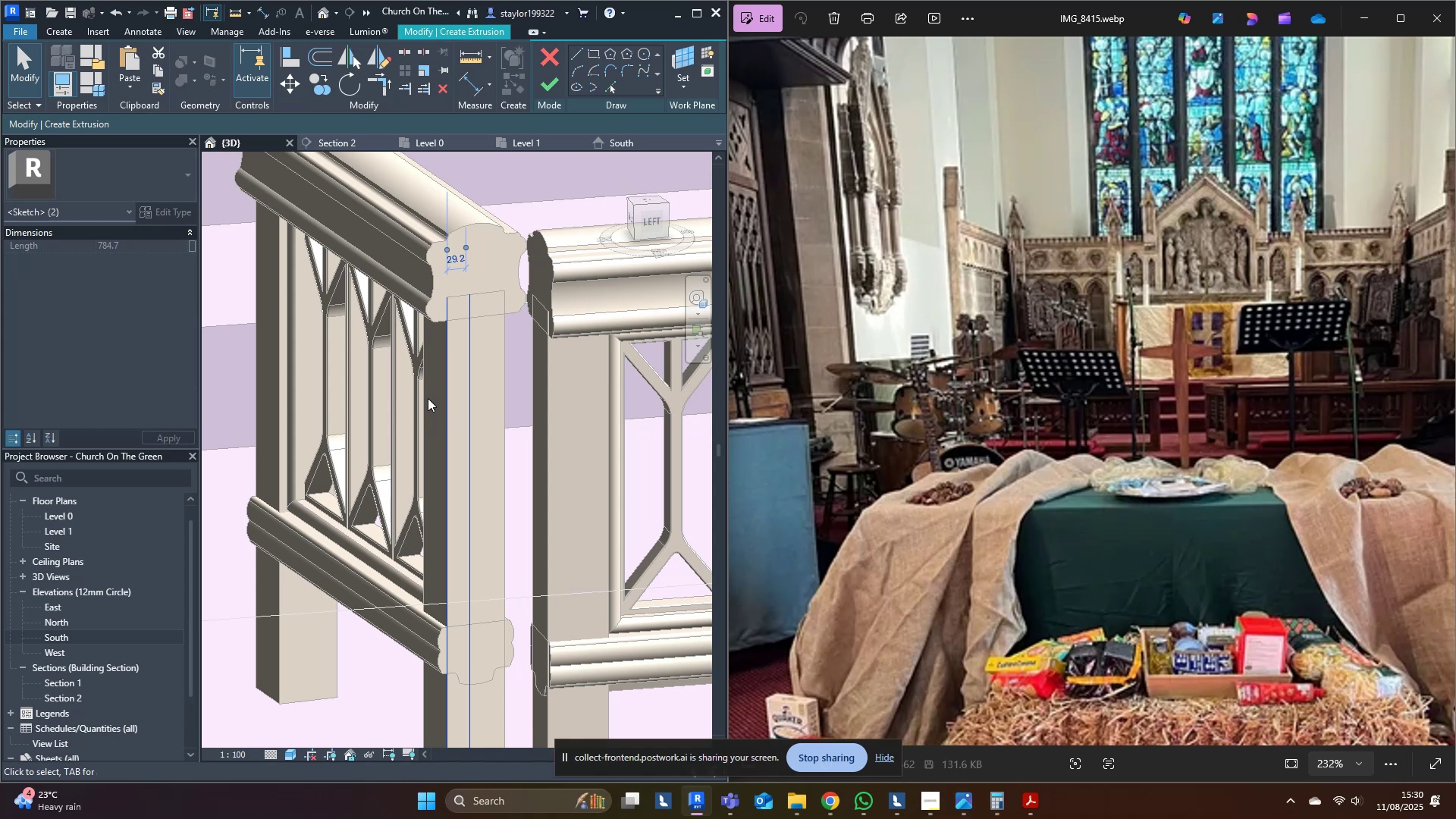 
middle_click([410, 406])
 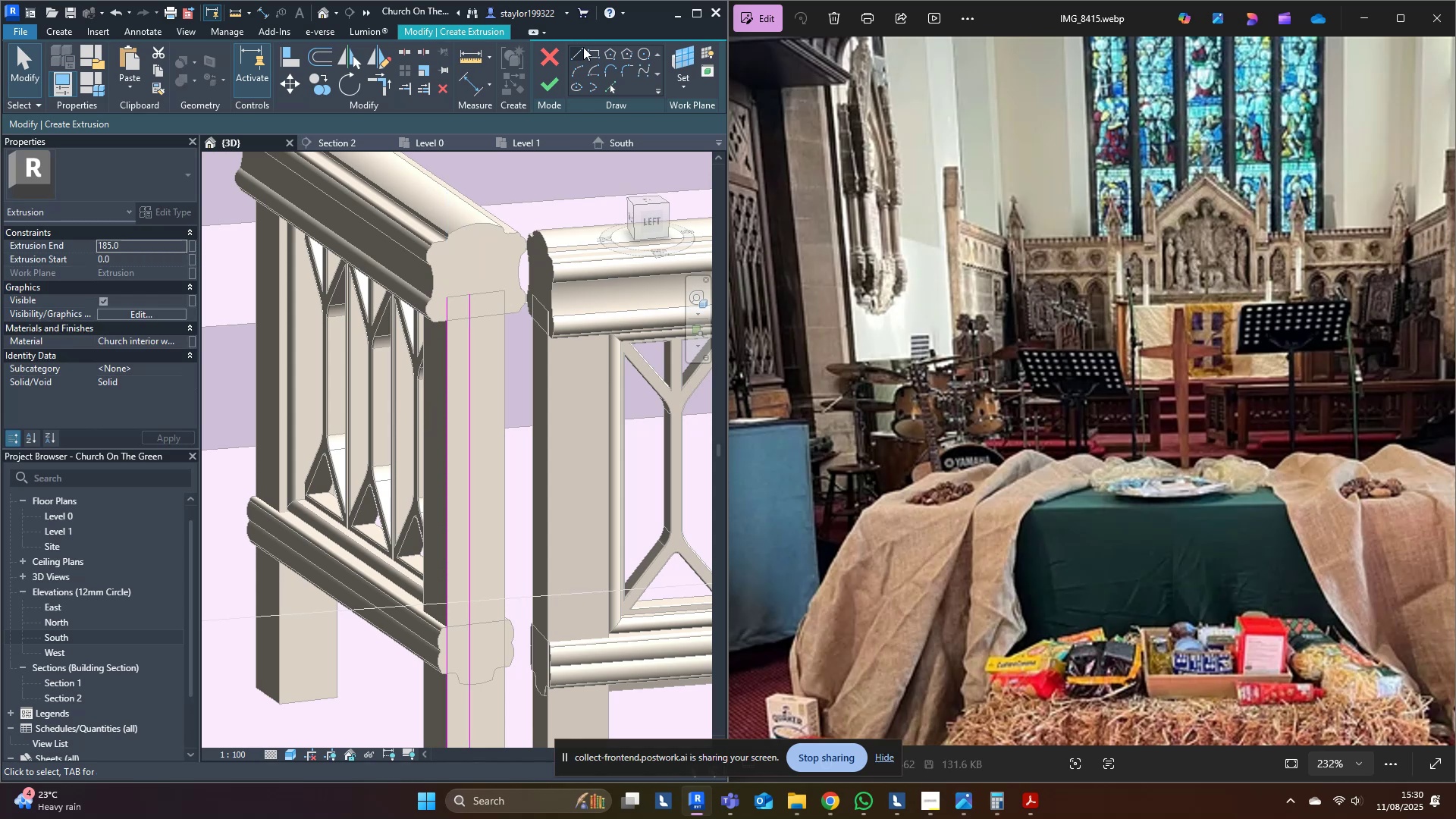 
left_click([579, 58])
 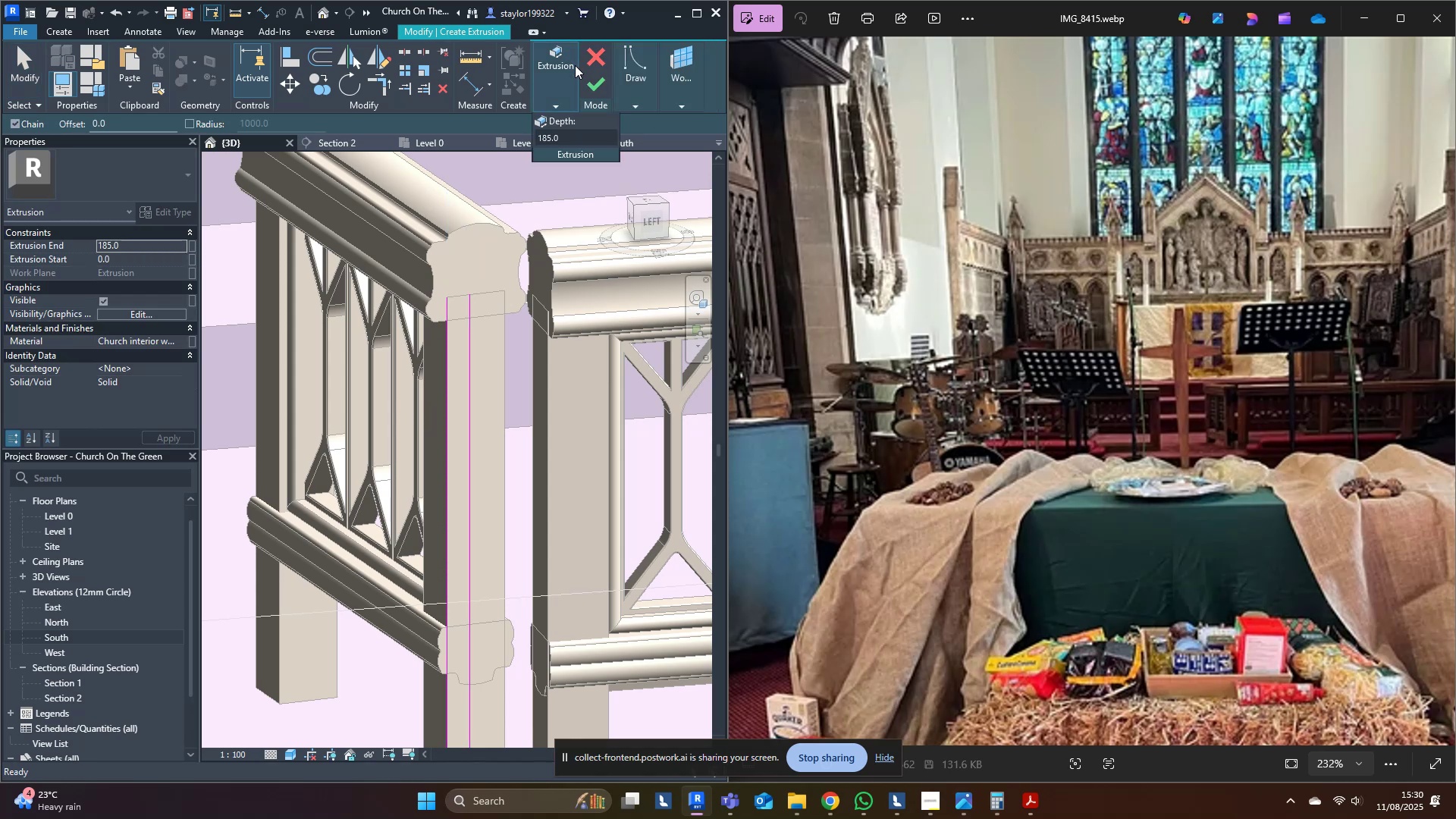 
scroll: coordinate [502, 322], scroll_direction: up, amount: 4.0
 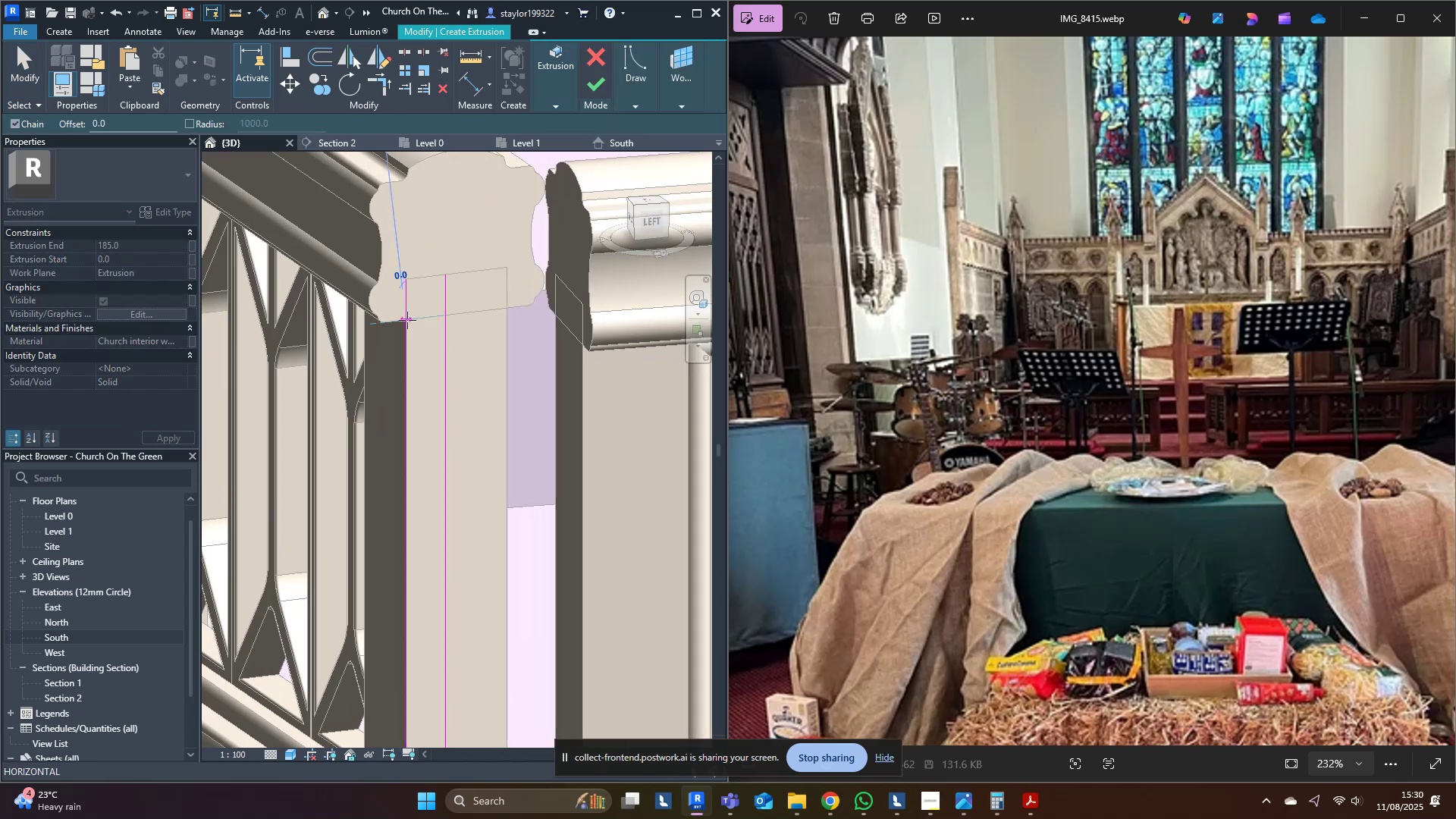 
left_click([441, 318])
 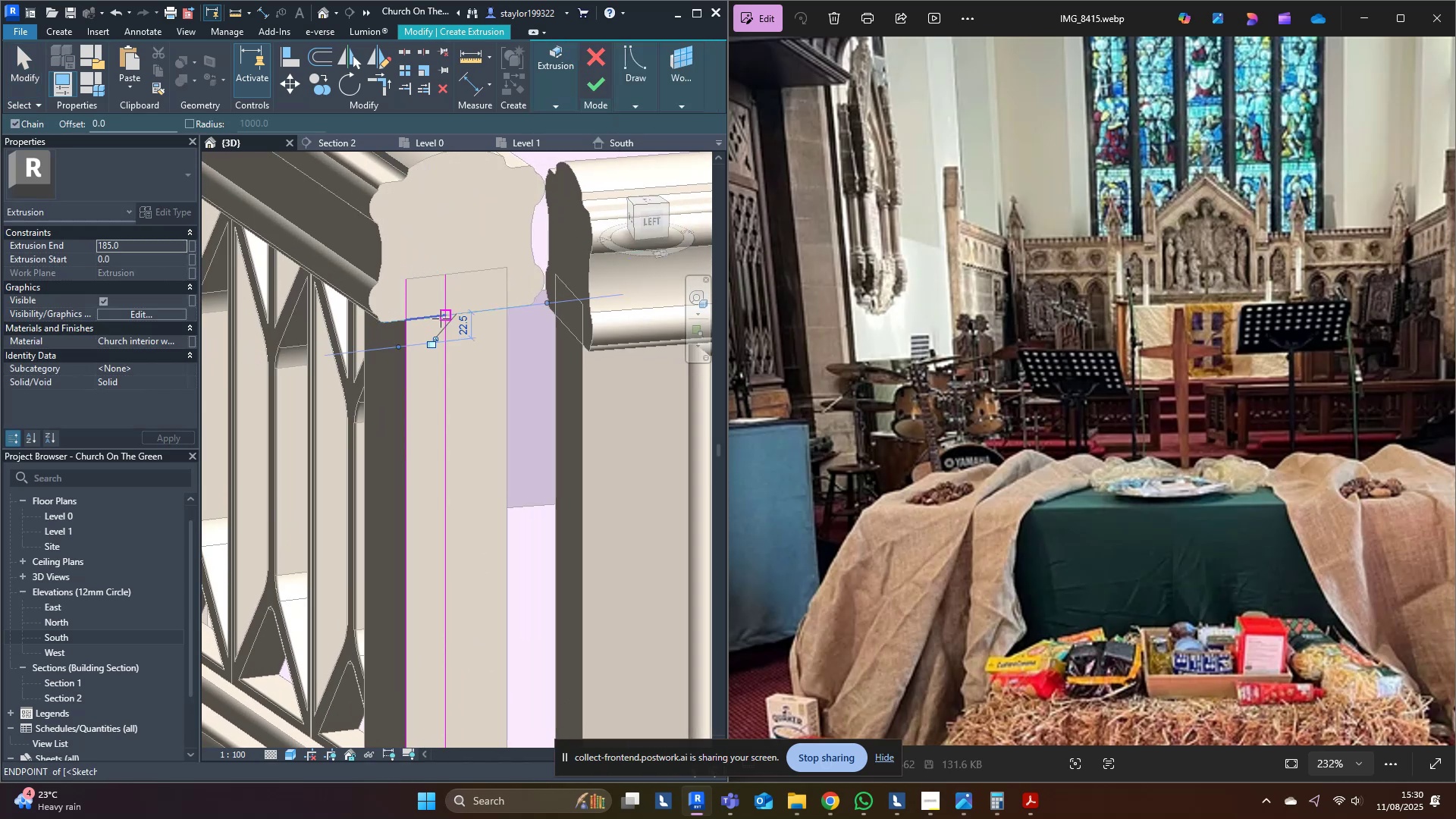 
key(Escape)
 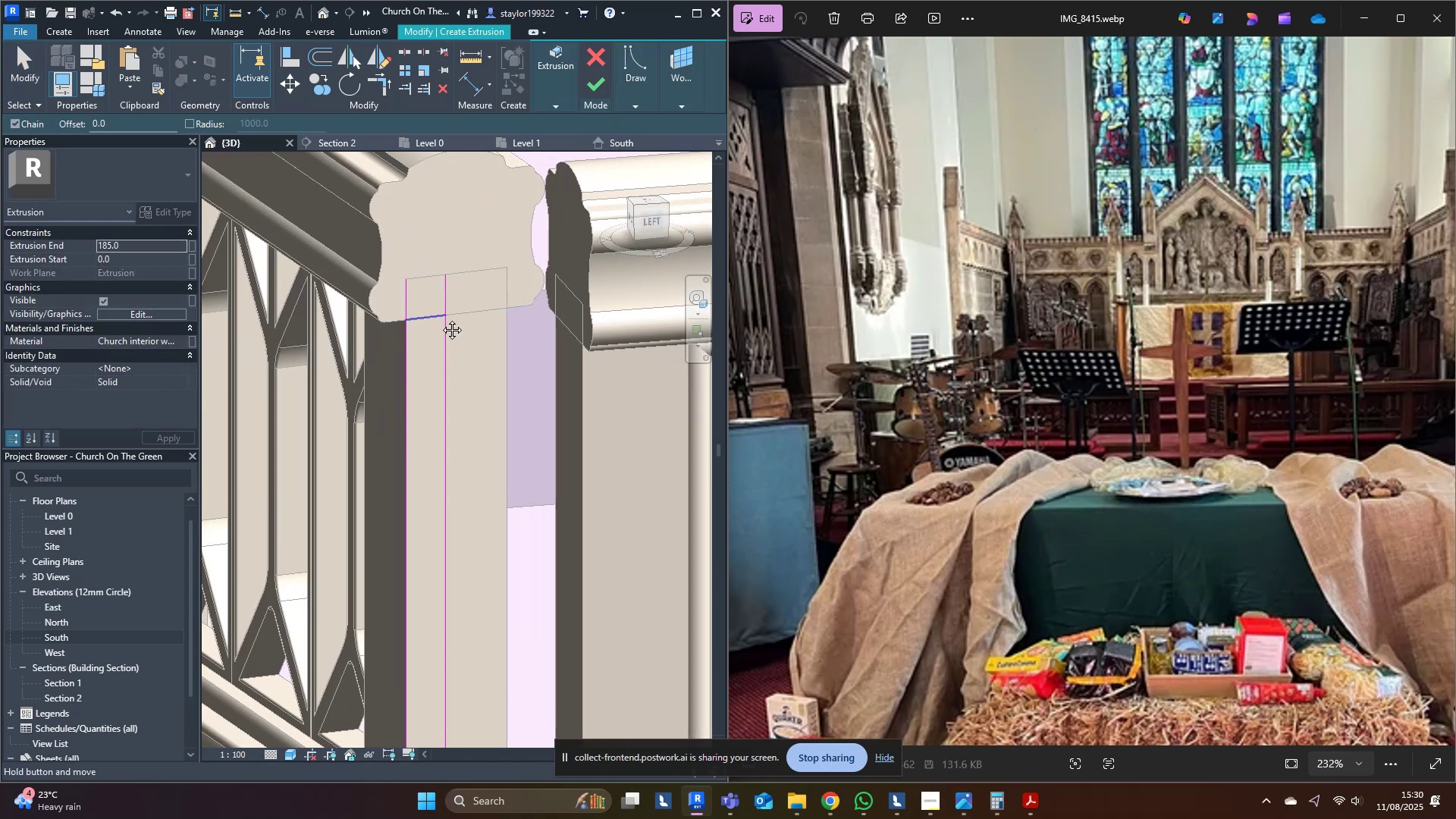 
middle_click([441, 318])
 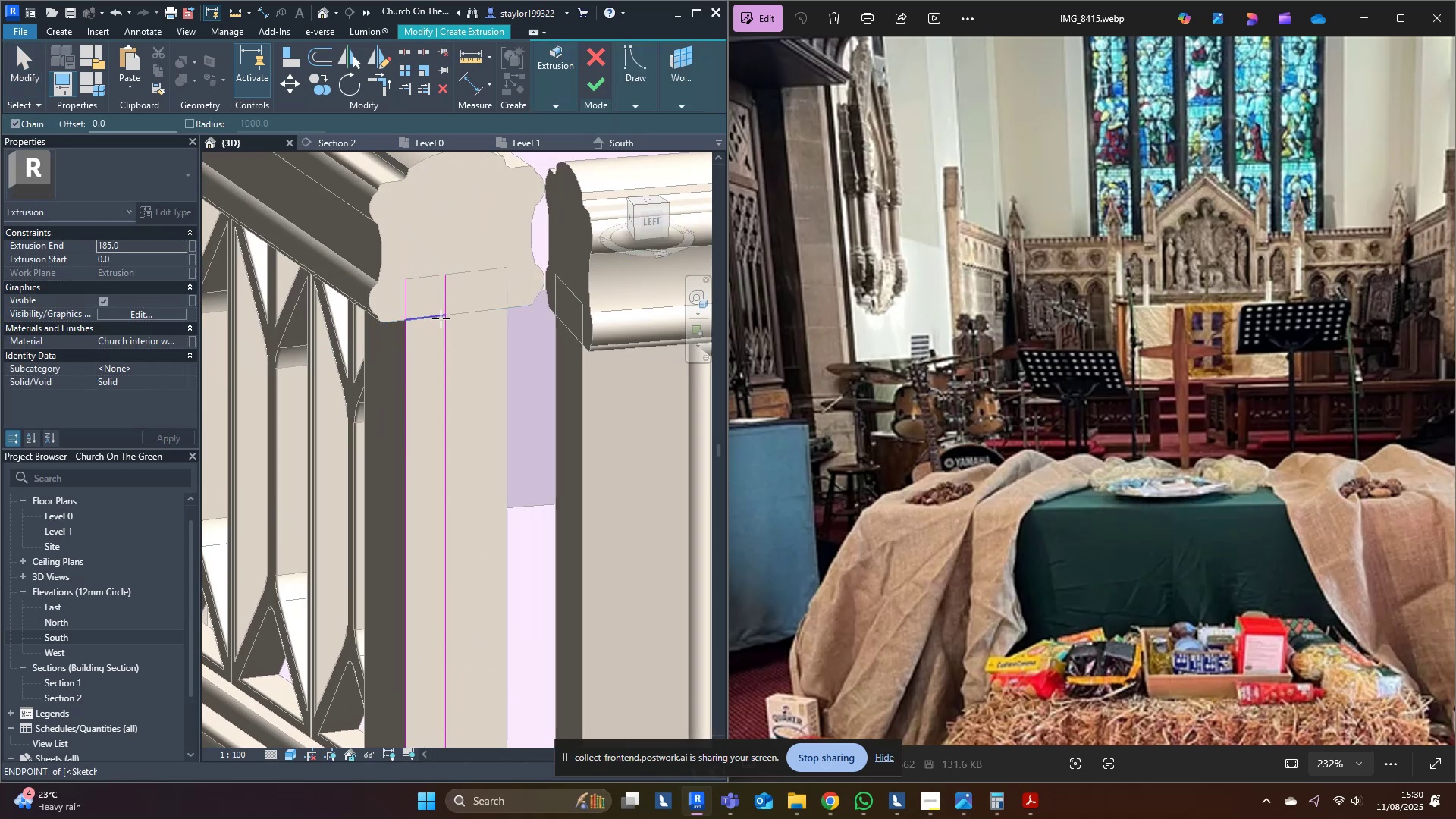 
hold_key(key=M, duration=0.99)
 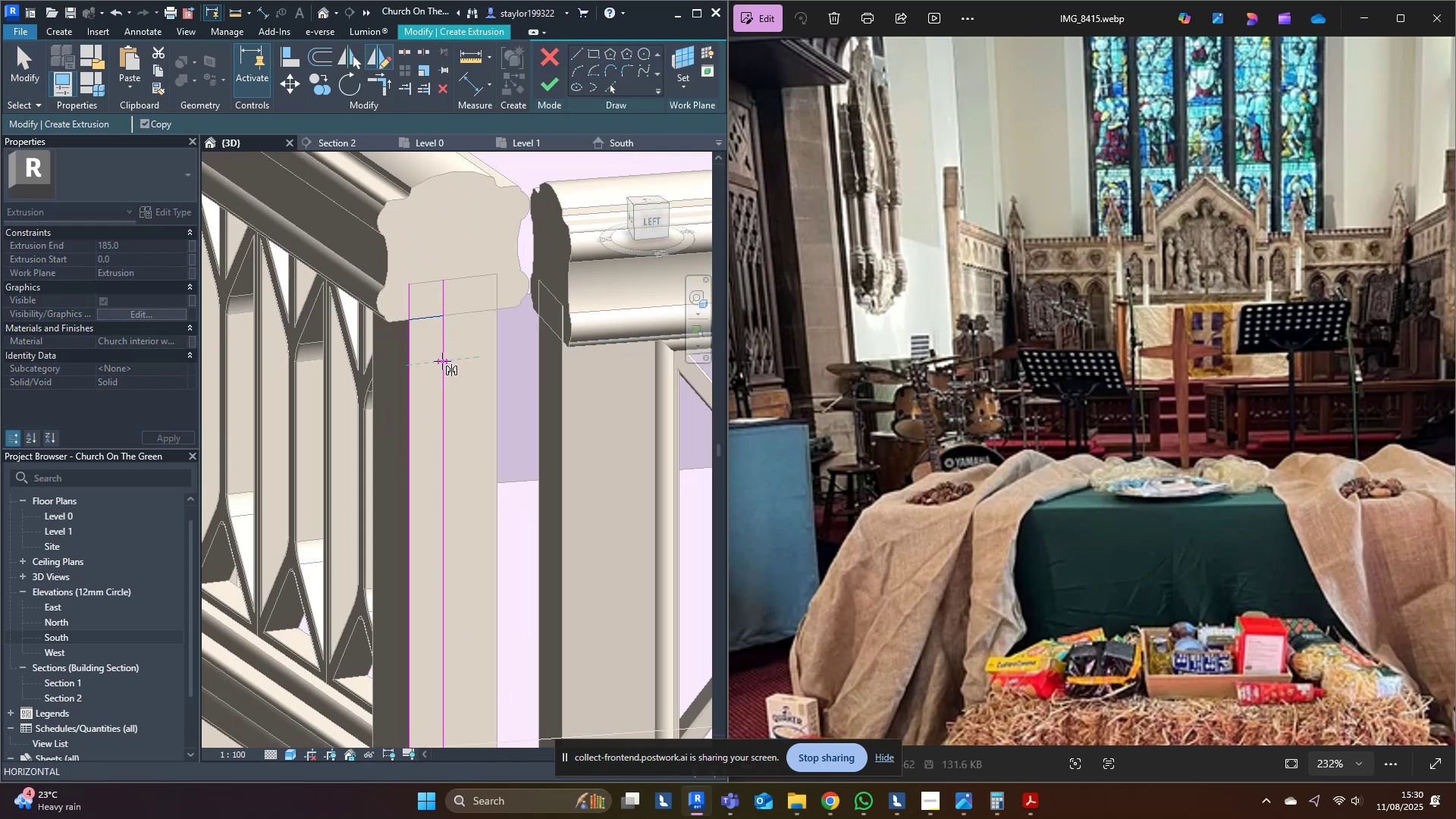 
key(D)
 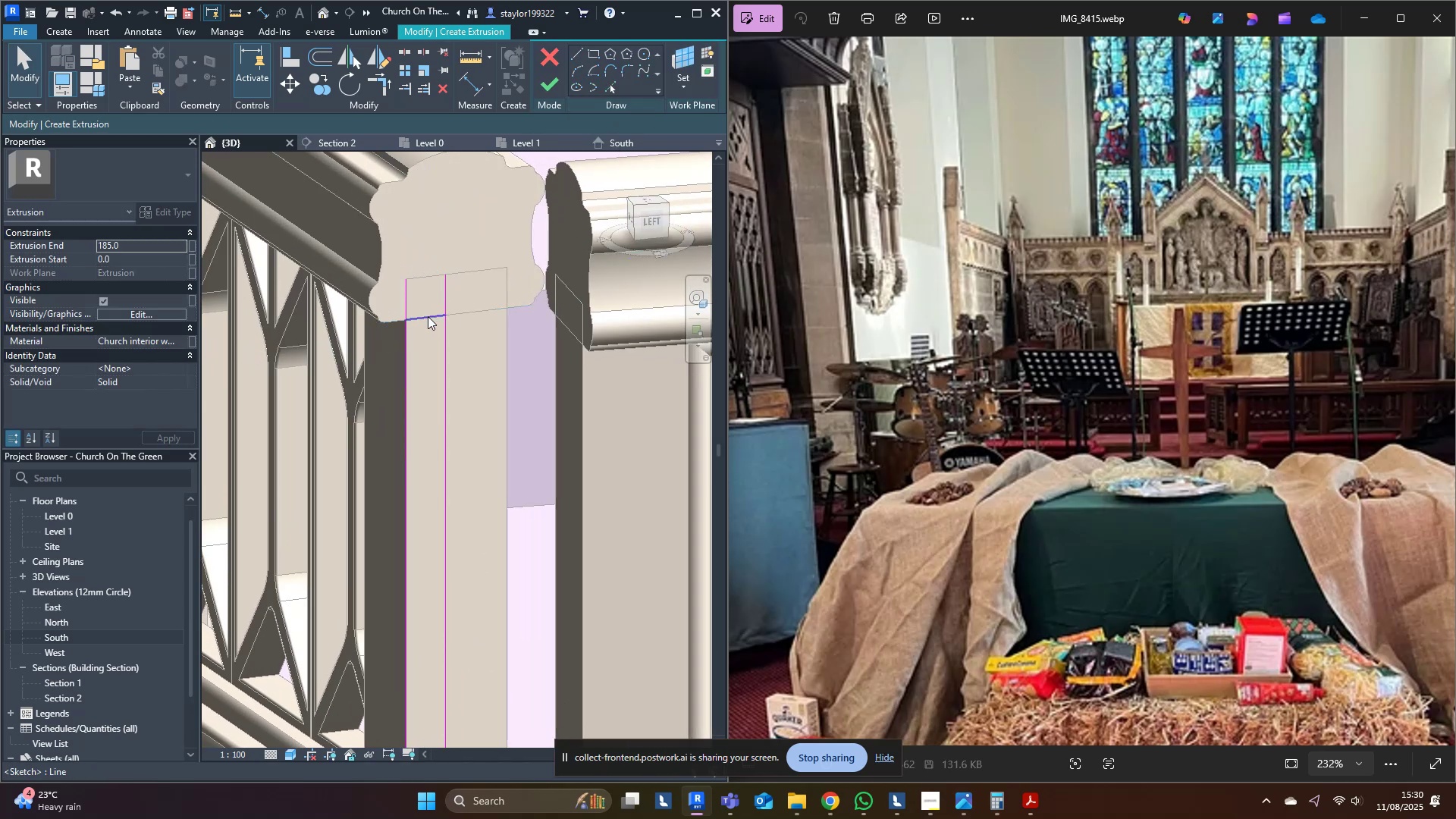 
left_click([428, 316])
 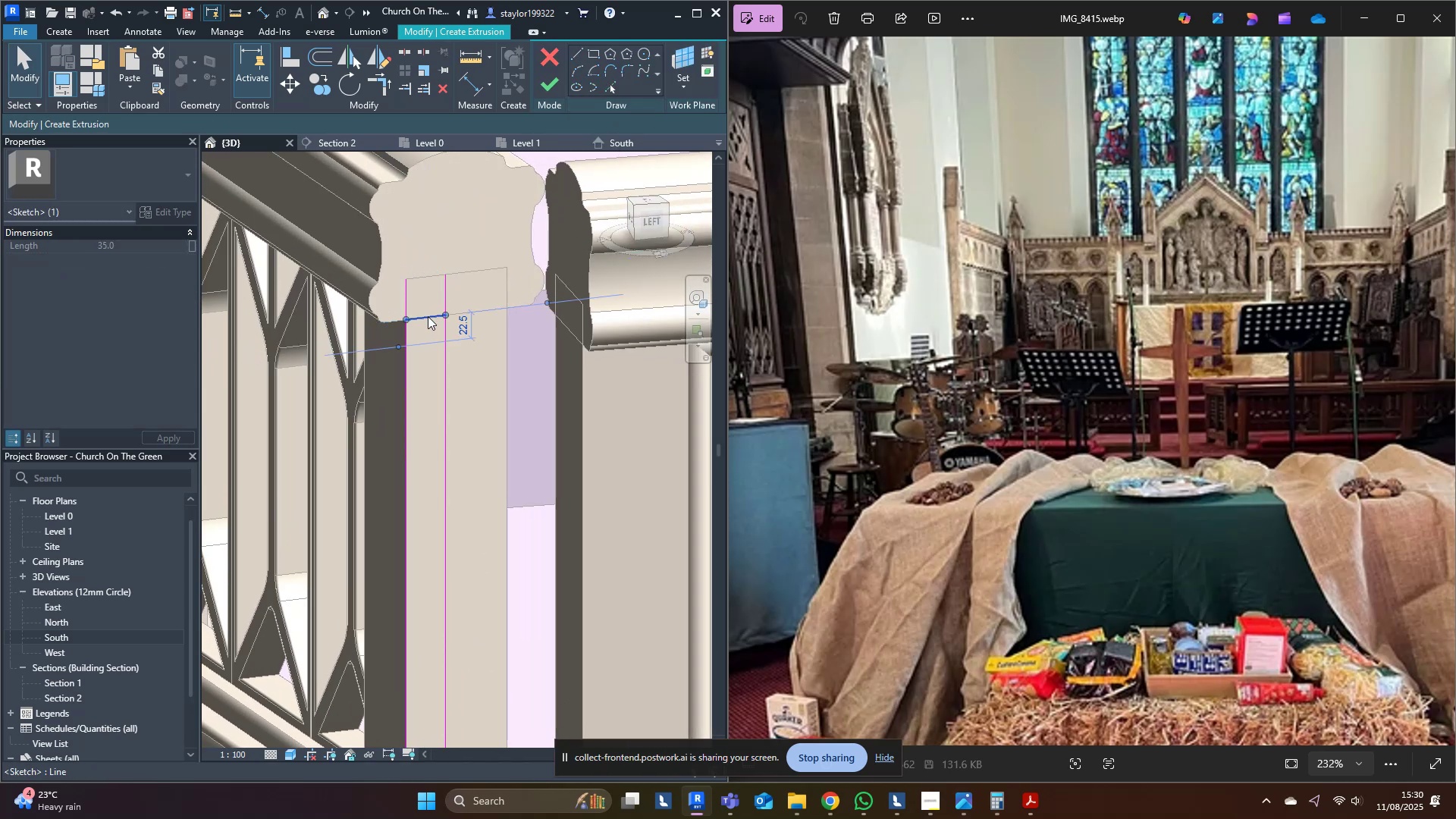 
scroll: coordinate [429, 318], scroll_direction: down, amount: 1.0
 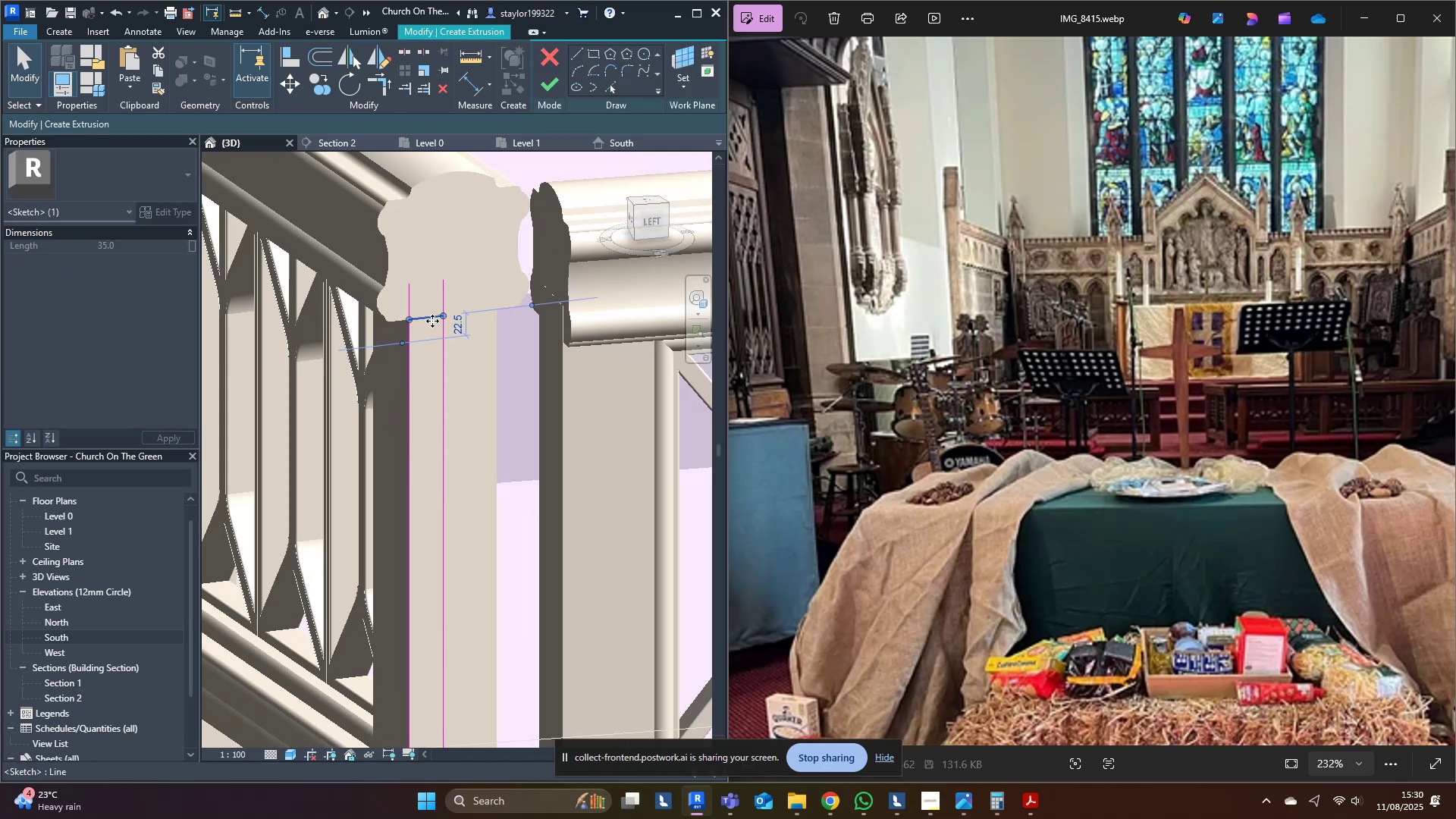 
key(D)
 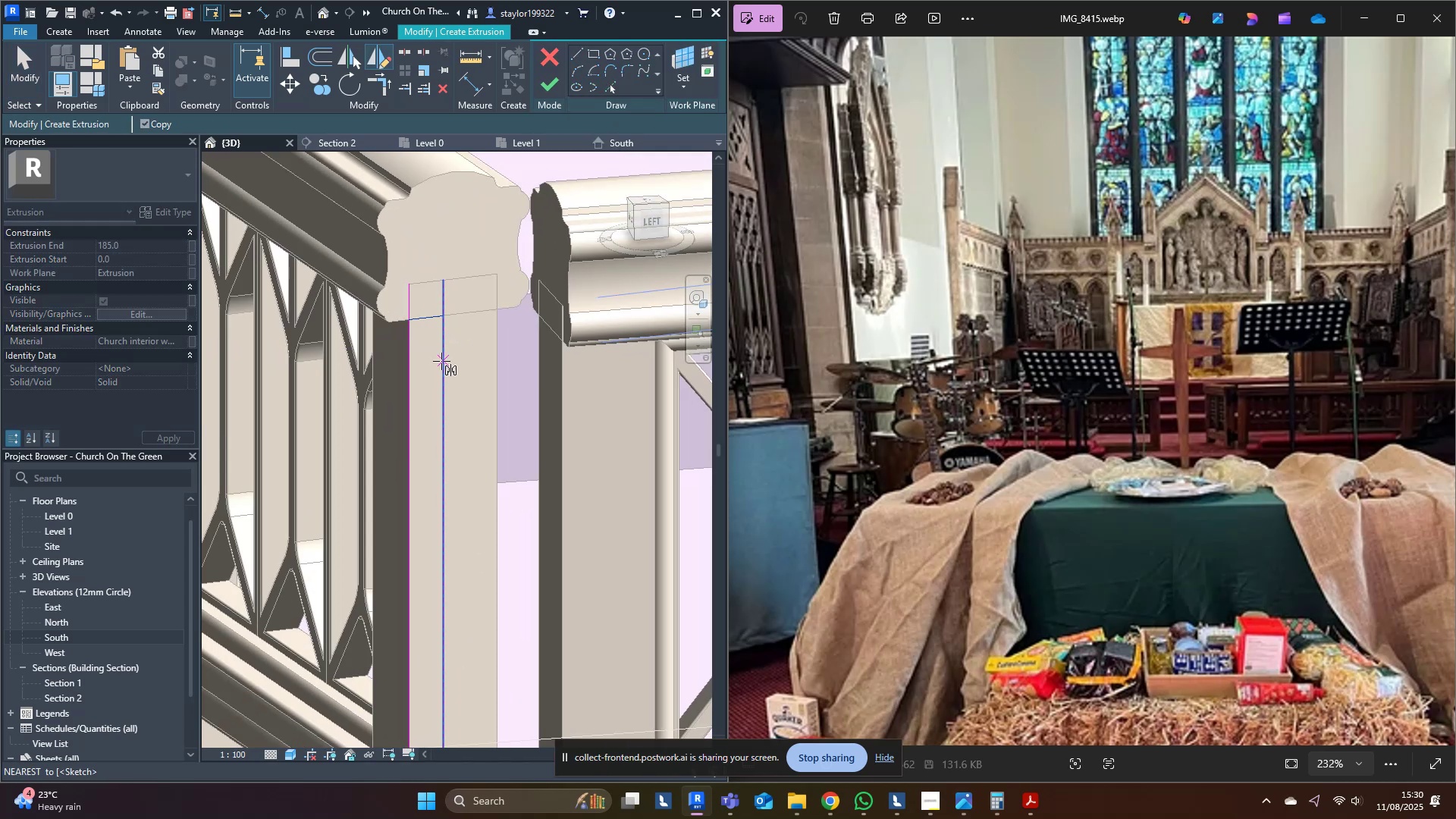 
left_click([442, 361])
 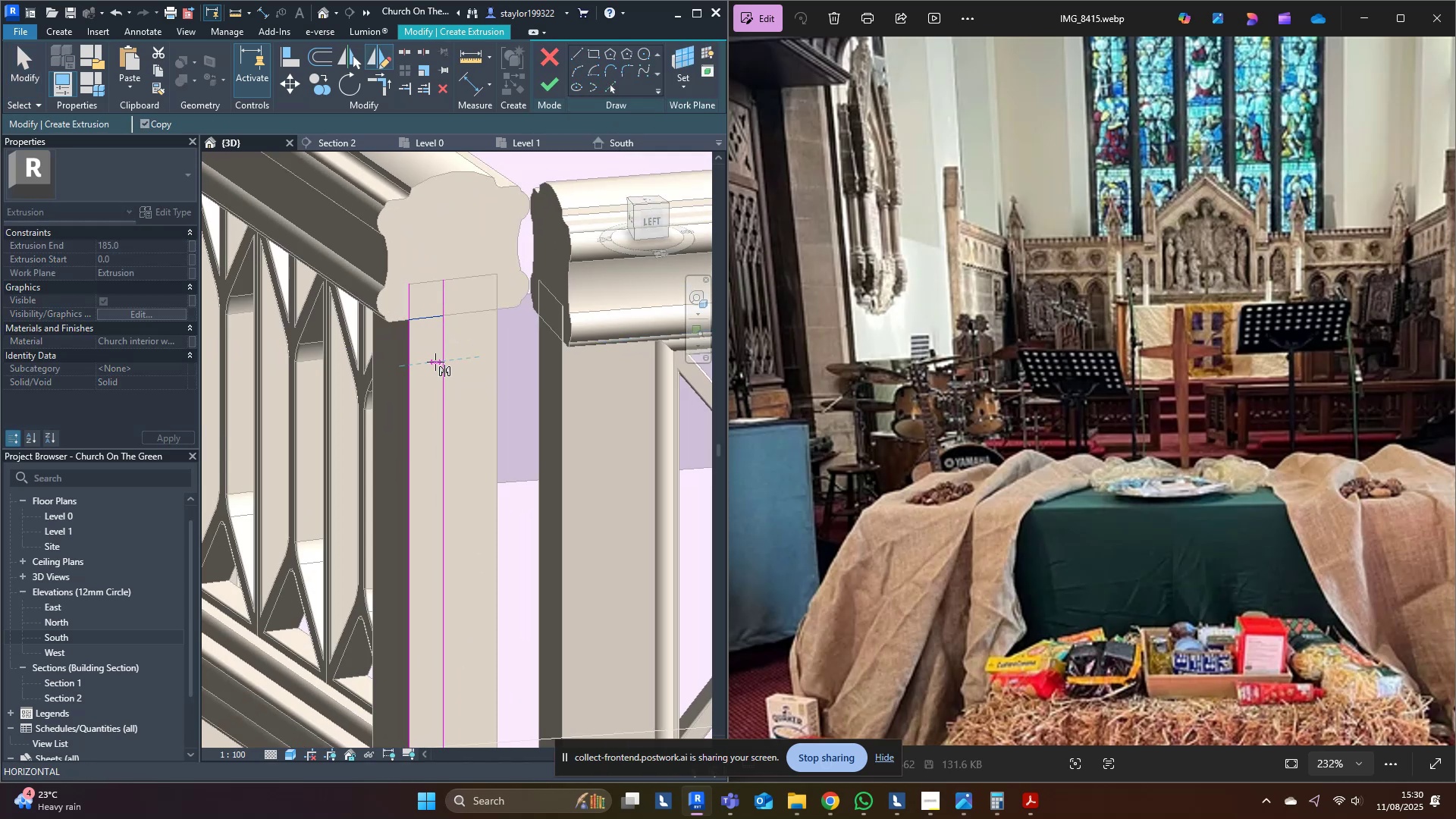 
left_click([435, 362])
 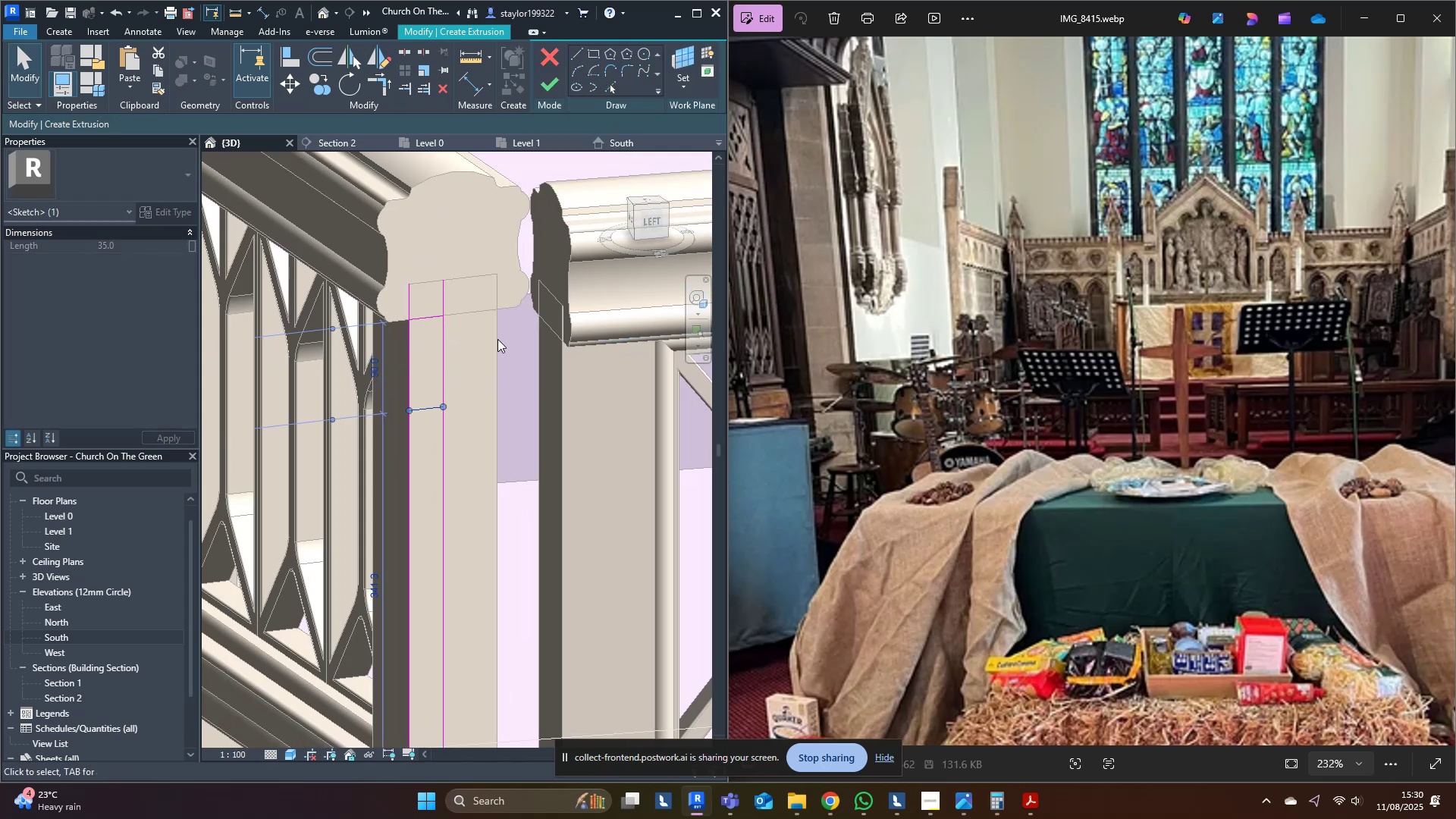 
type(tr)
 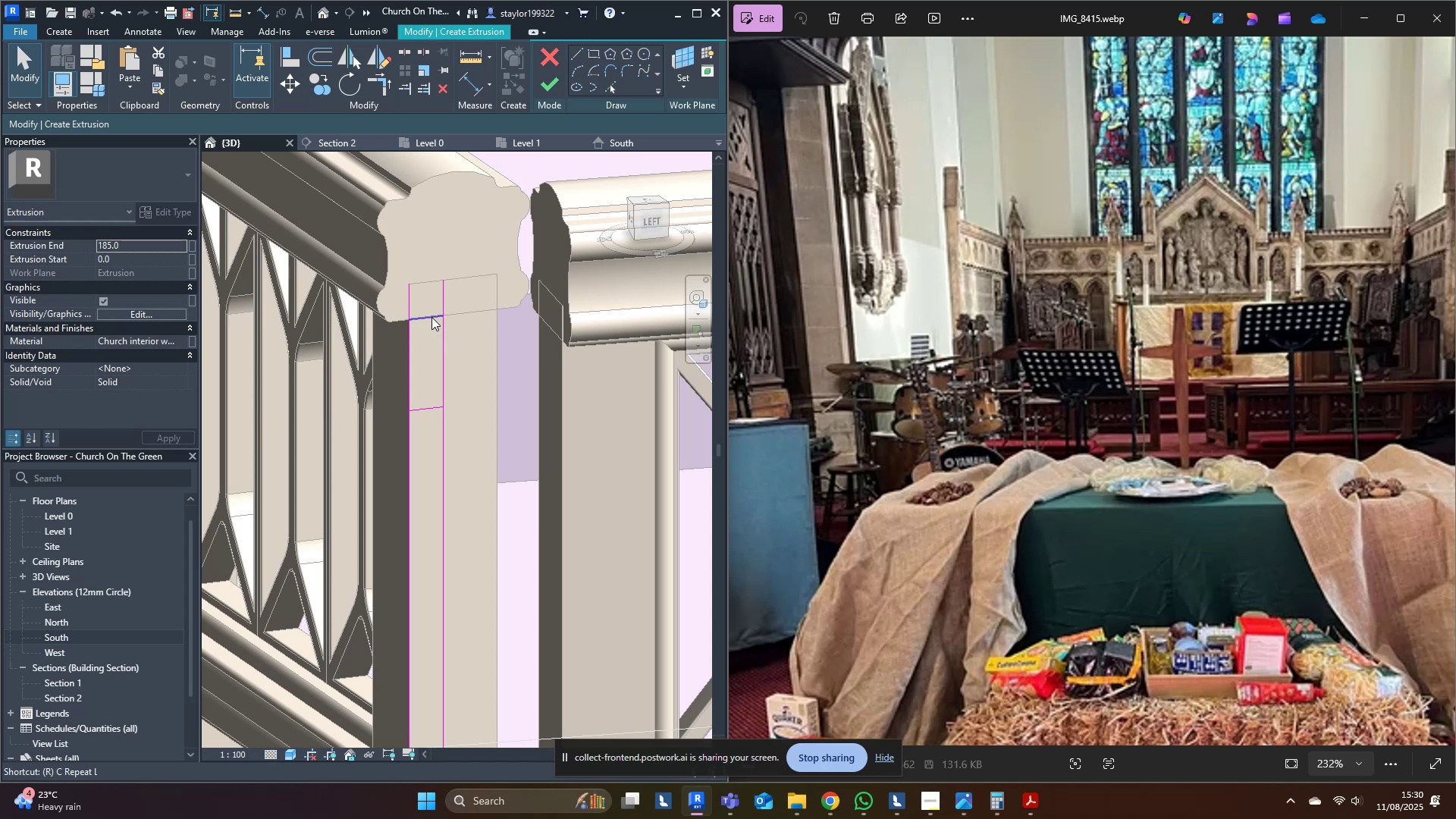 
triple_click([431, 317])
 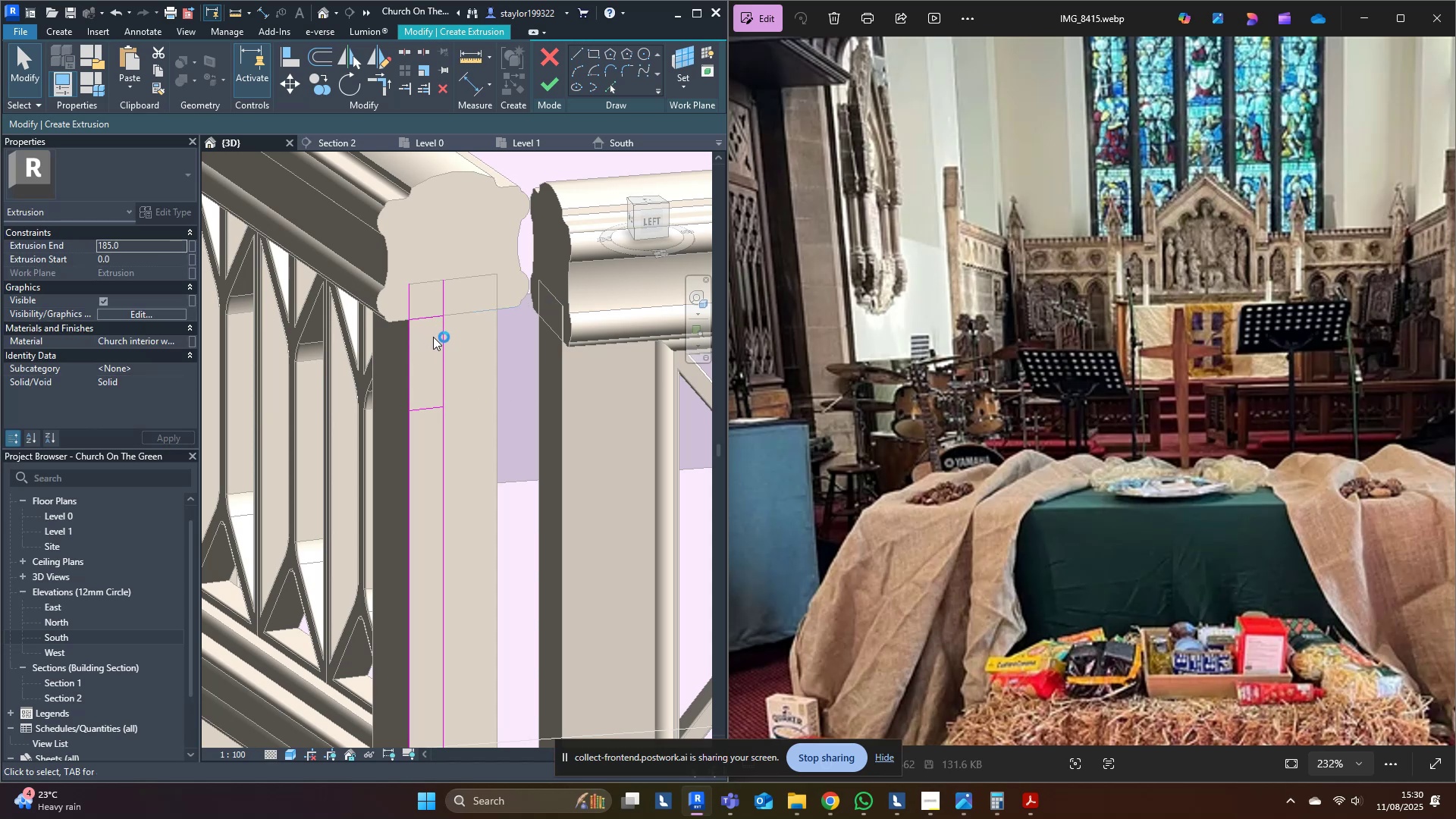 
key(T)
 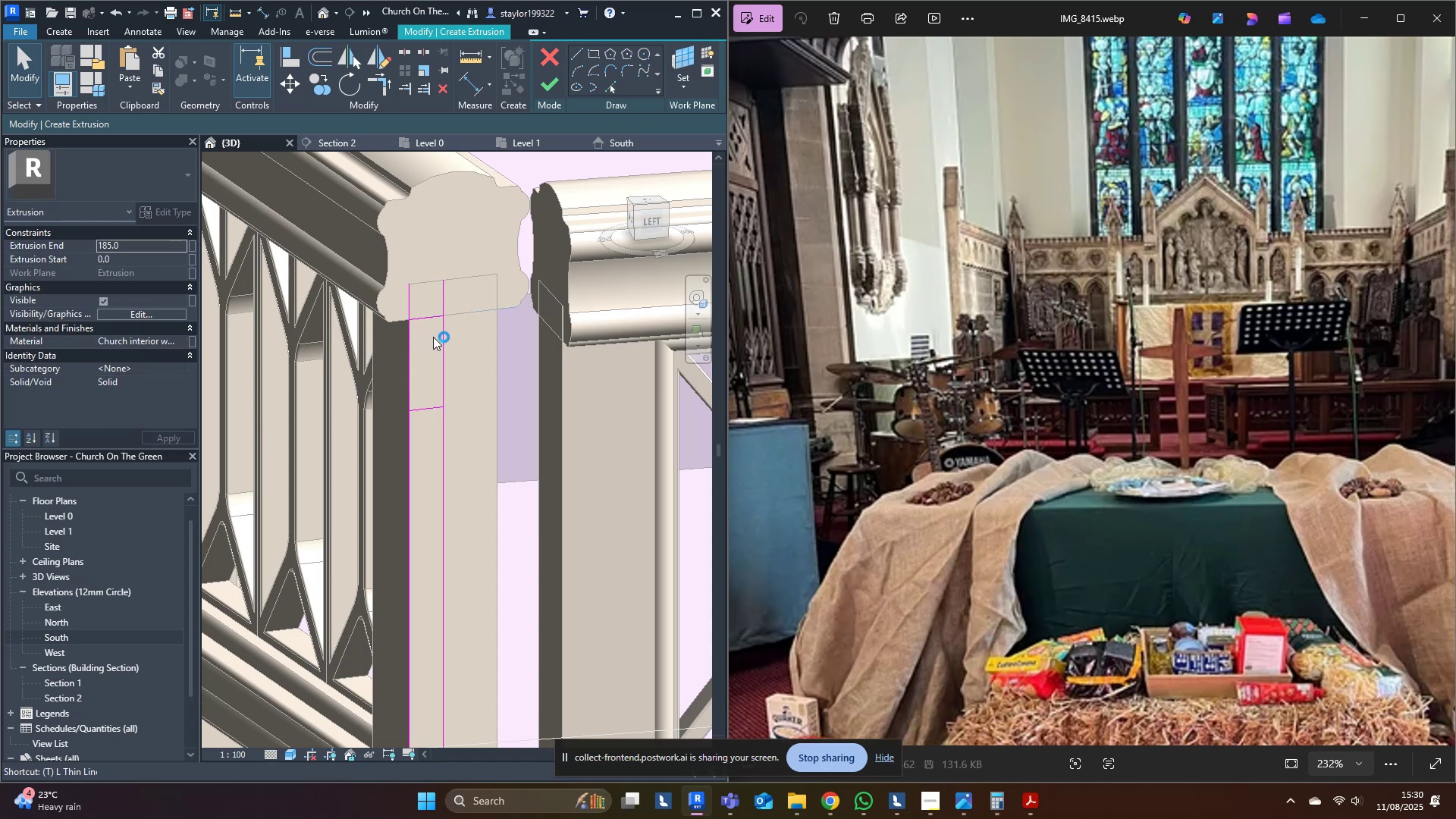 
hold_key(key=R, duration=7.38)
 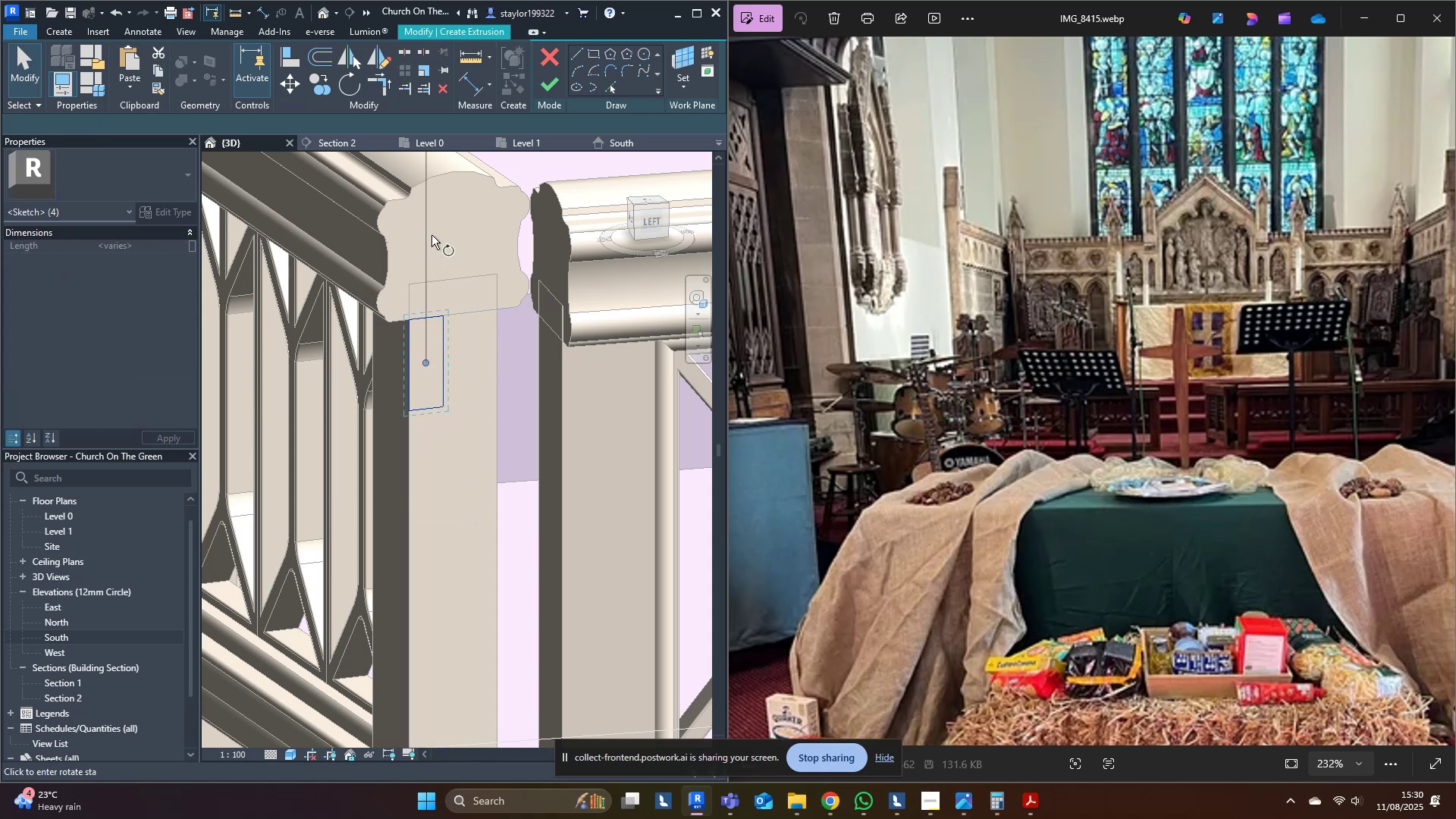 
double_click([416, 334])
 